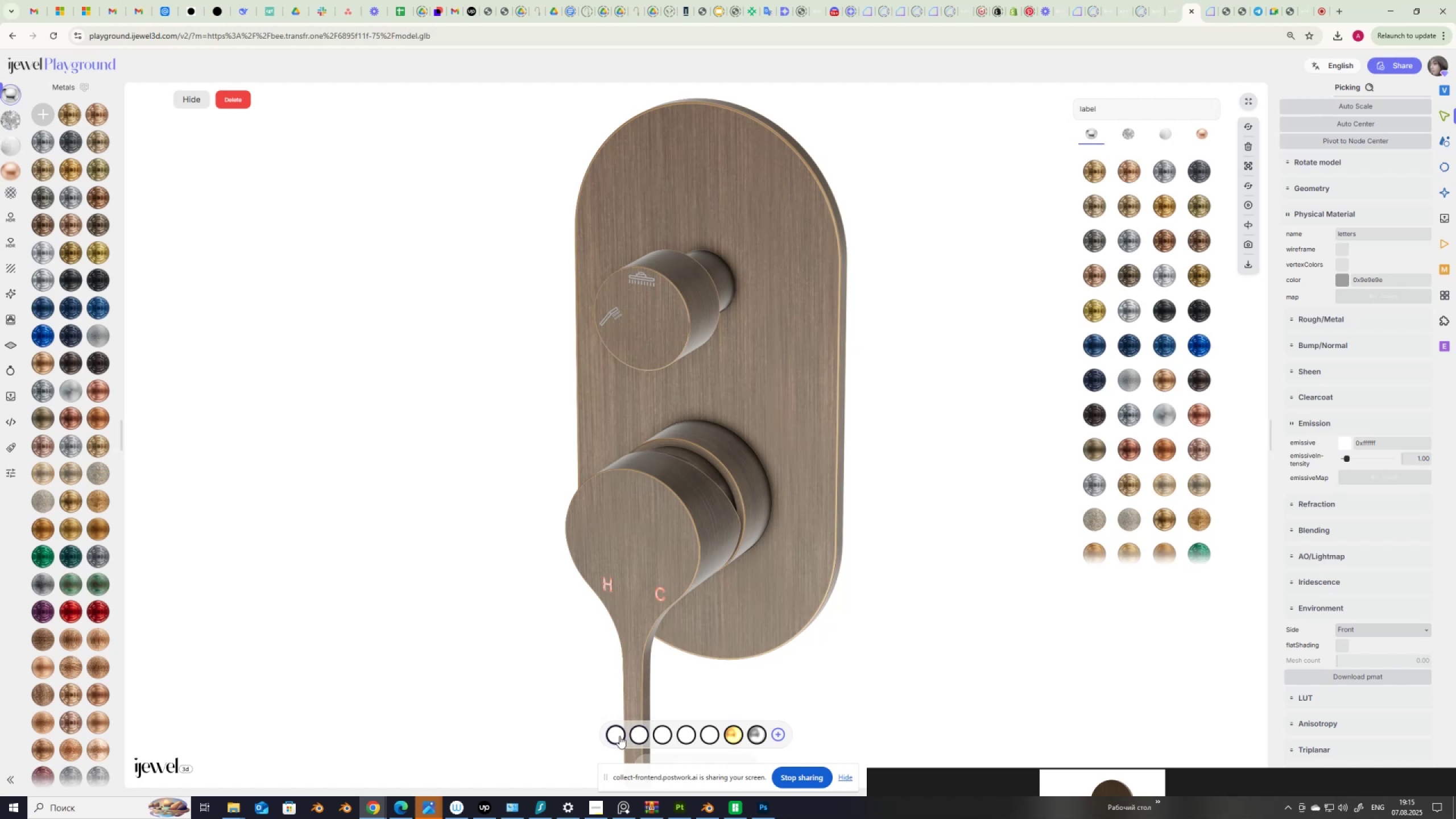 
left_click([619, 736])
 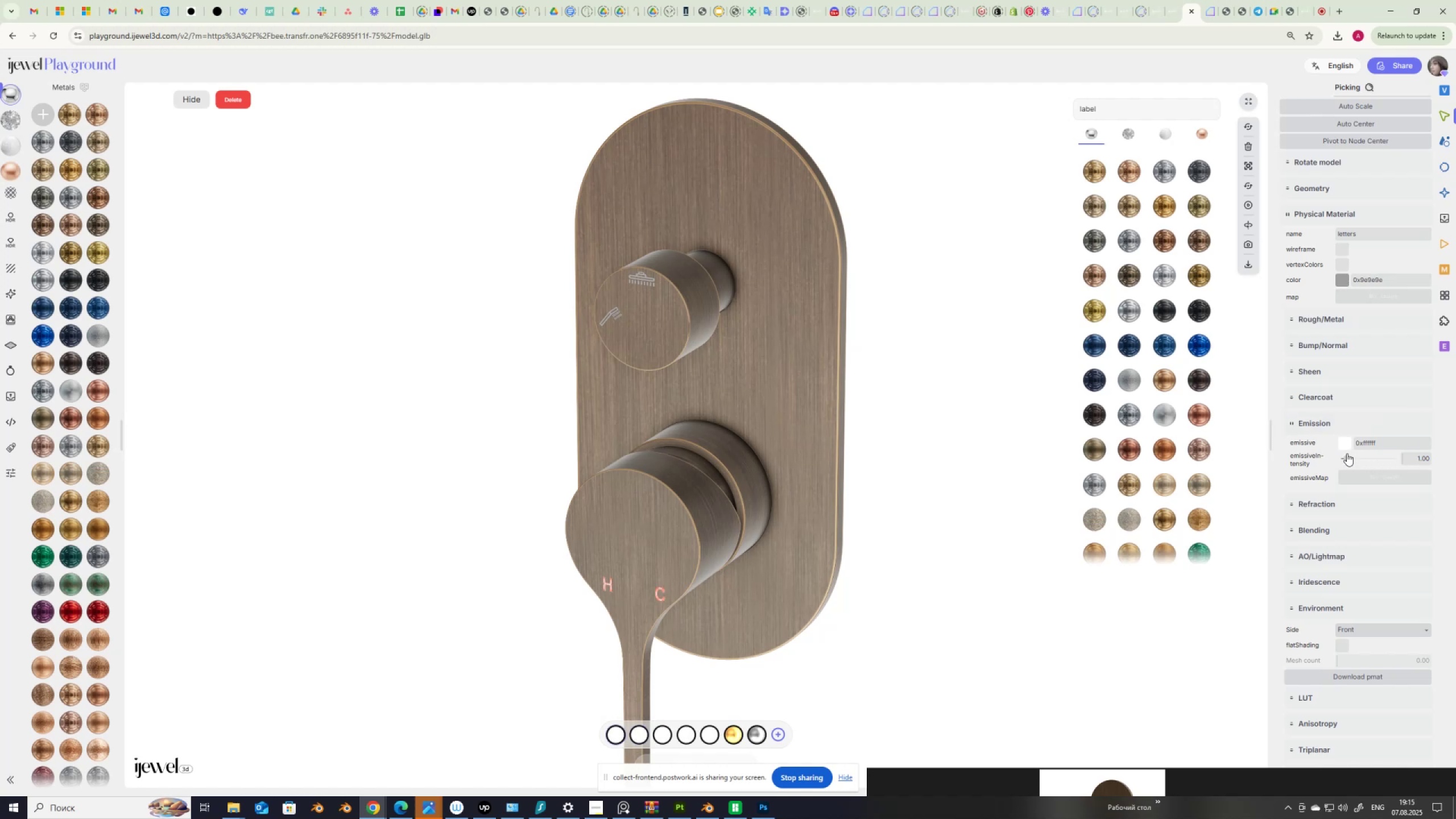 
left_click_drag(start_coordinate=[1346, 460], to_coordinate=[1325, 462])
 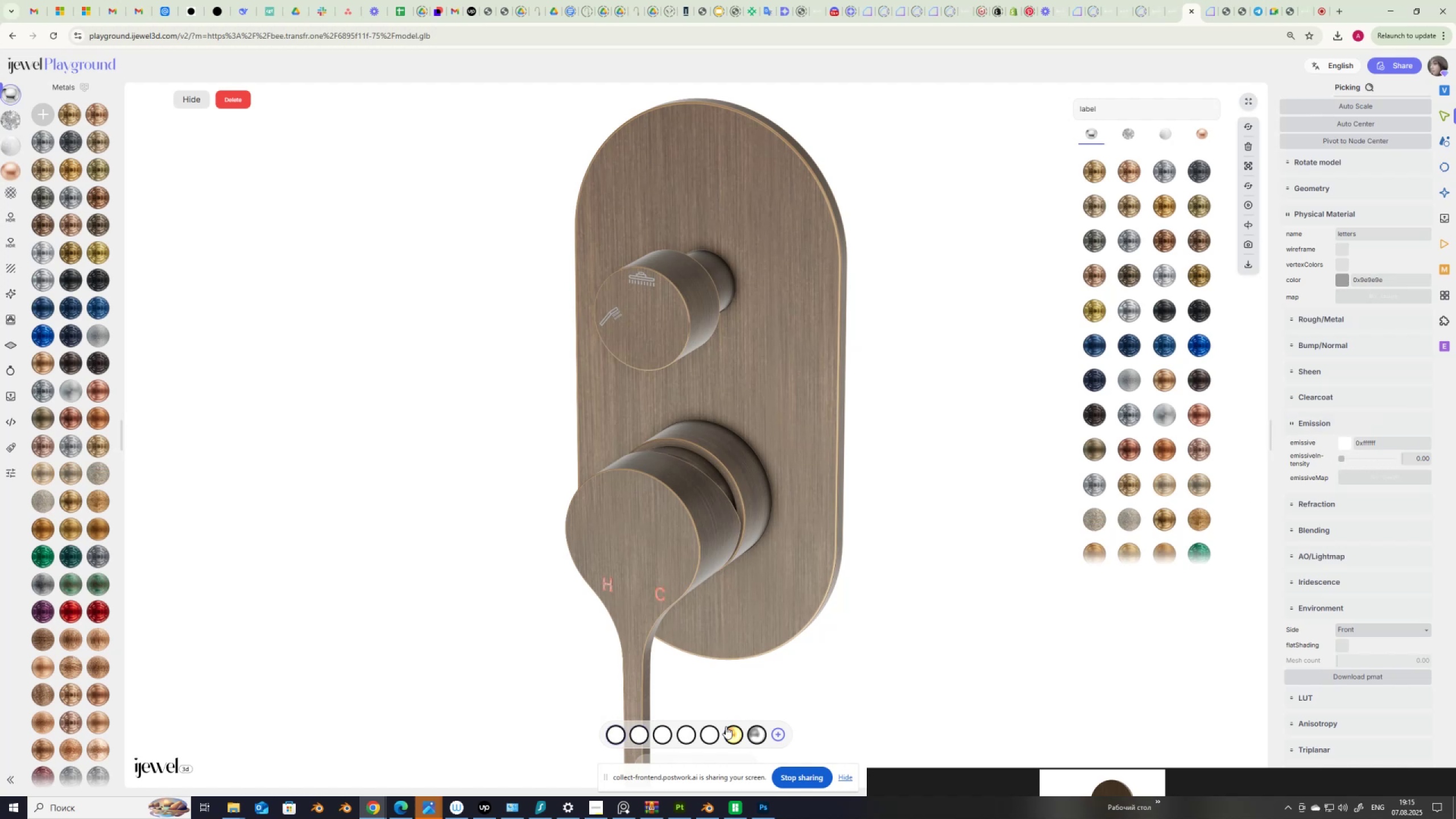 
left_click([777, 729])
 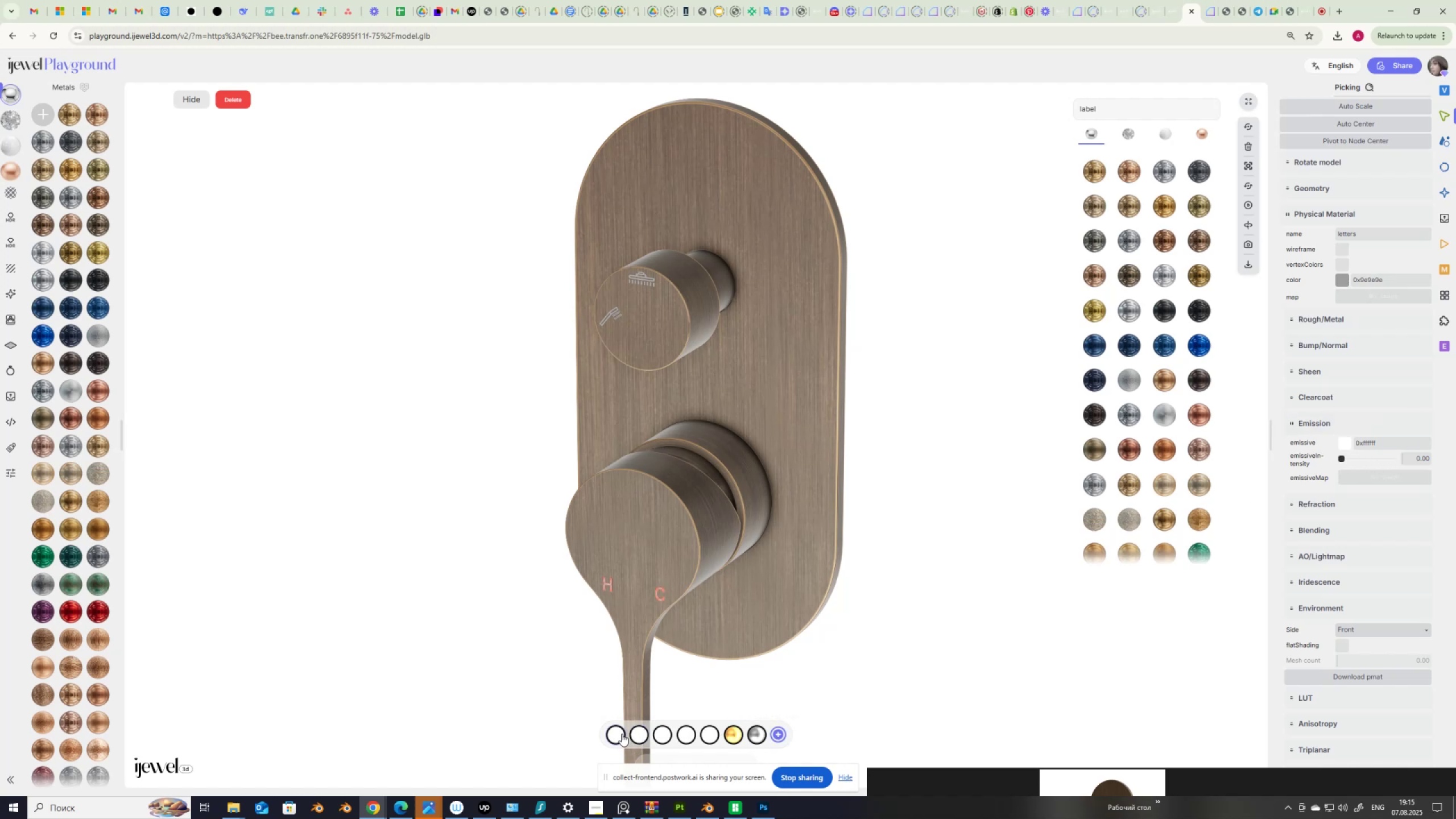 
mouse_move([609, 722])
 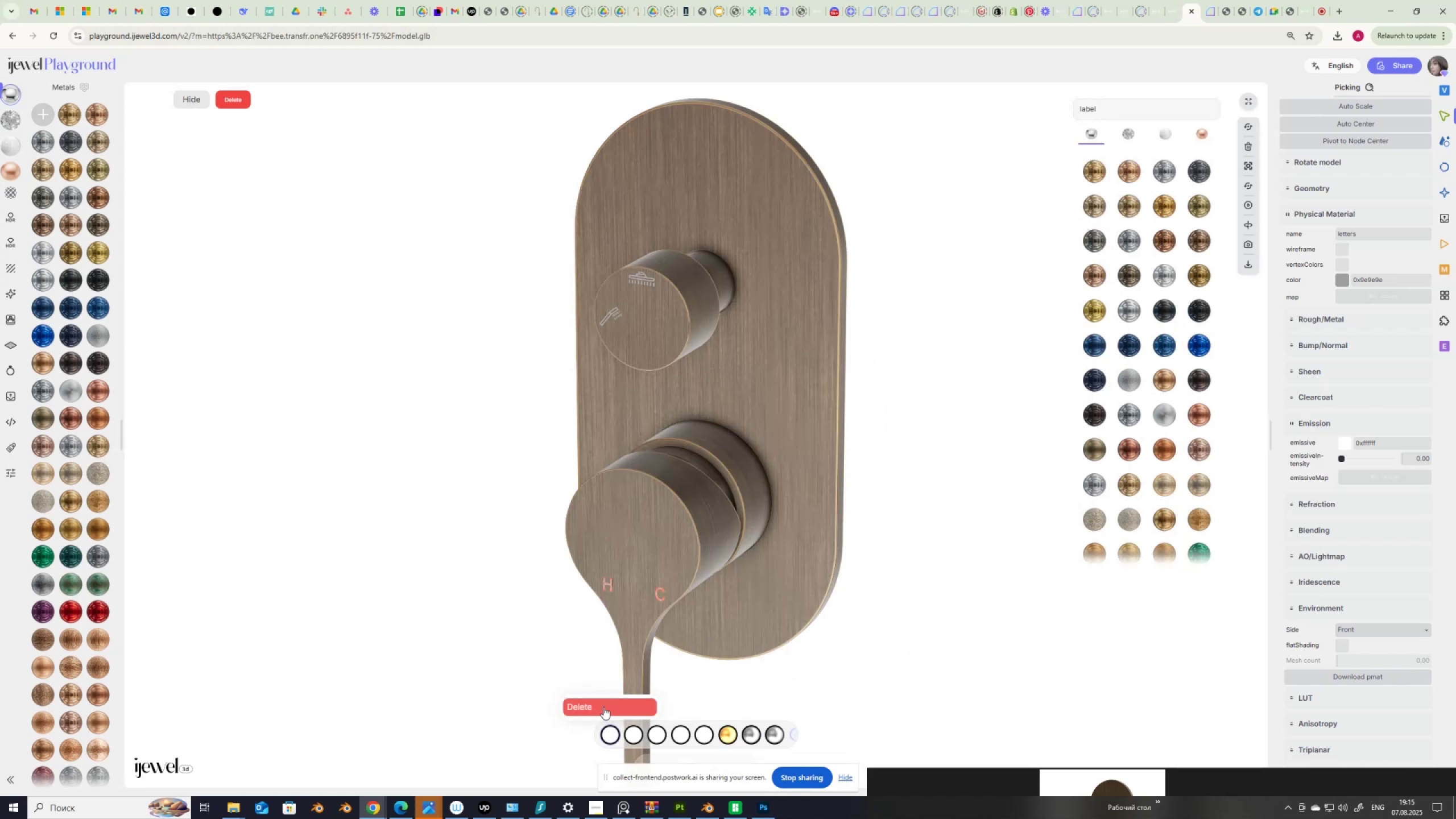 
left_click([603, 707])
 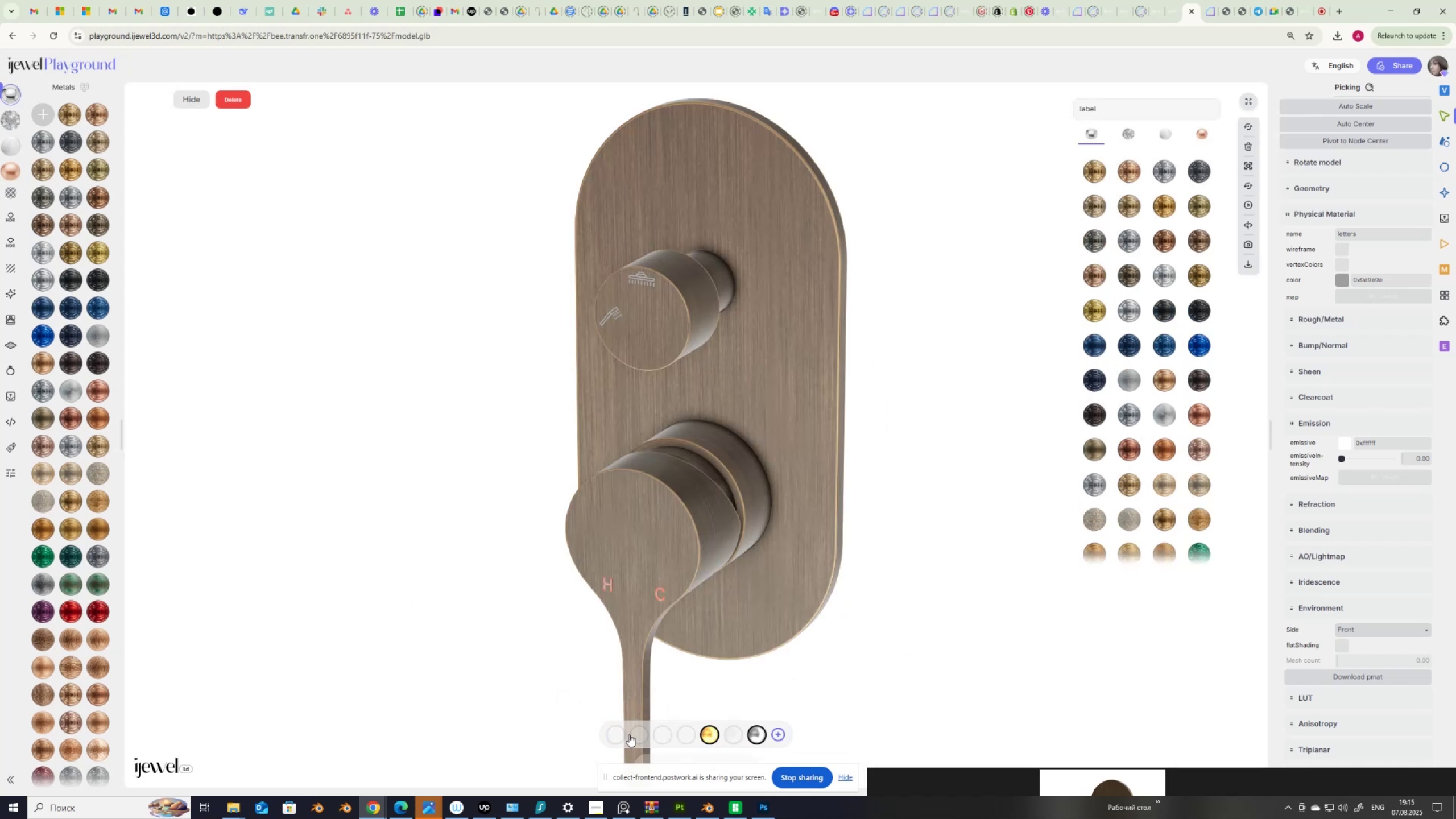 
left_click([615, 735])
 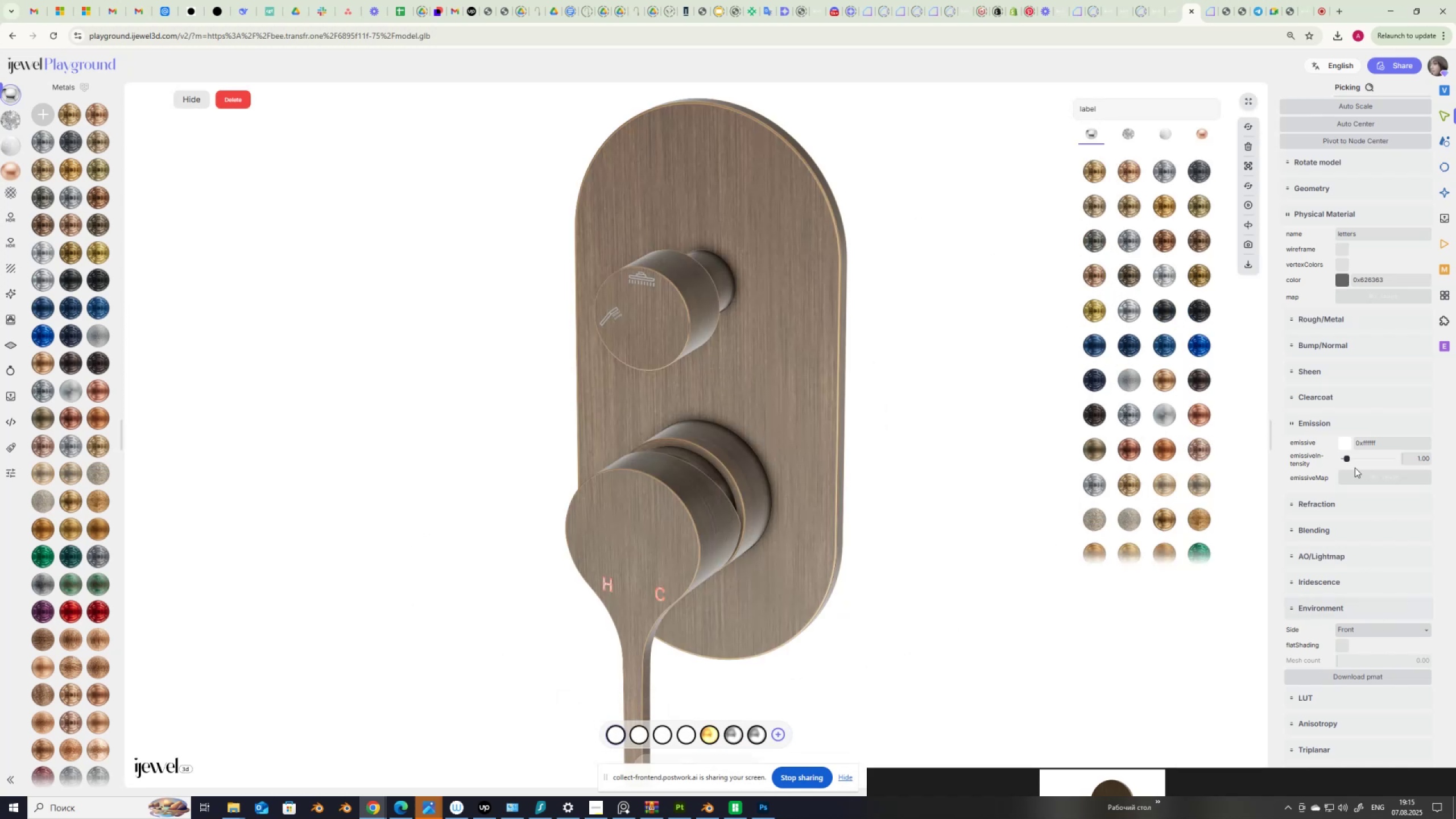 
left_click_drag(start_coordinate=[1346, 457], to_coordinate=[1316, 461])
 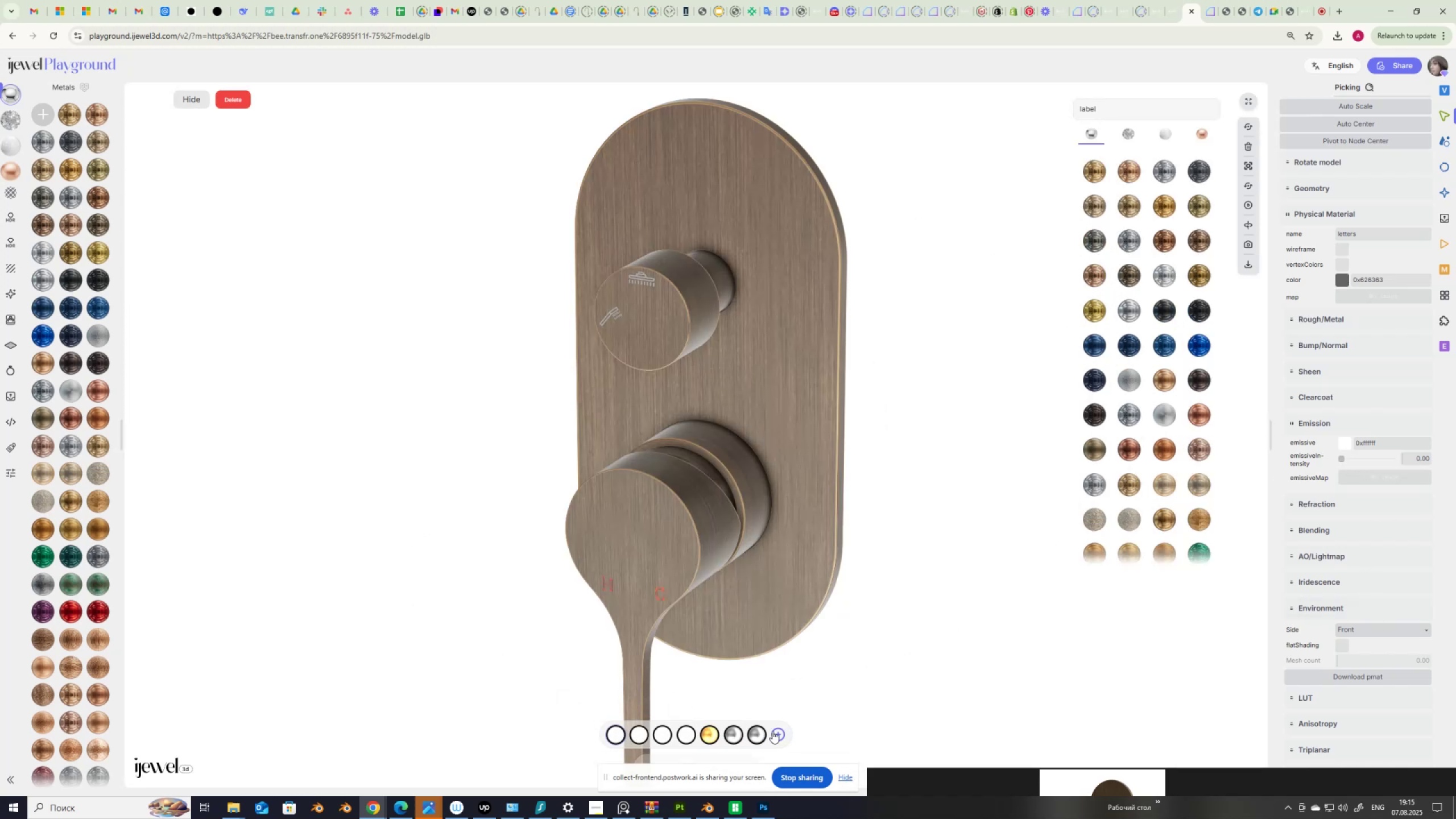 
left_click([780, 733])
 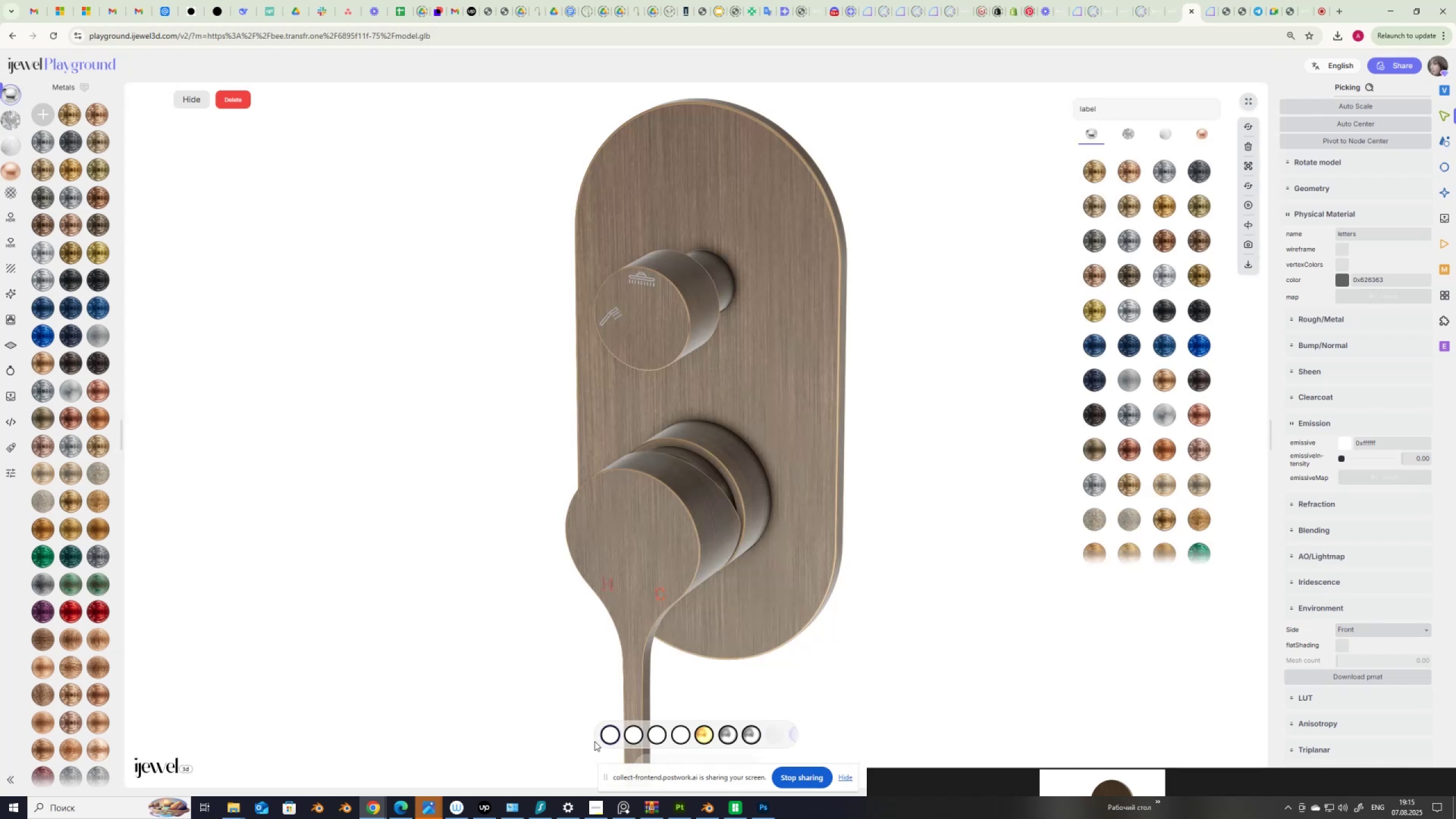 
right_click([605, 735])
 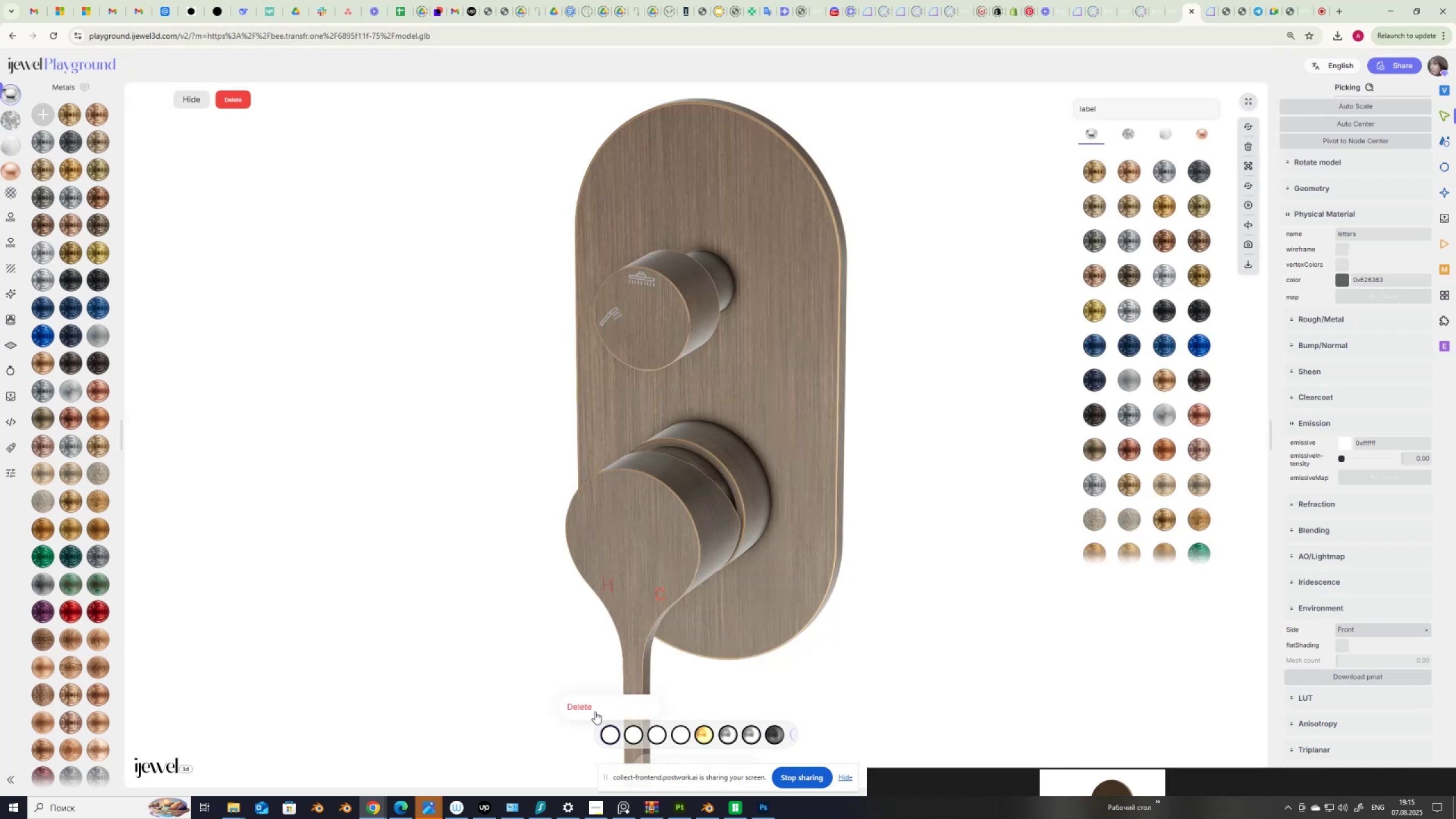 
left_click([595, 710])
 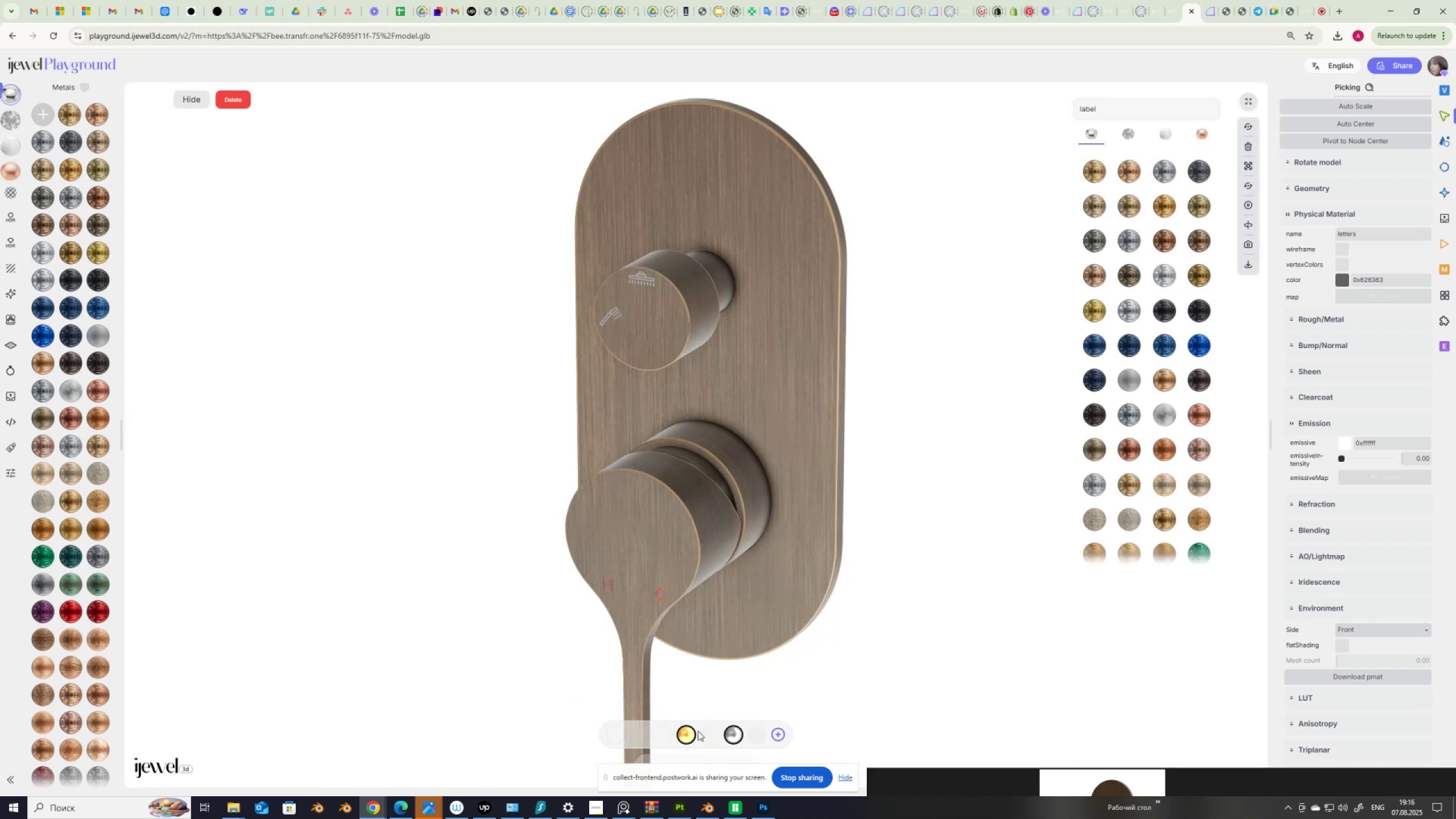 
right_click([731, 735])
 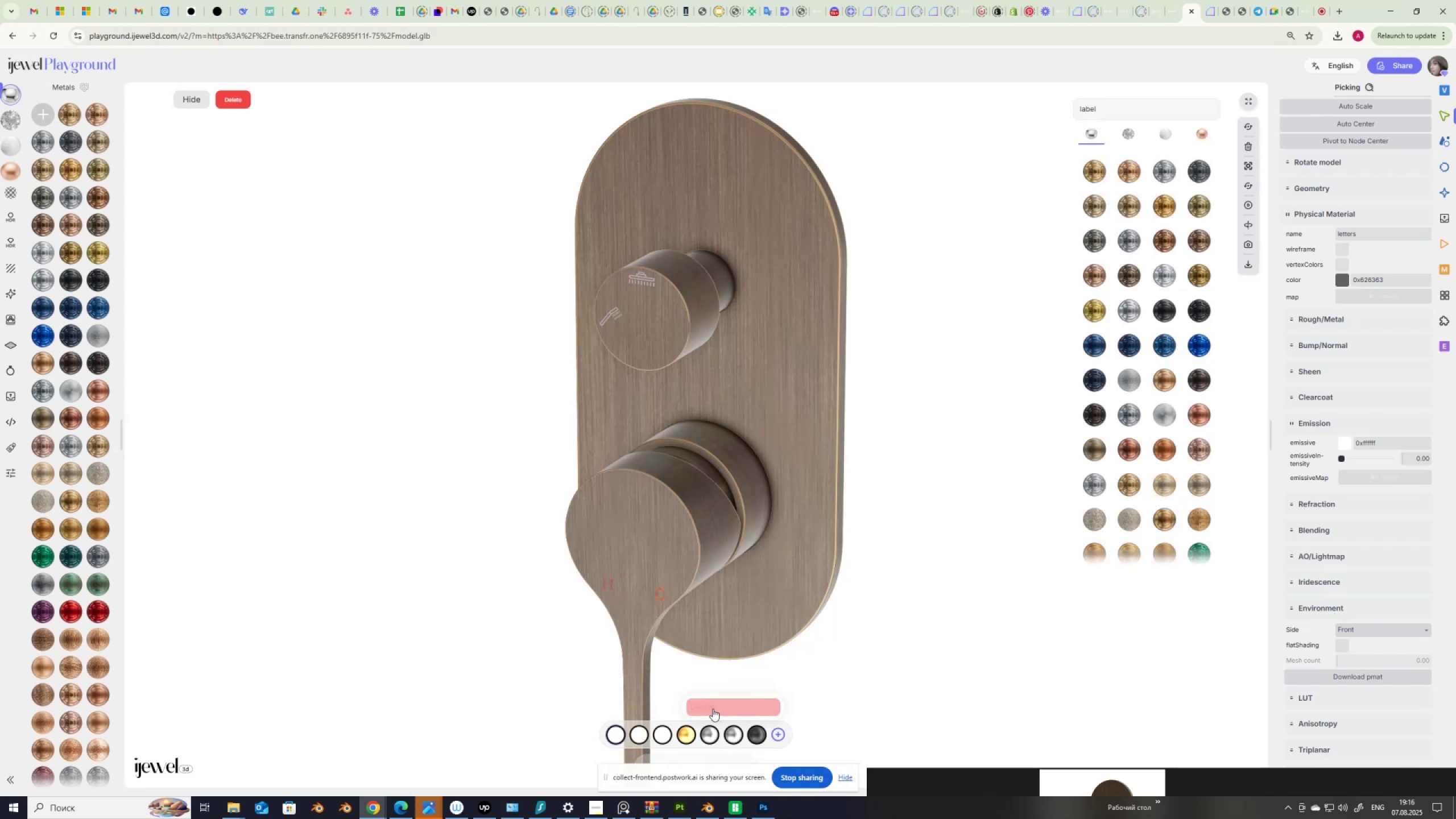 
left_click([713, 709])
 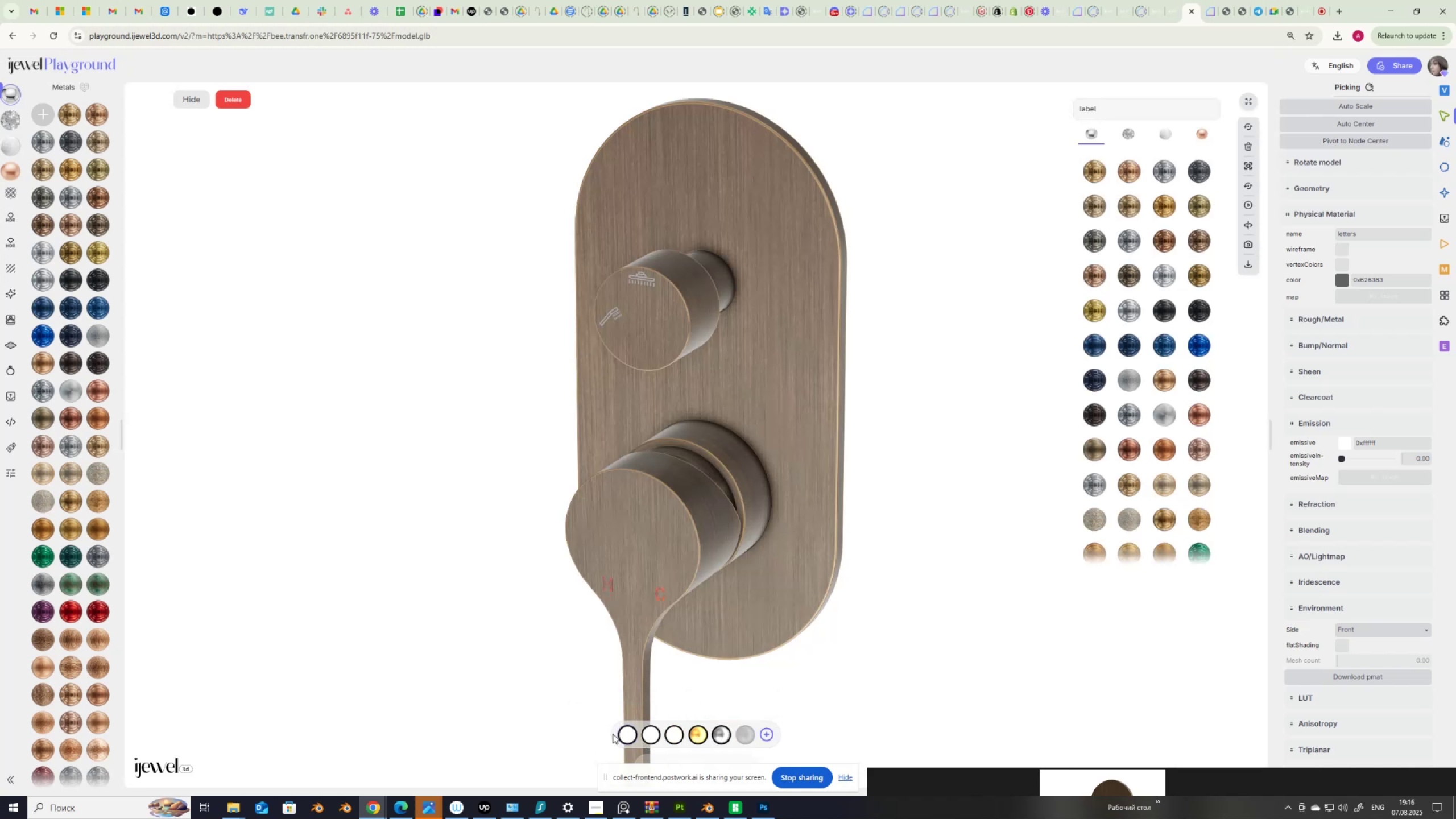 
left_click([613, 734])
 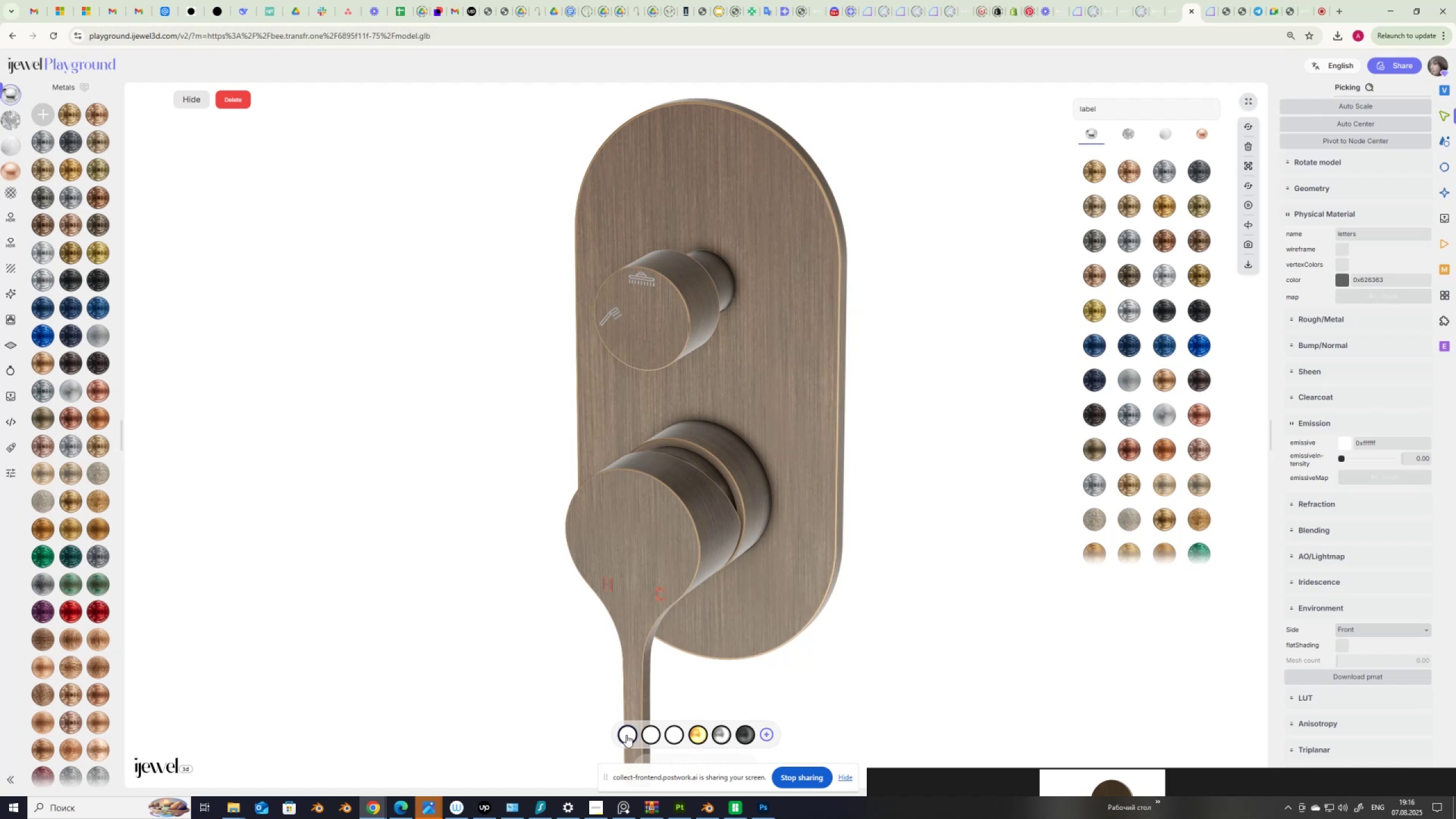 
left_click([626, 735])
 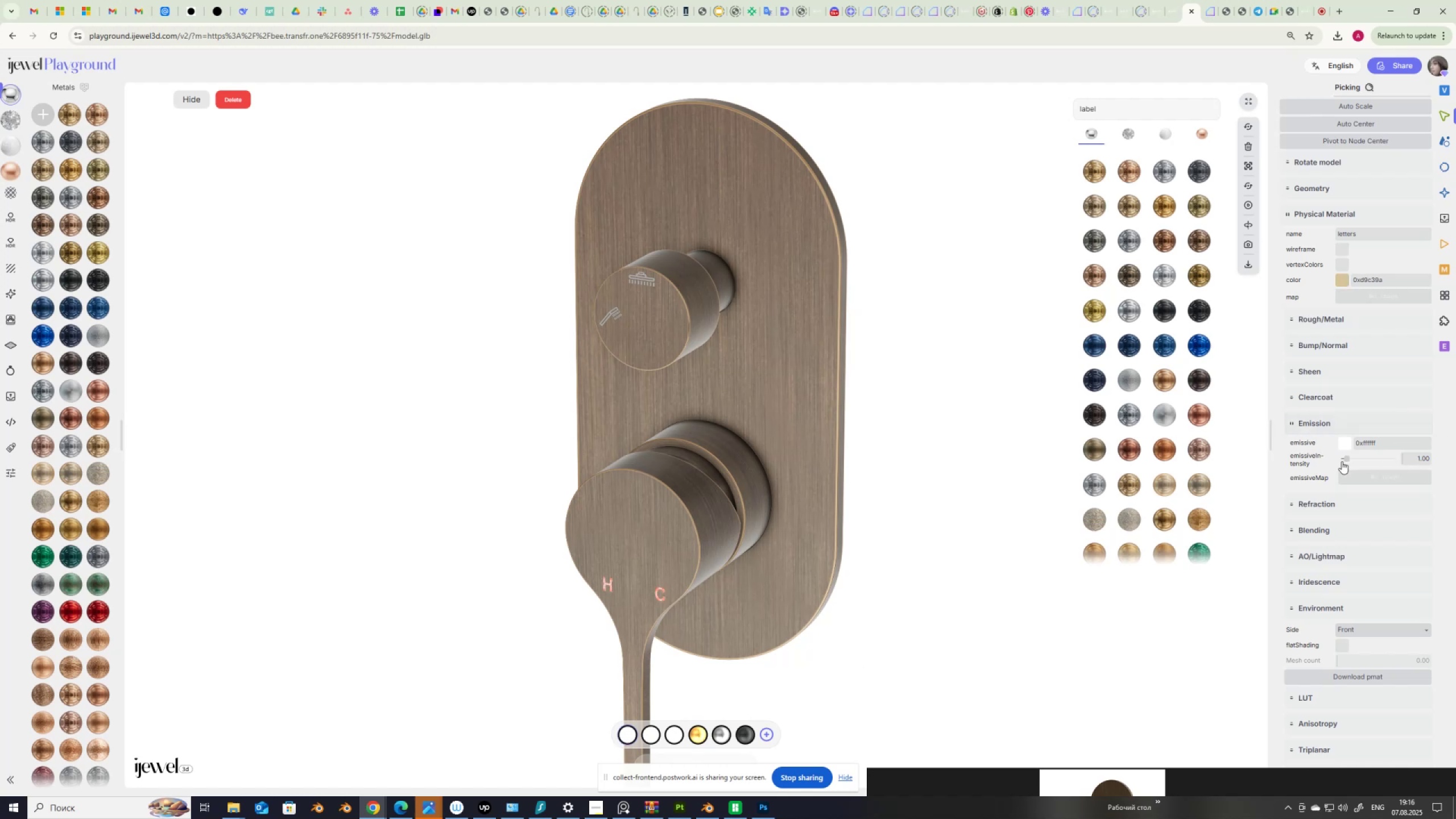 
left_click_drag(start_coordinate=[1345, 461], to_coordinate=[1323, 463])
 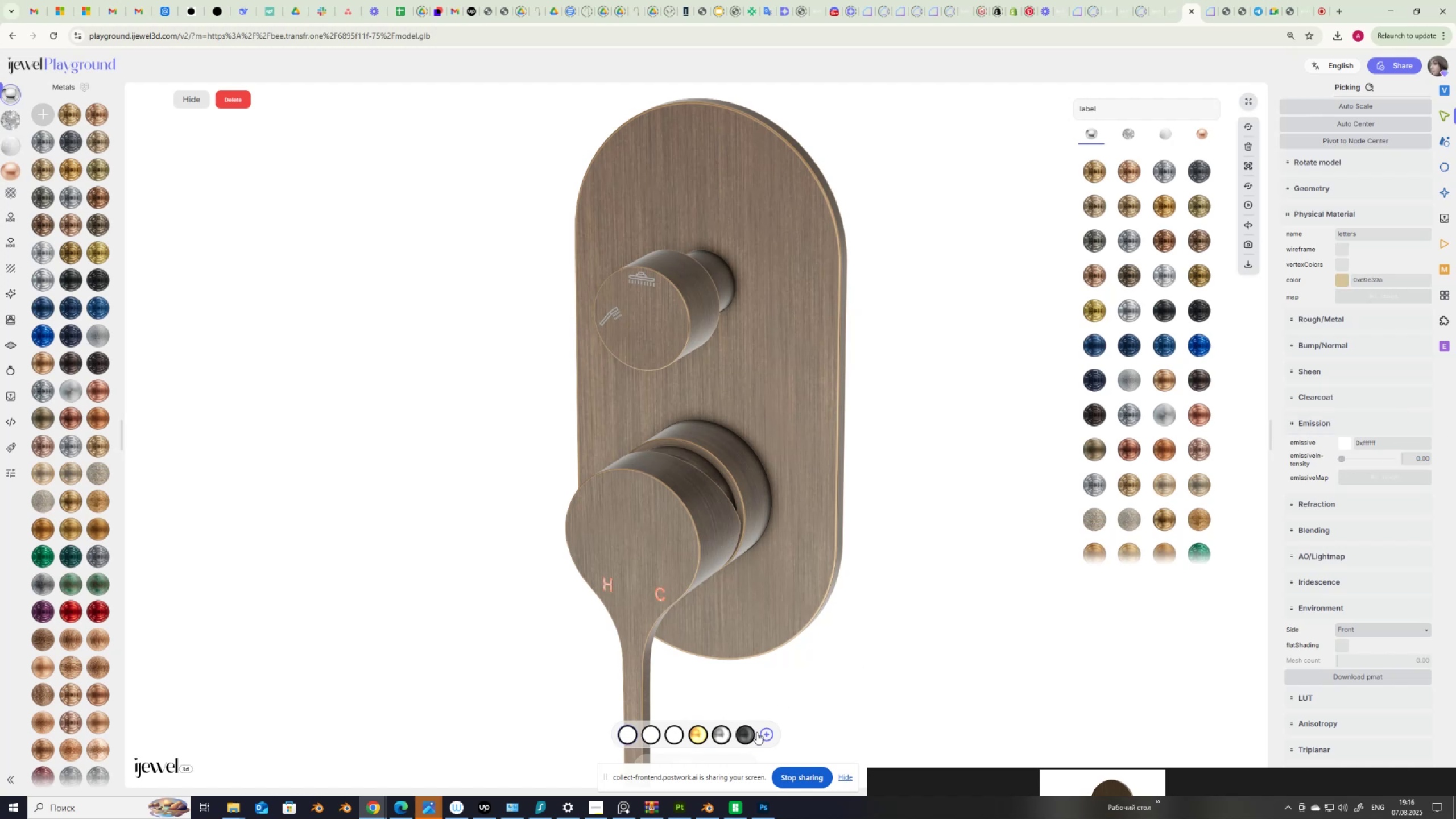 
left_click([767, 730])
 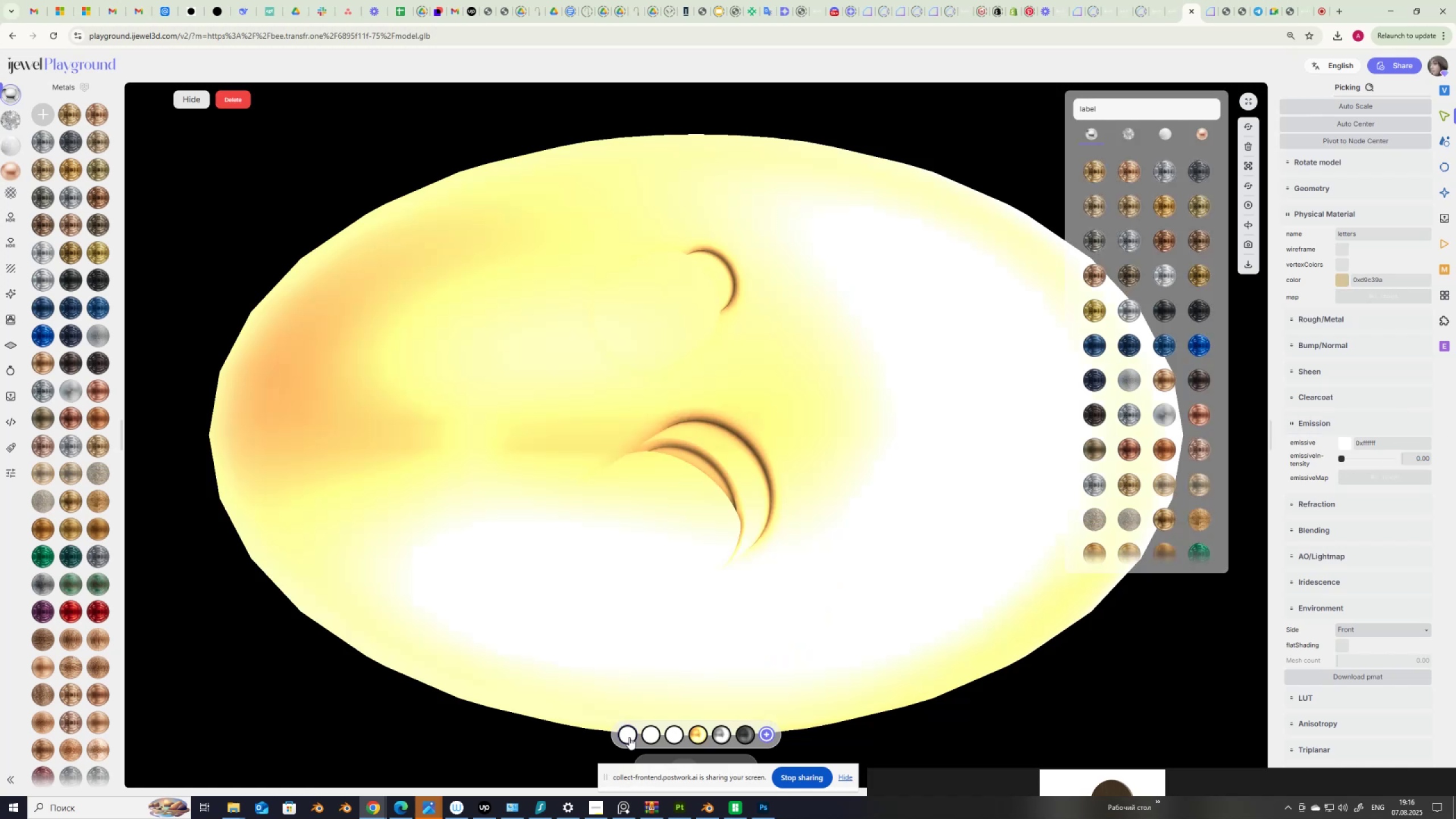 
right_click([629, 737])
 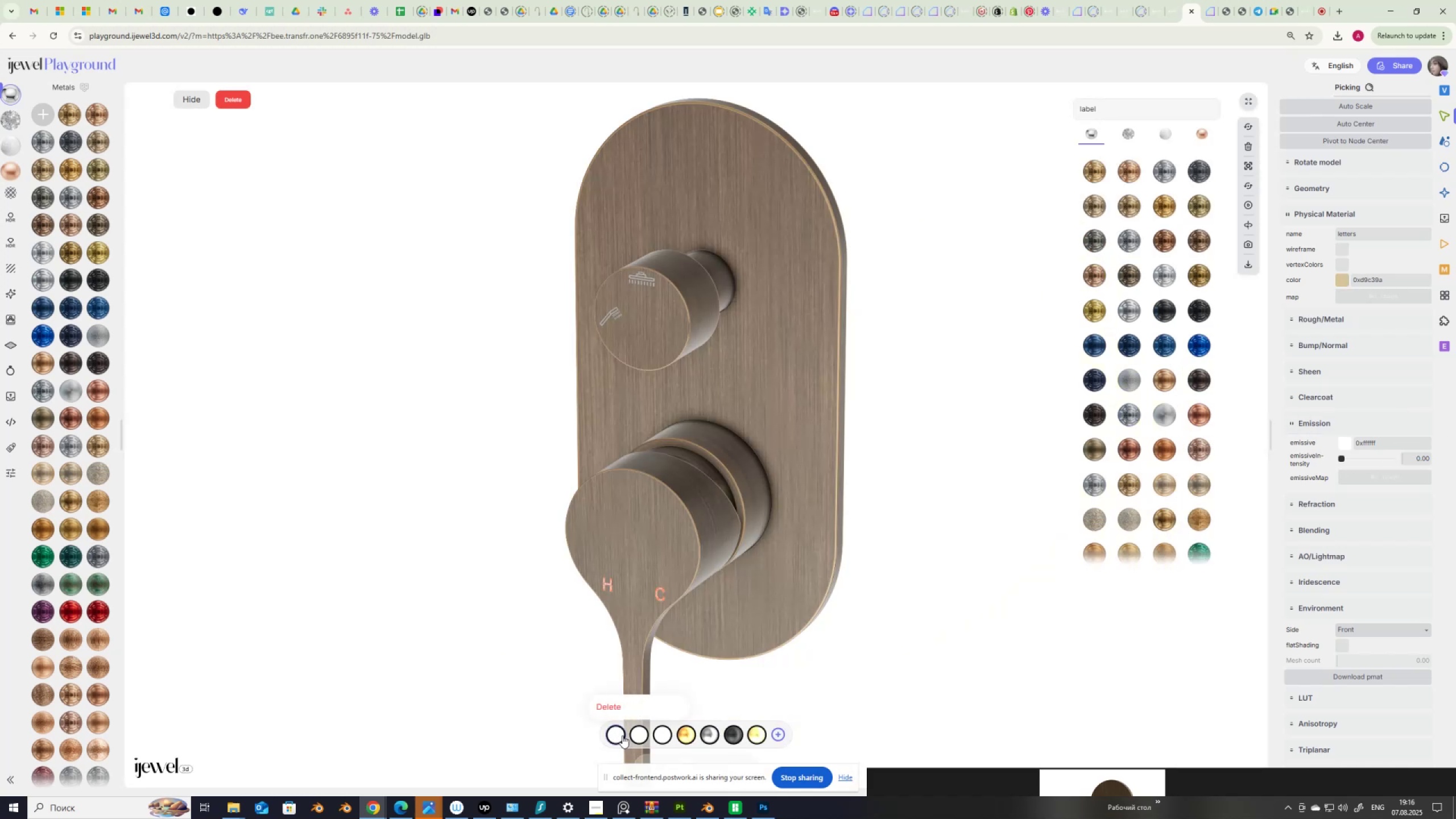 
right_click([614, 736])
 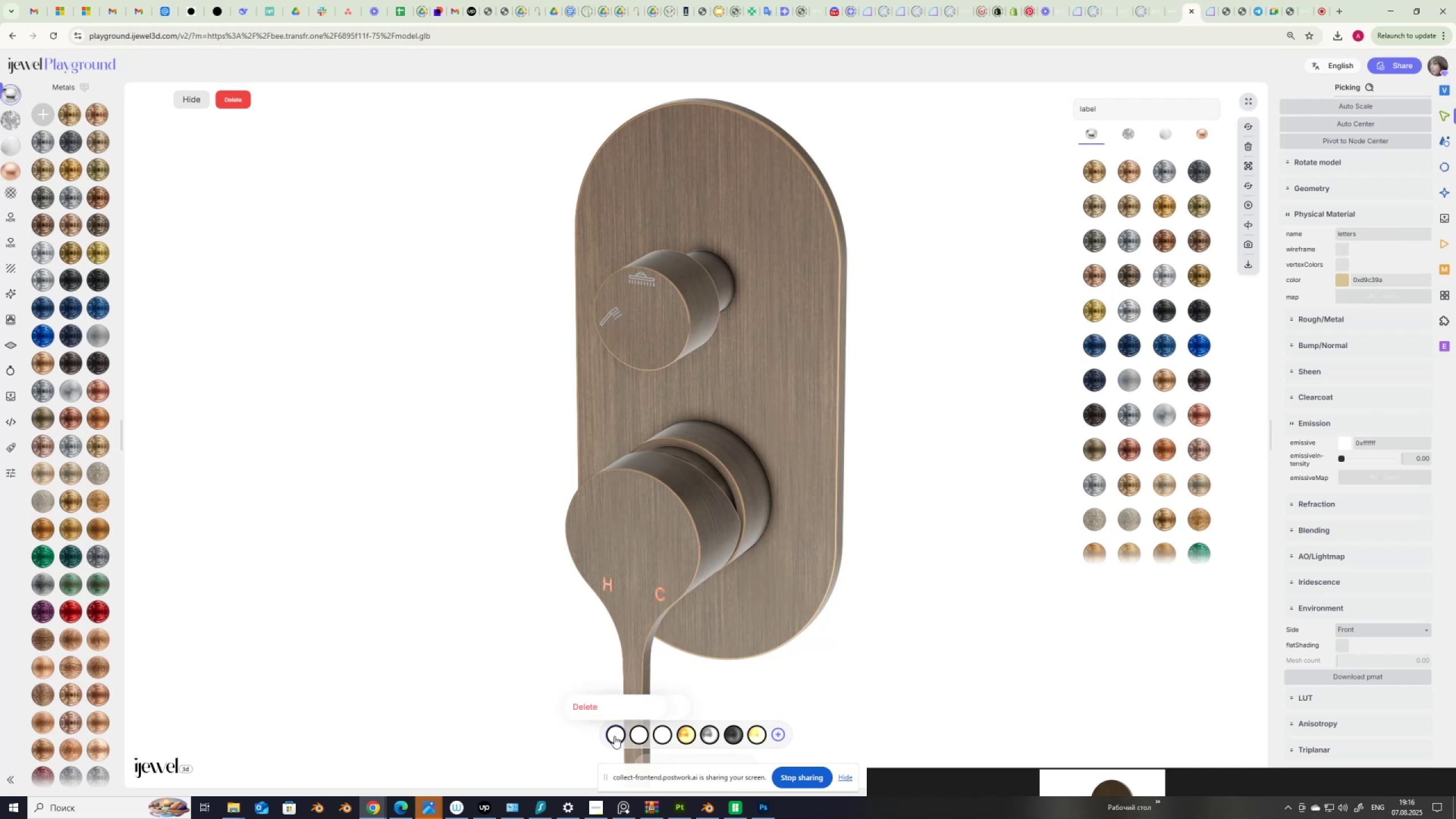 
left_click([614, 736])
 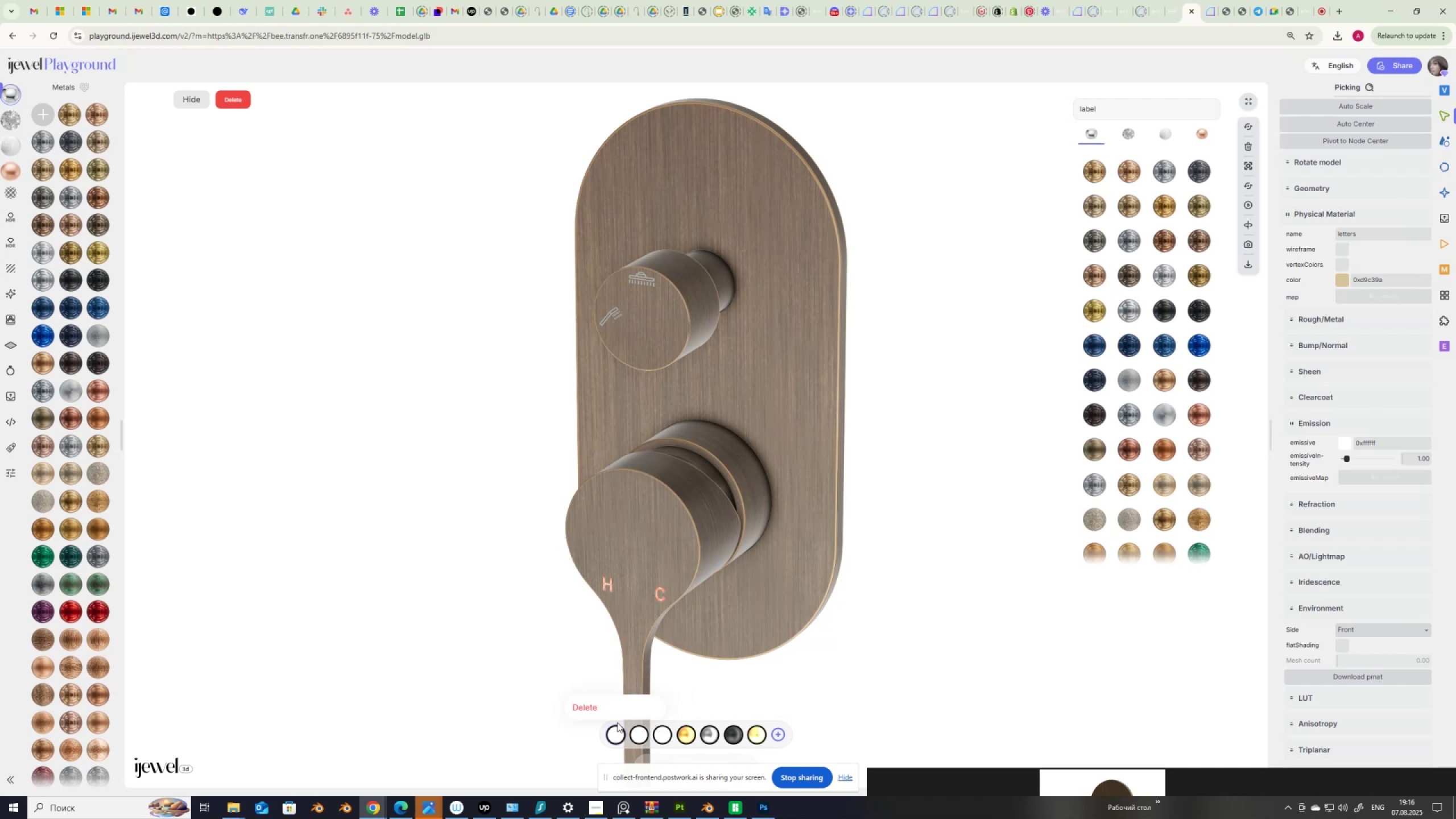 
left_click([614, 712])
 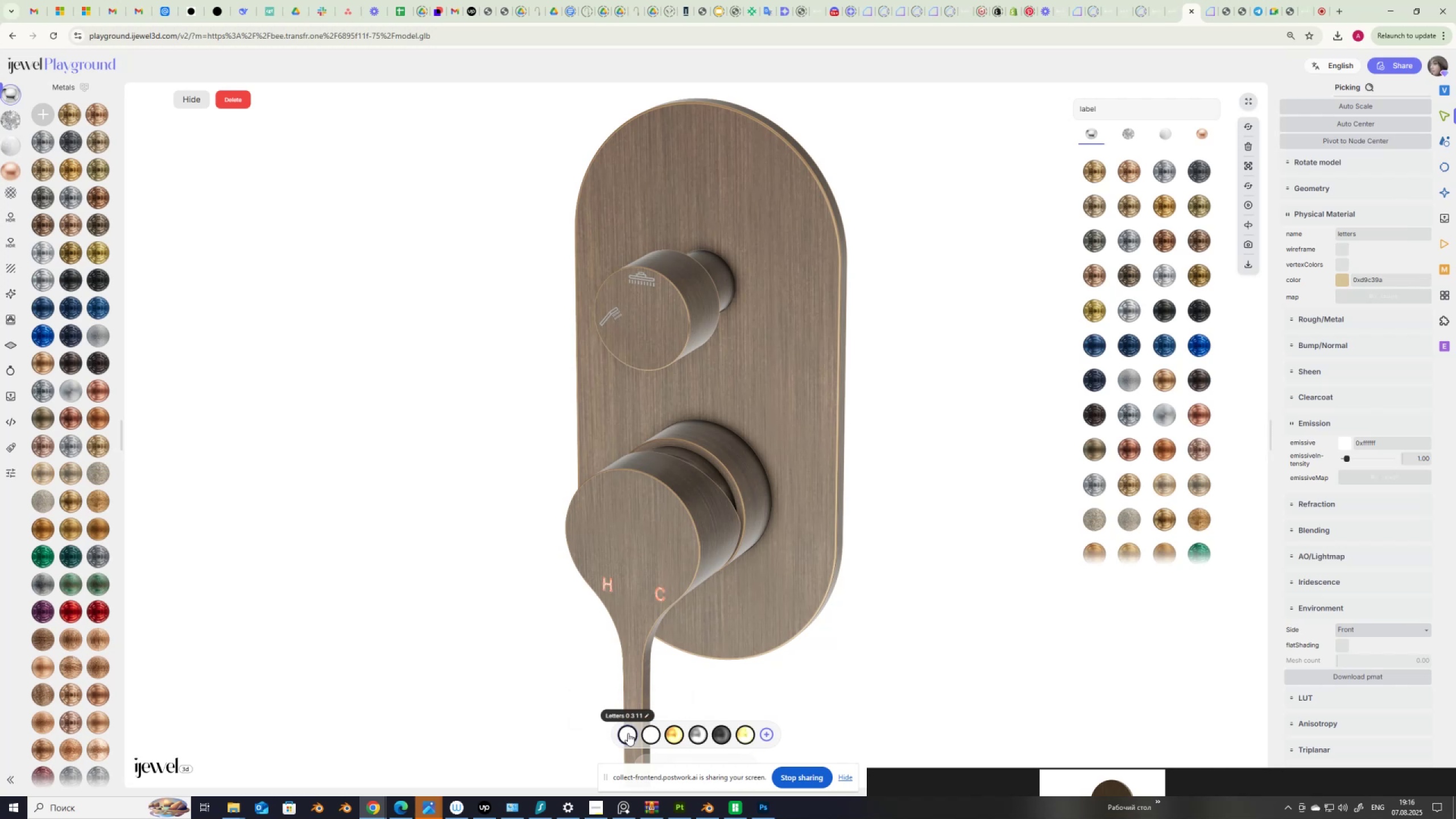 
wait(5.2)
 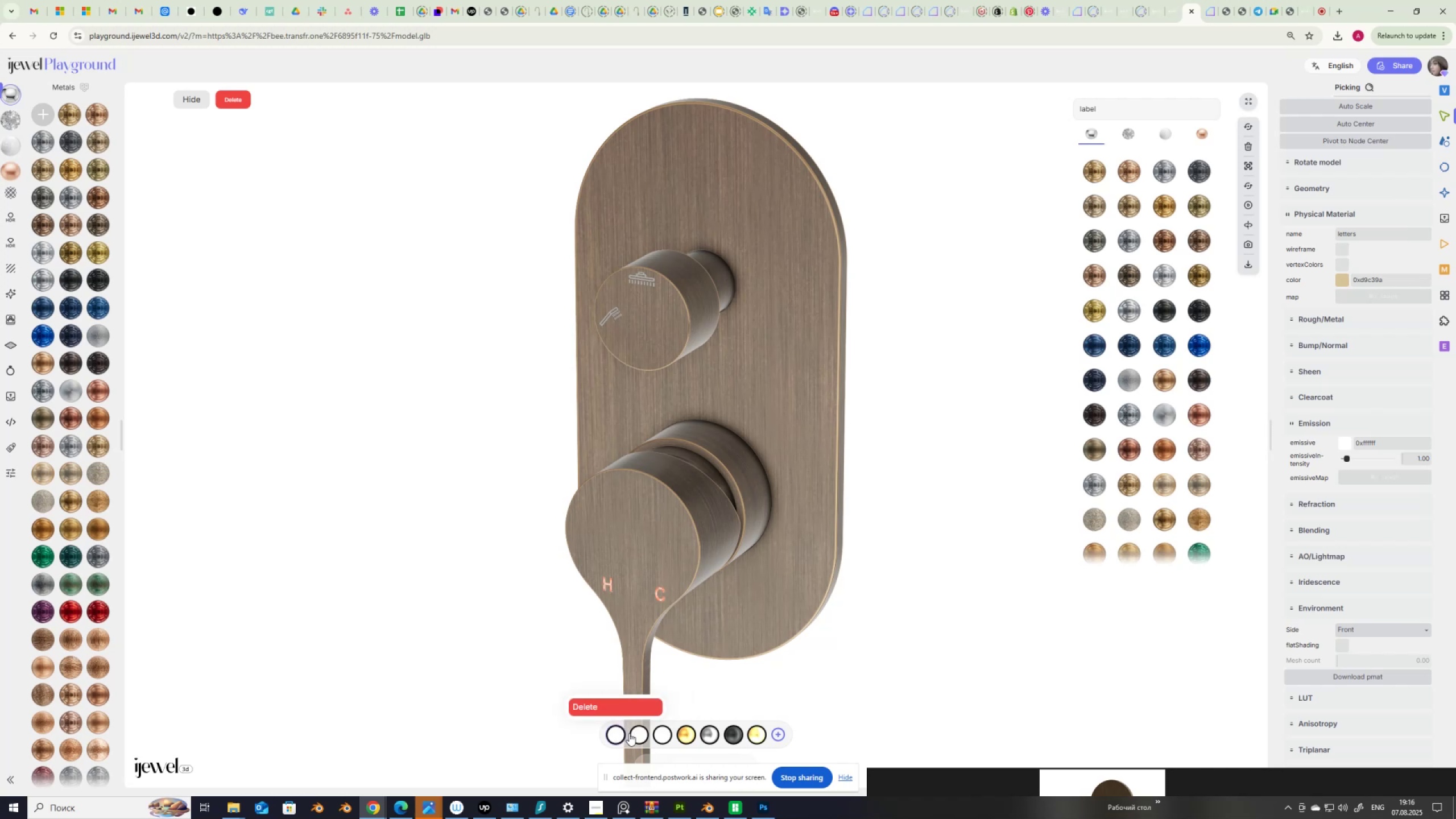 
left_click([628, 735])
 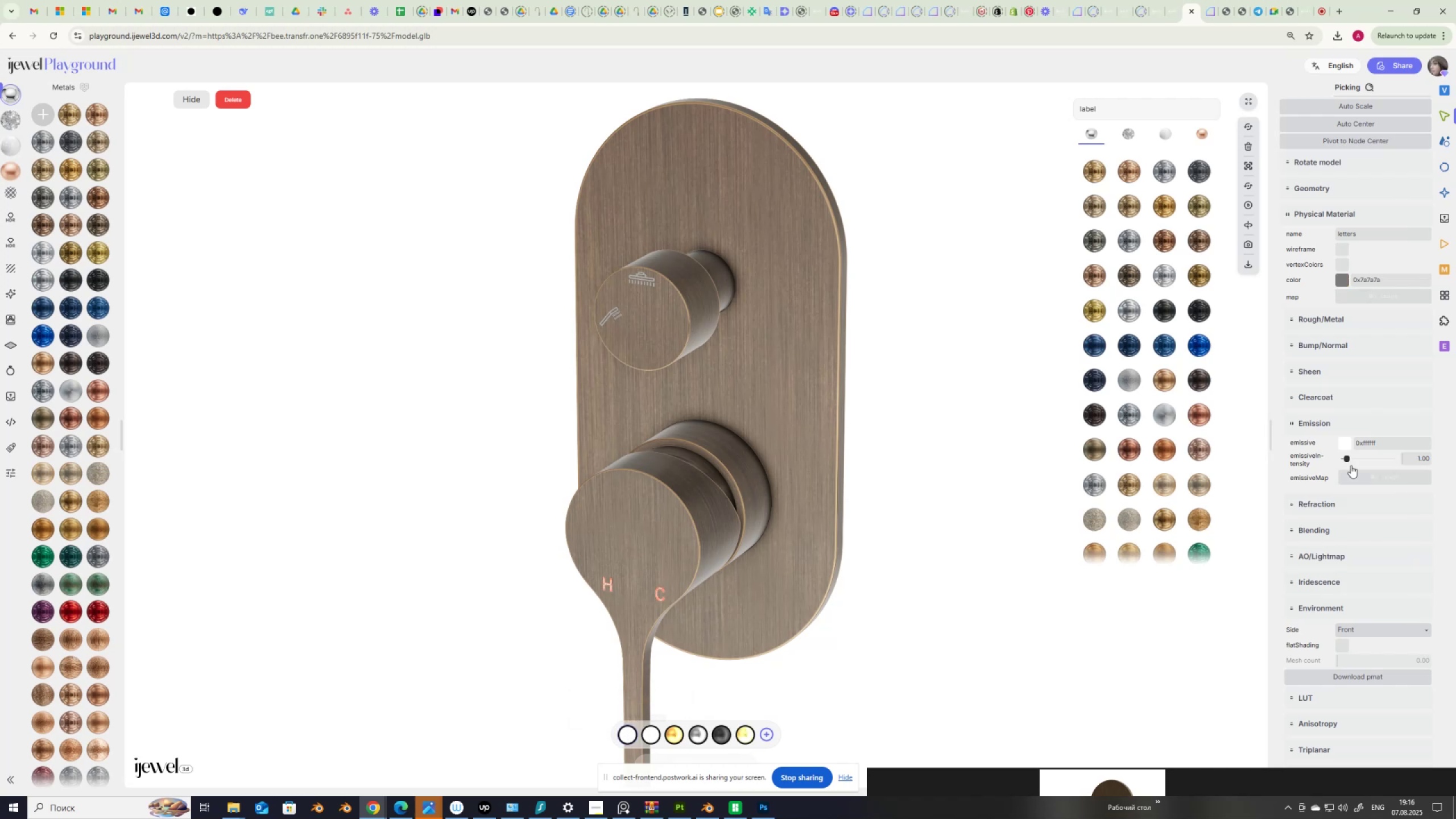 
left_click_drag(start_coordinate=[1347, 460], to_coordinate=[1305, 460])
 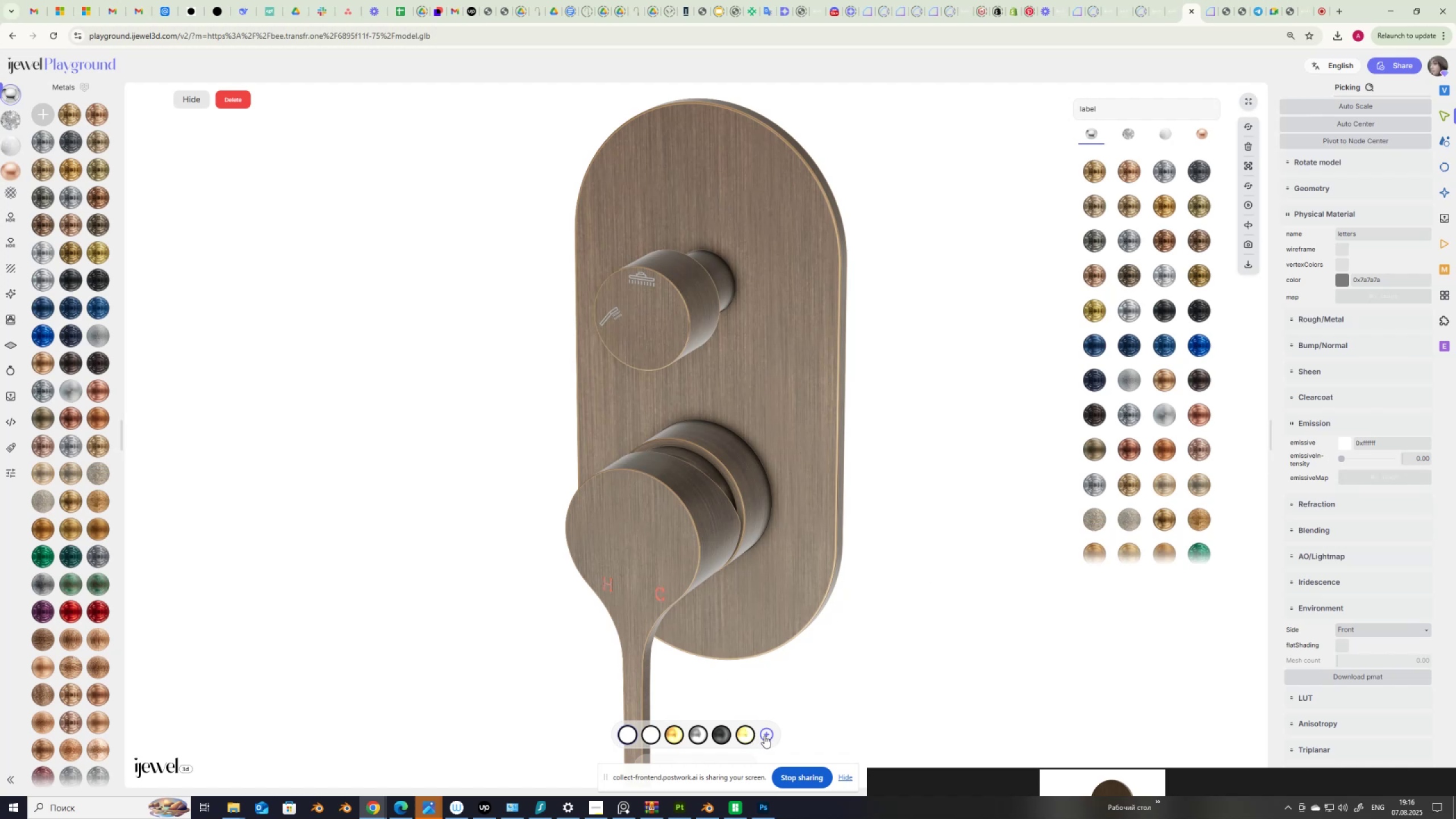 
left_click([767, 733])
 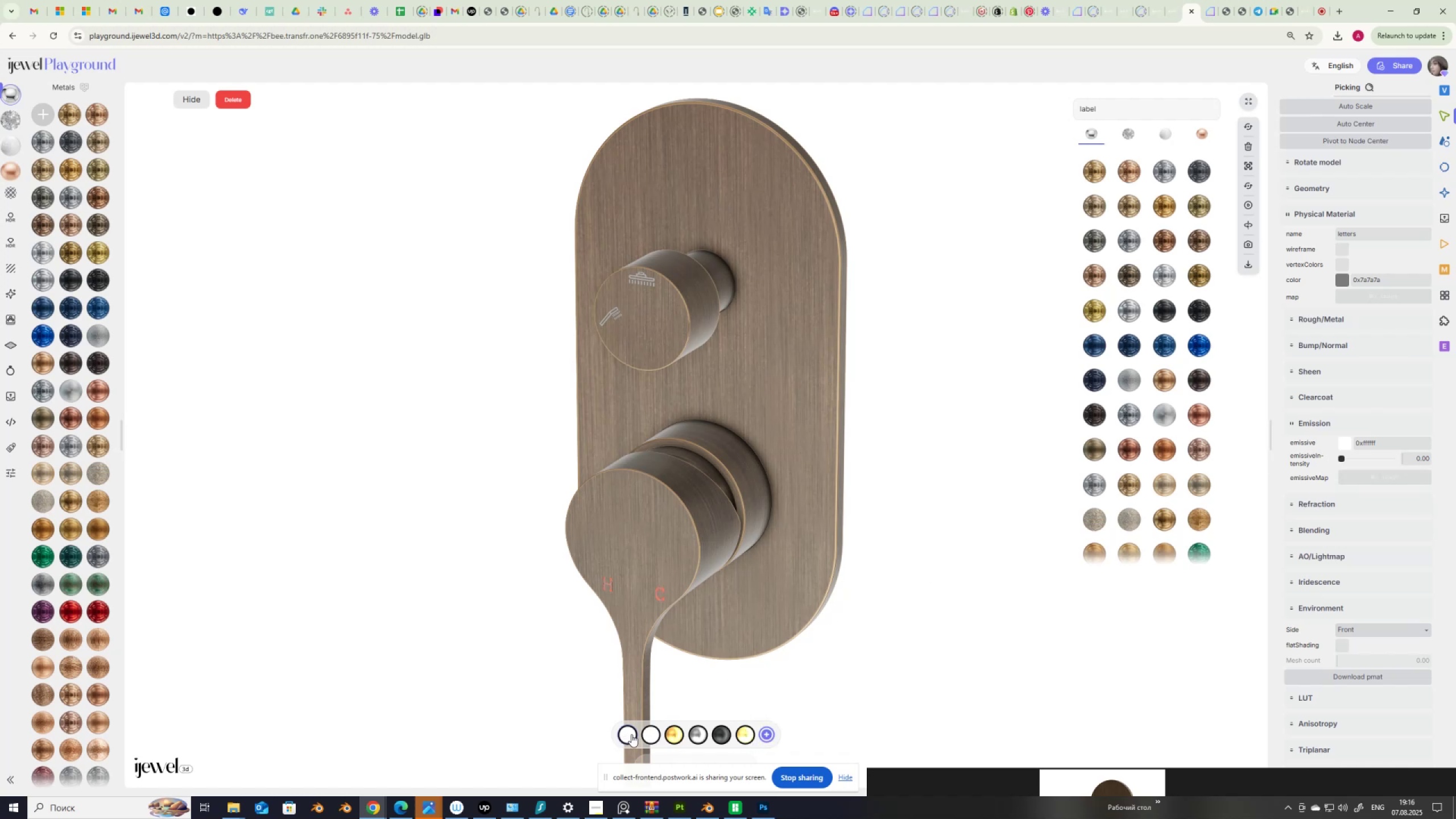 
right_click([631, 734])
 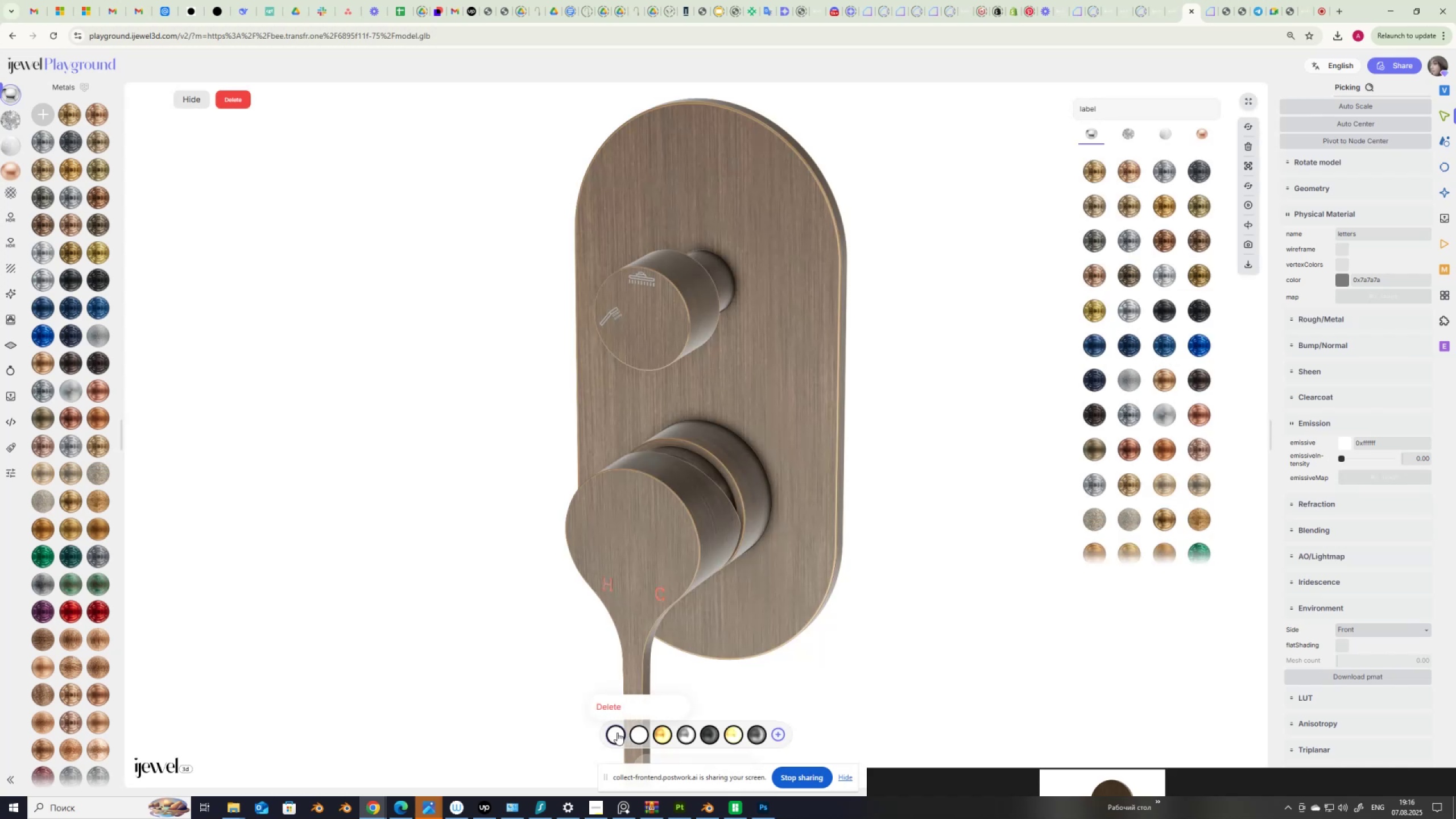 
right_click([617, 733])
 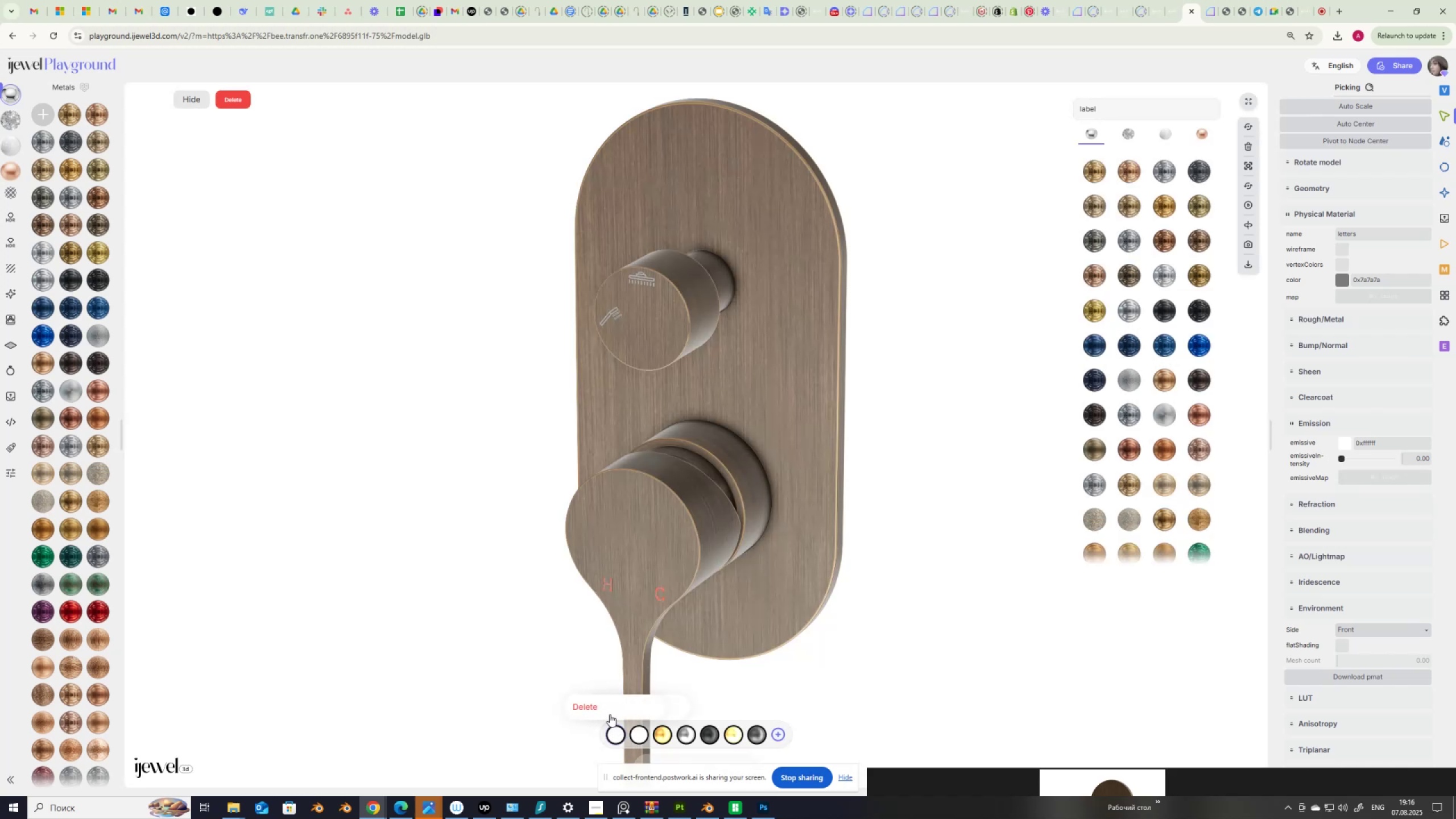 
left_click([619, 740])
 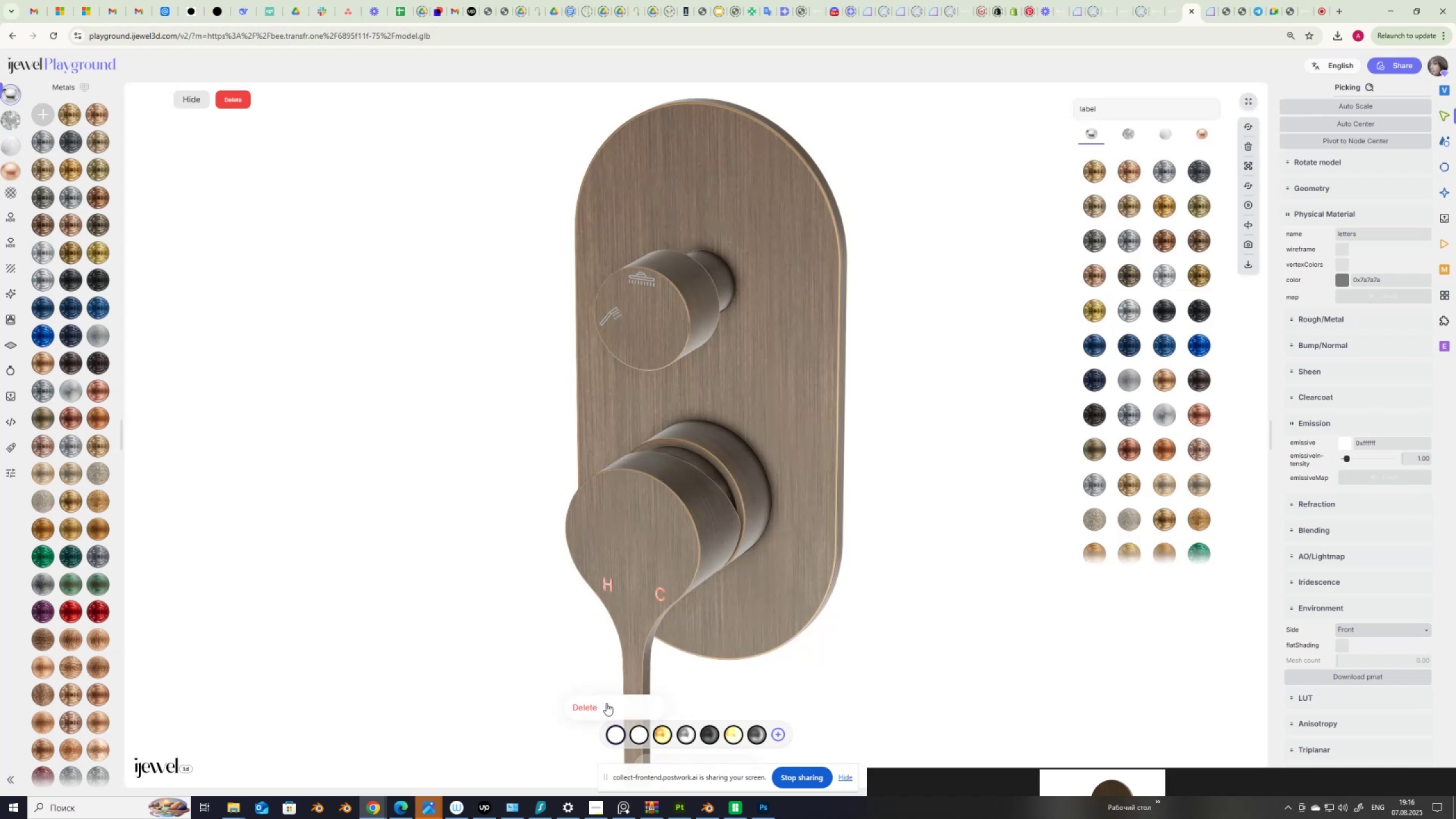 
left_click([605, 703])
 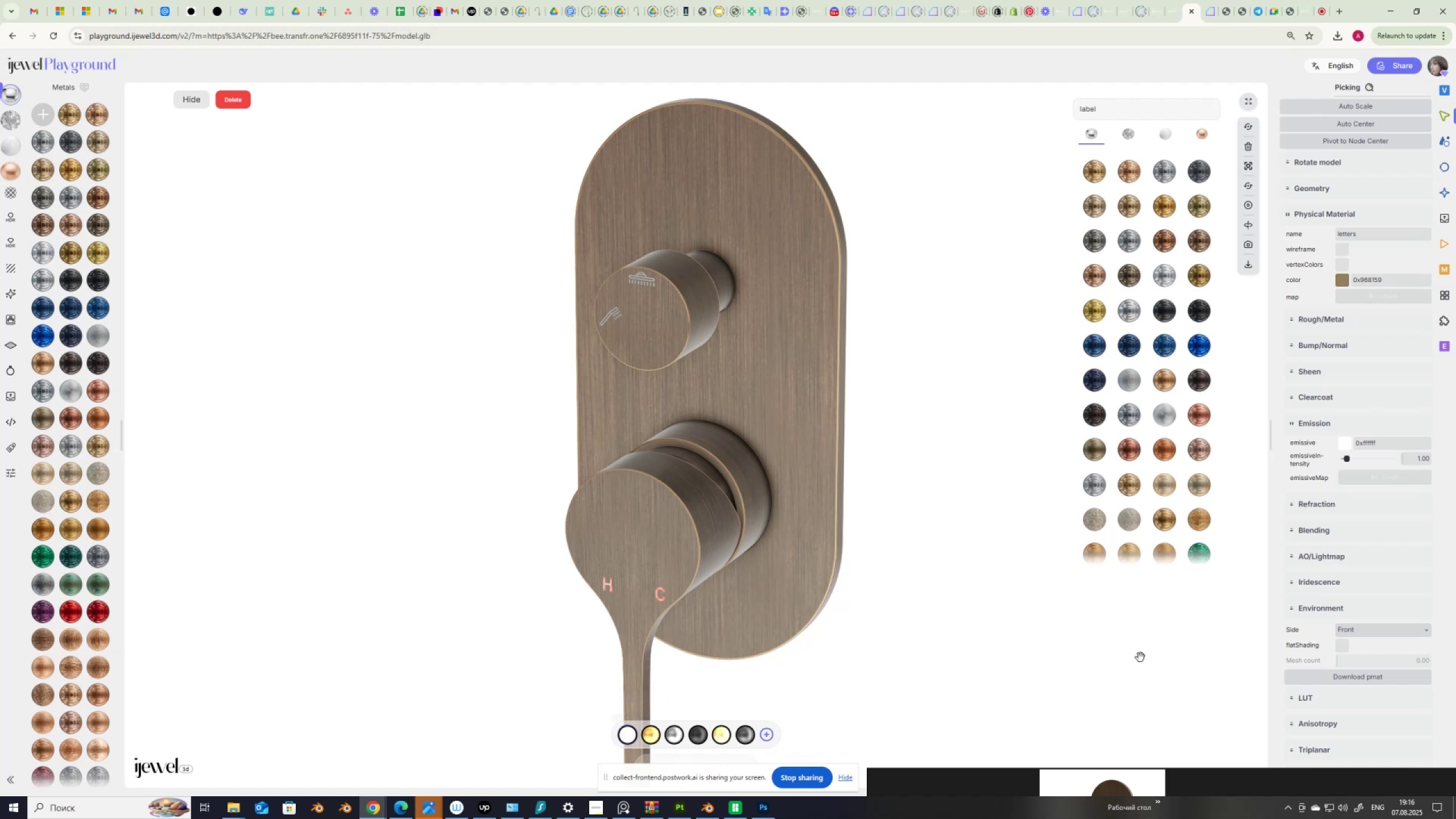 
left_click_drag(start_coordinate=[1346, 460], to_coordinate=[1317, 460])
 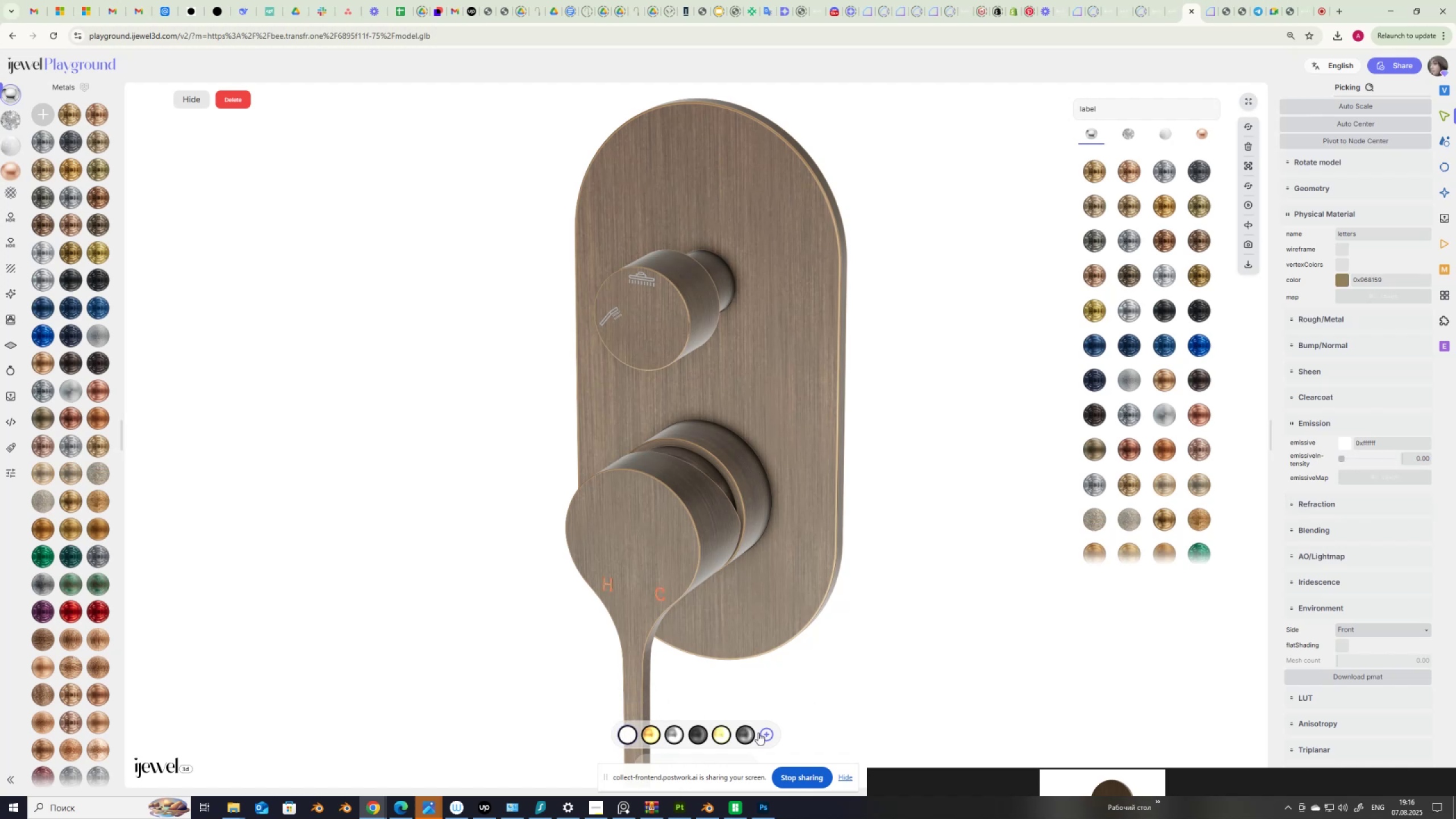 
left_click([763, 735])
 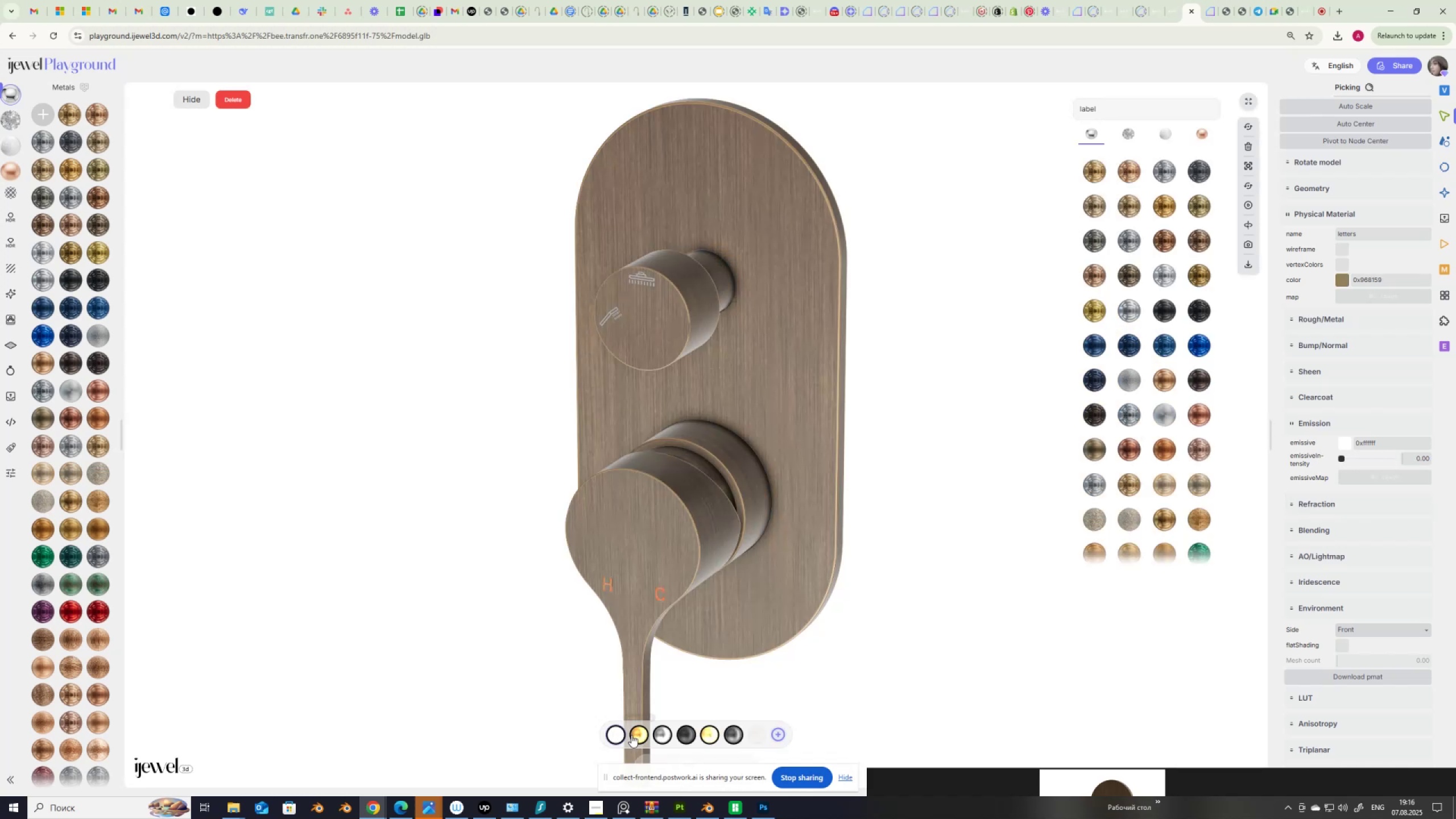 
right_click([619, 733])
 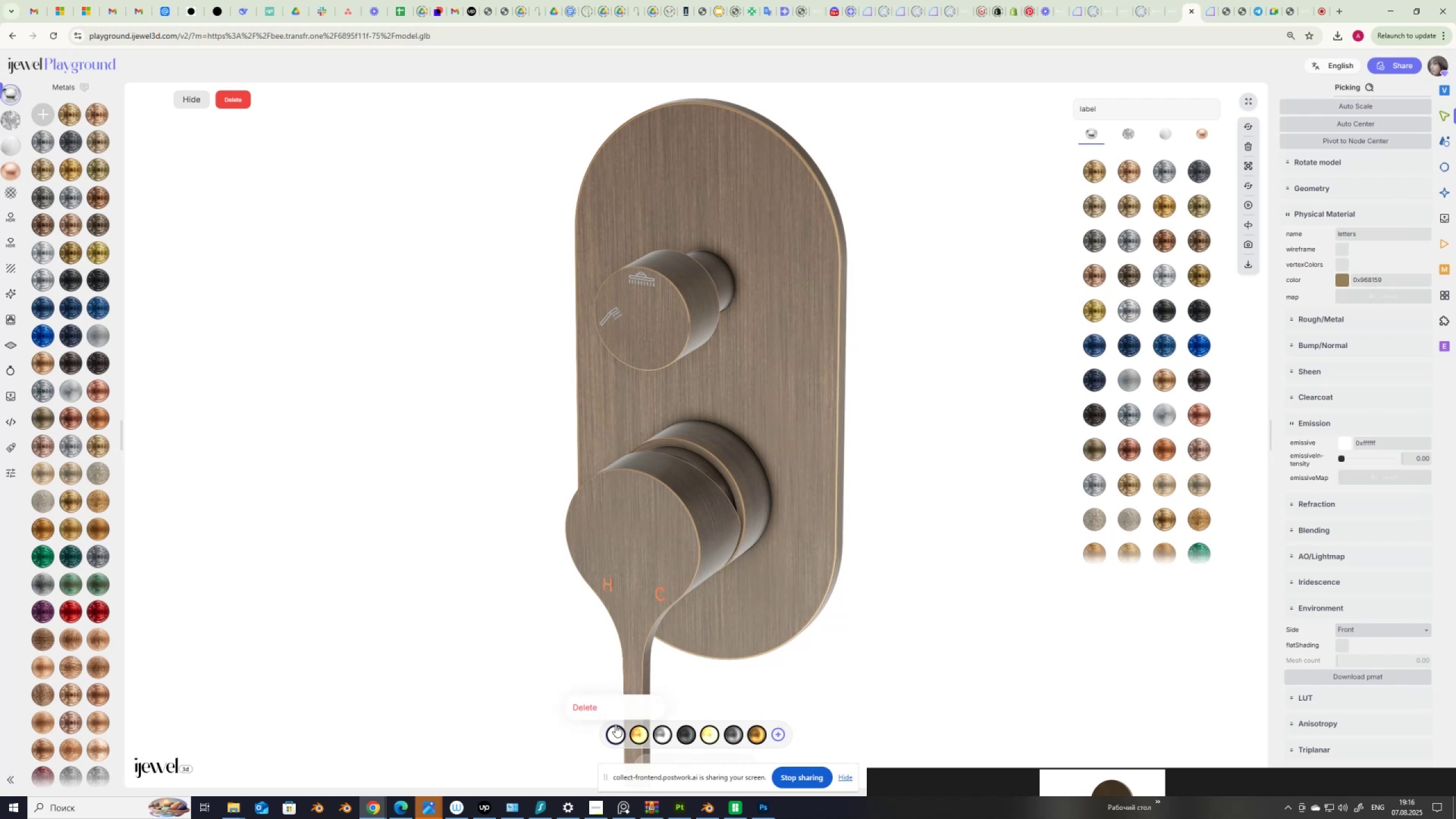 
mouse_move([598, 722])
 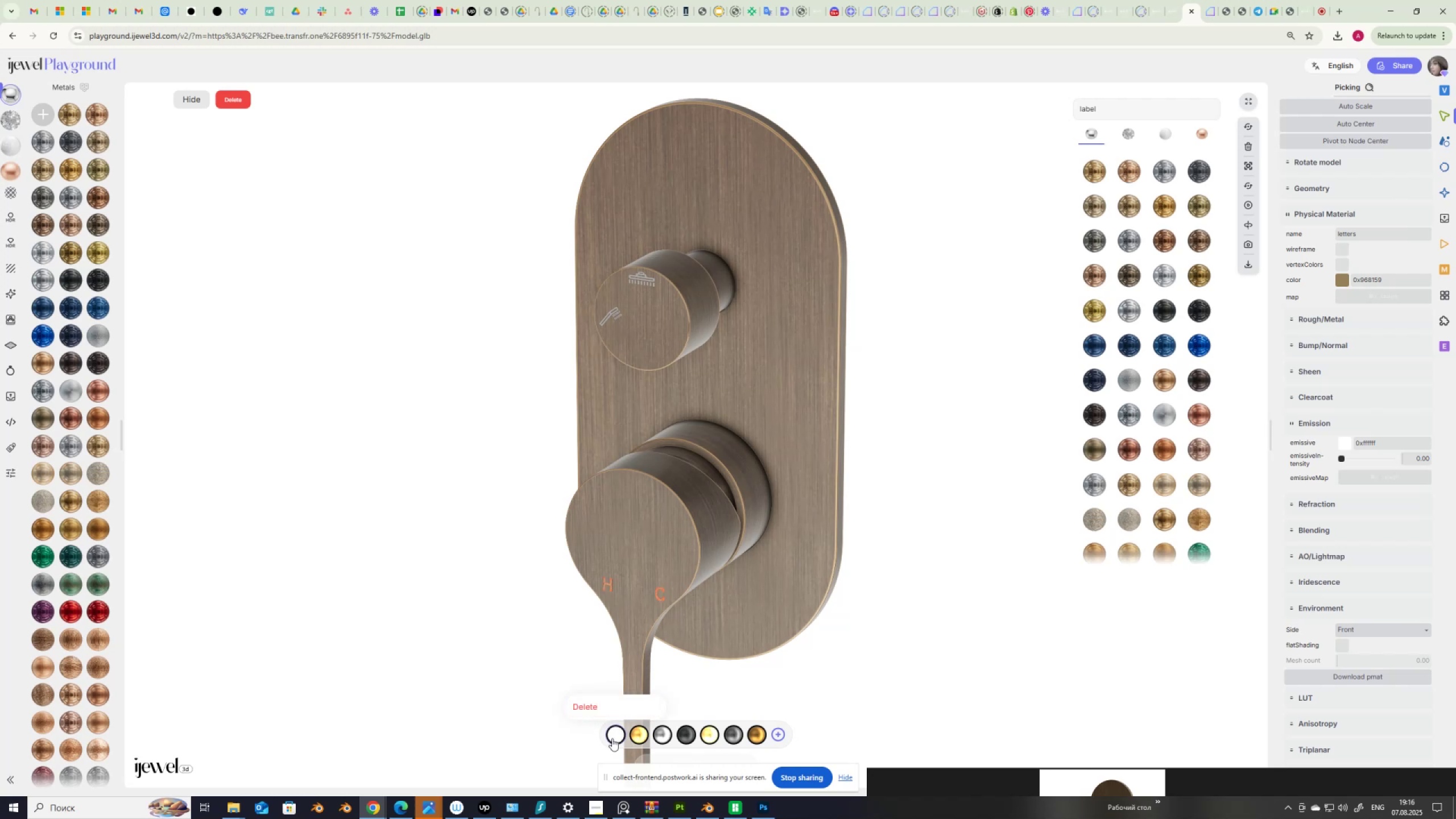 
left_click([611, 737])
 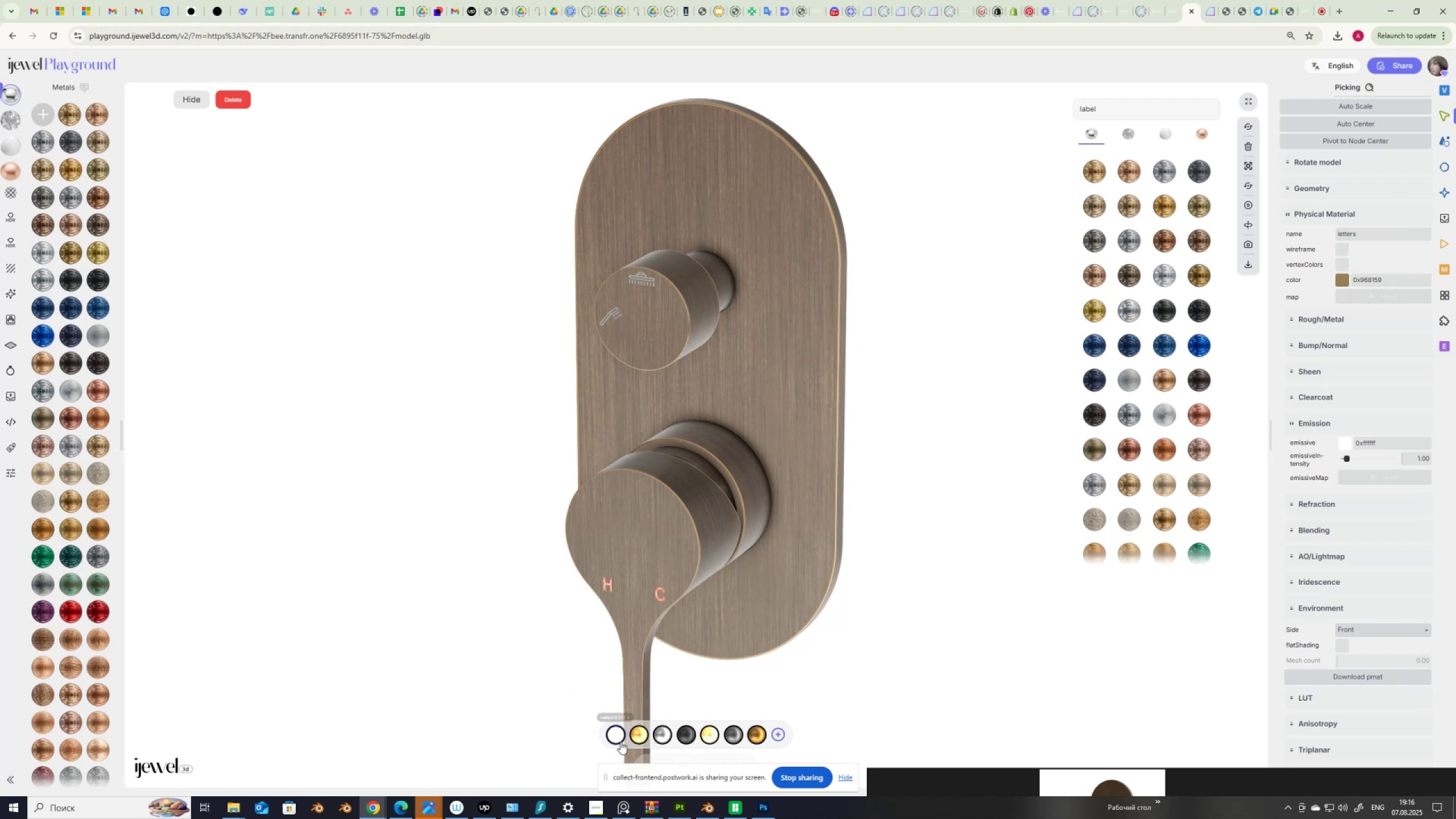 
right_click([617, 738])
 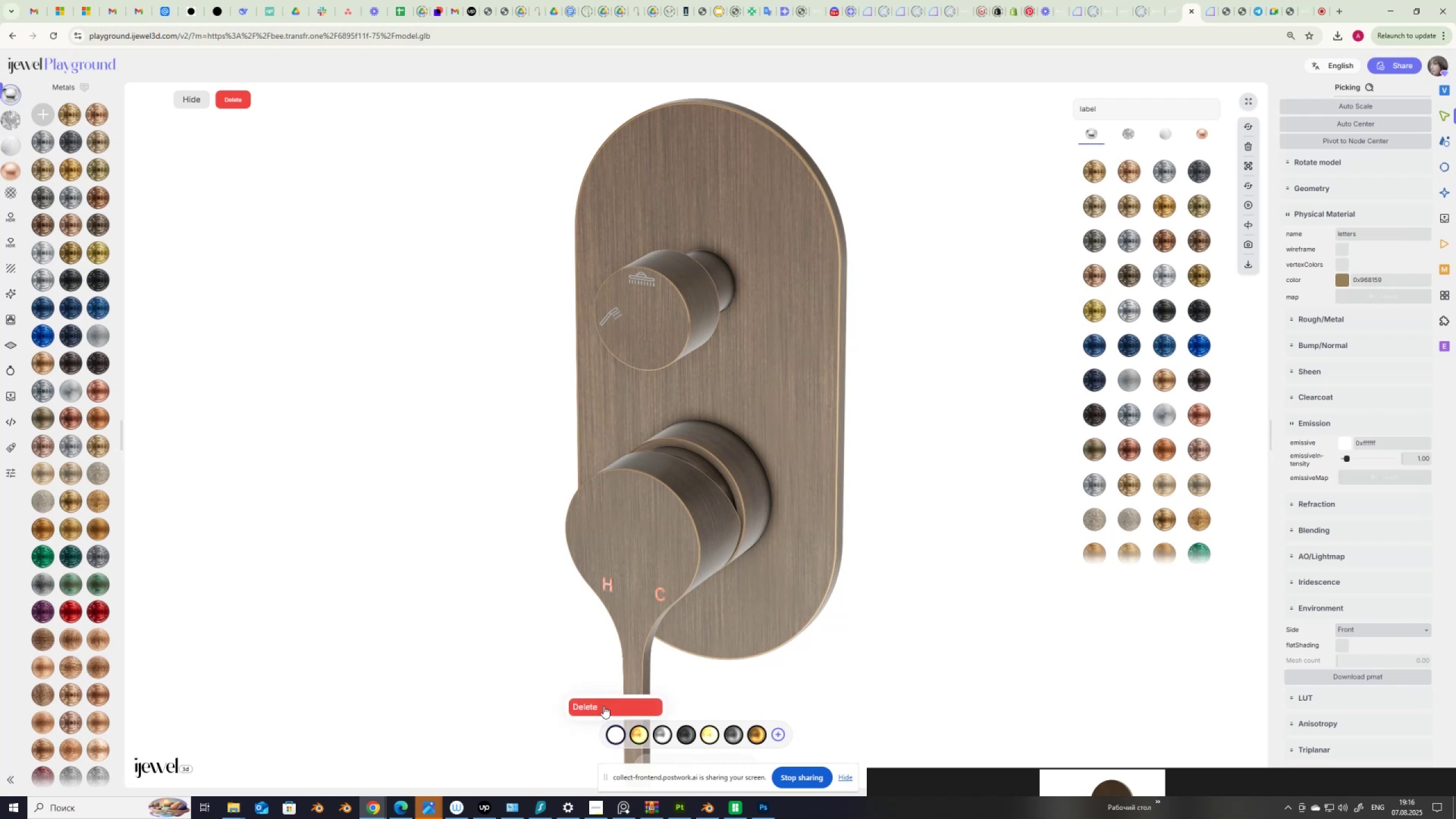 
left_click([603, 705])
 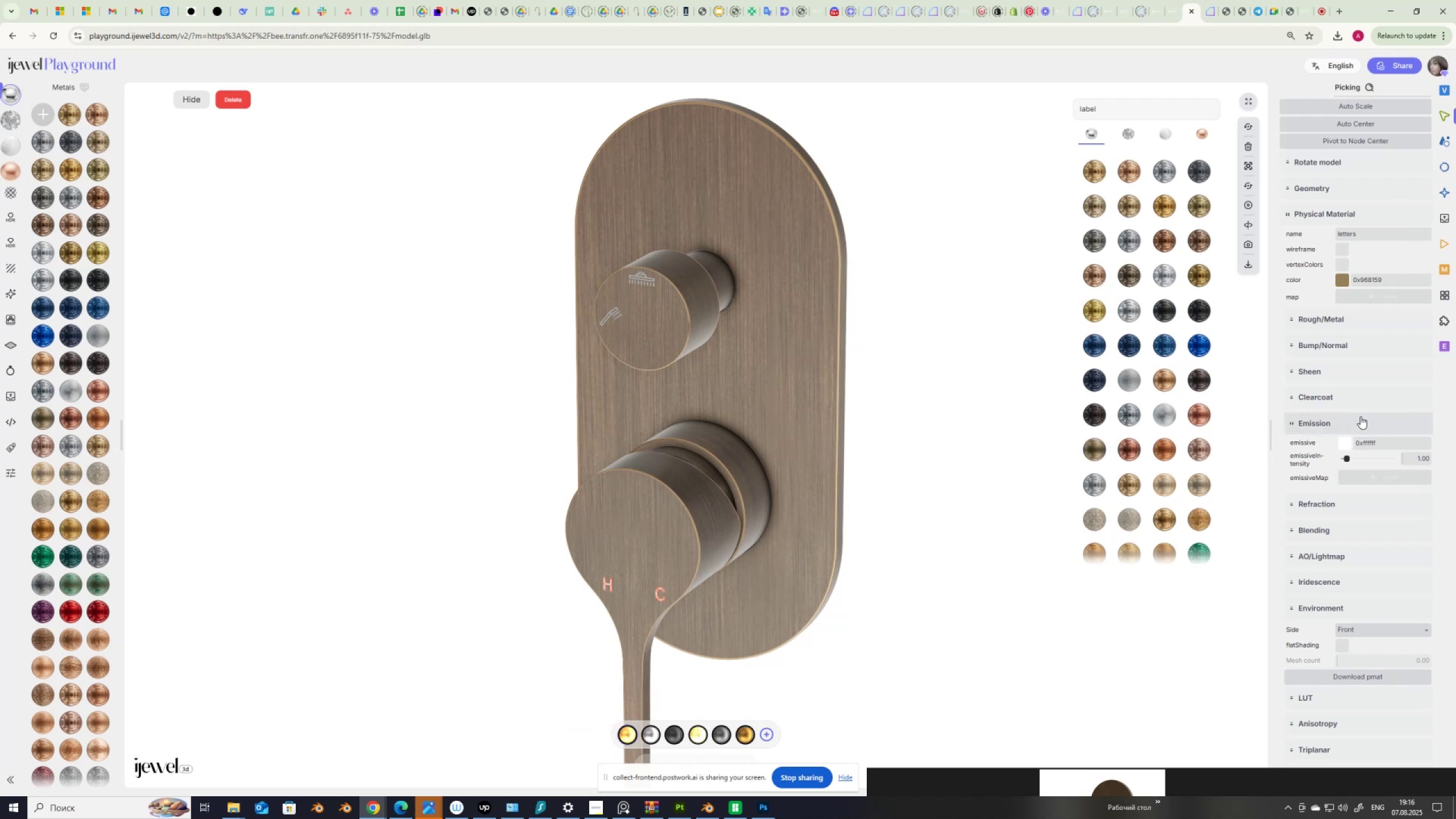 
left_click([1345, 282])
 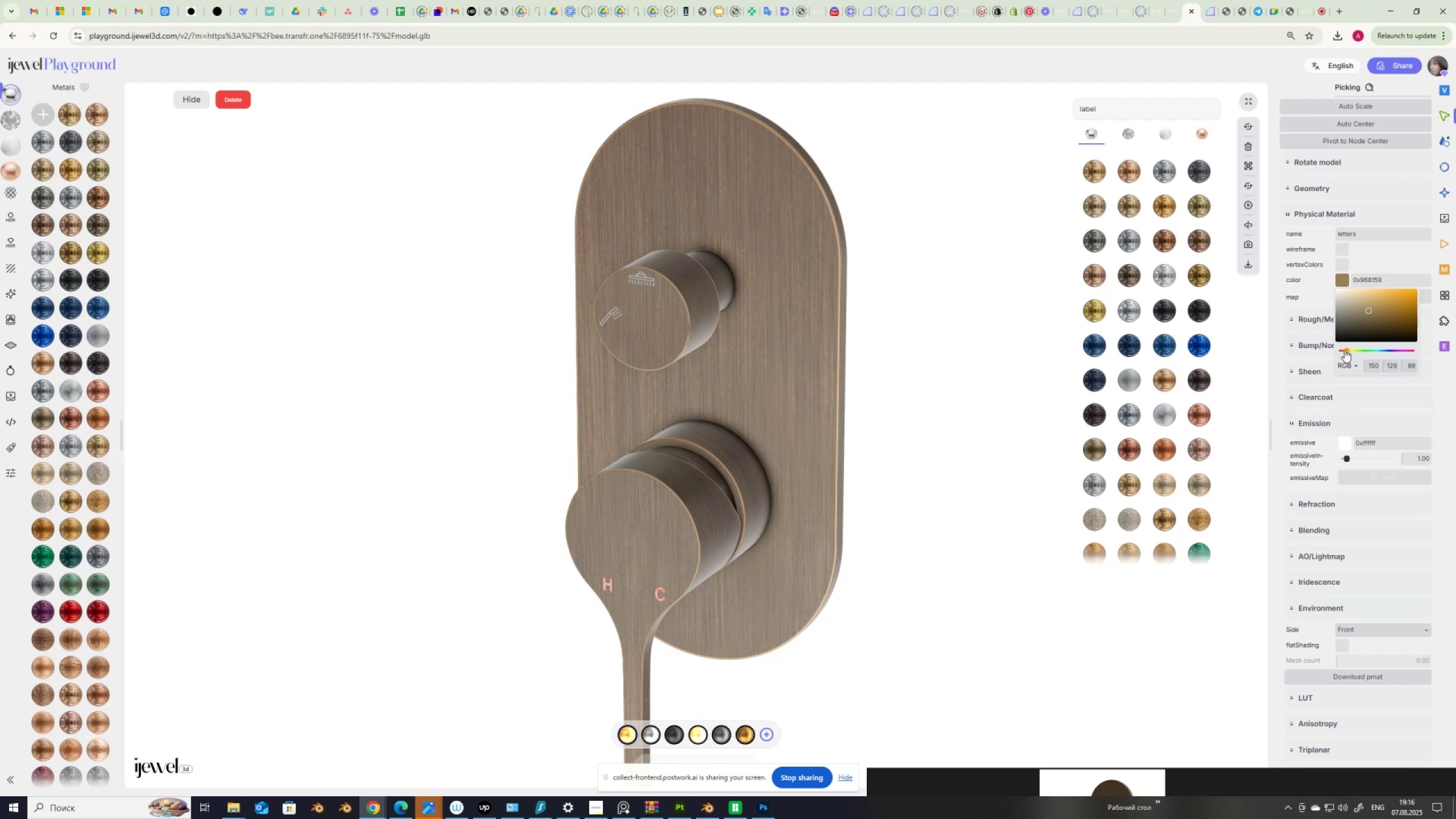 
left_click([1345, 350])
 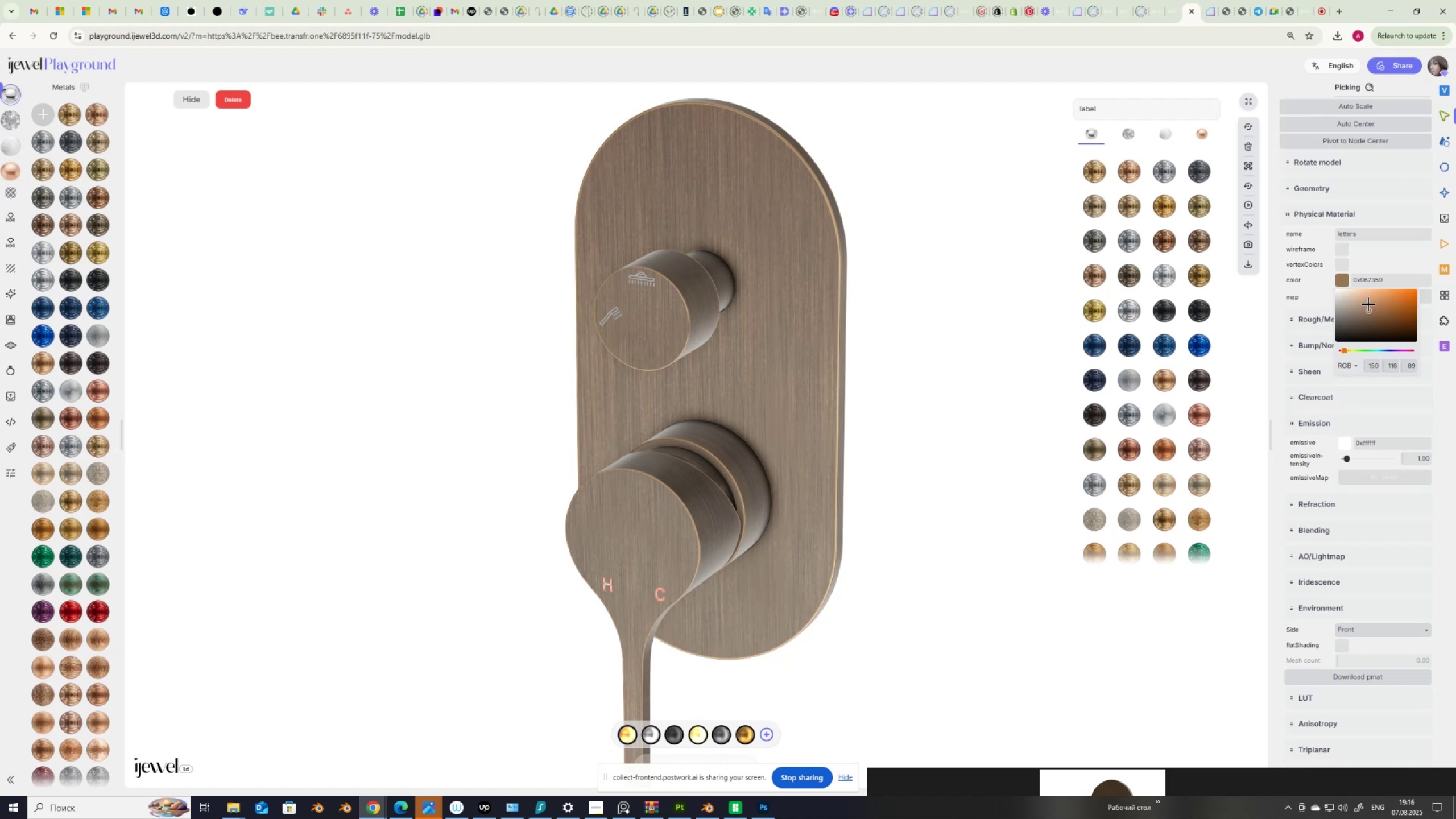 
left_click([1368, 304])
 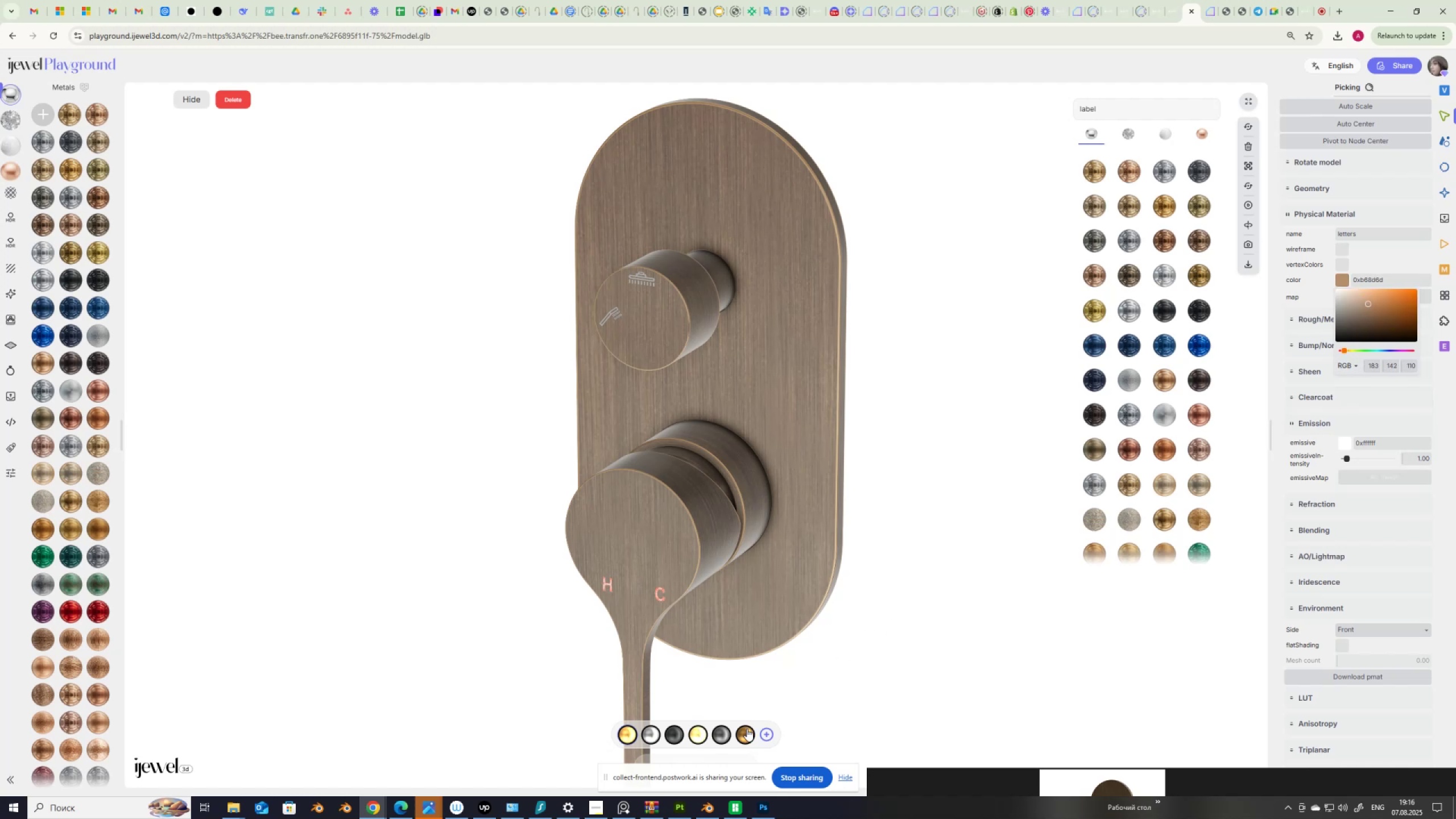 
left_click([765, 734])
 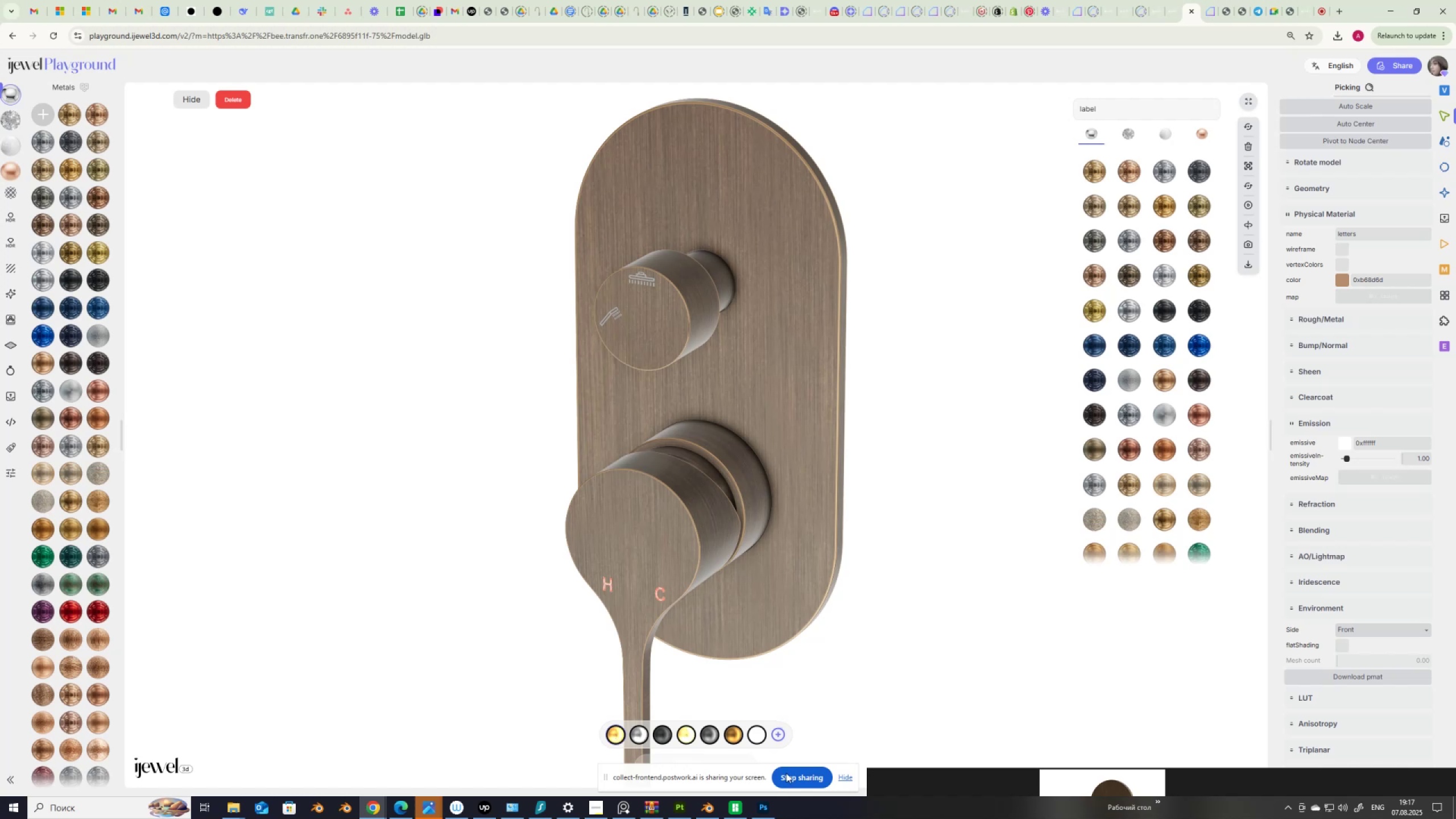 
wait(7.2)
 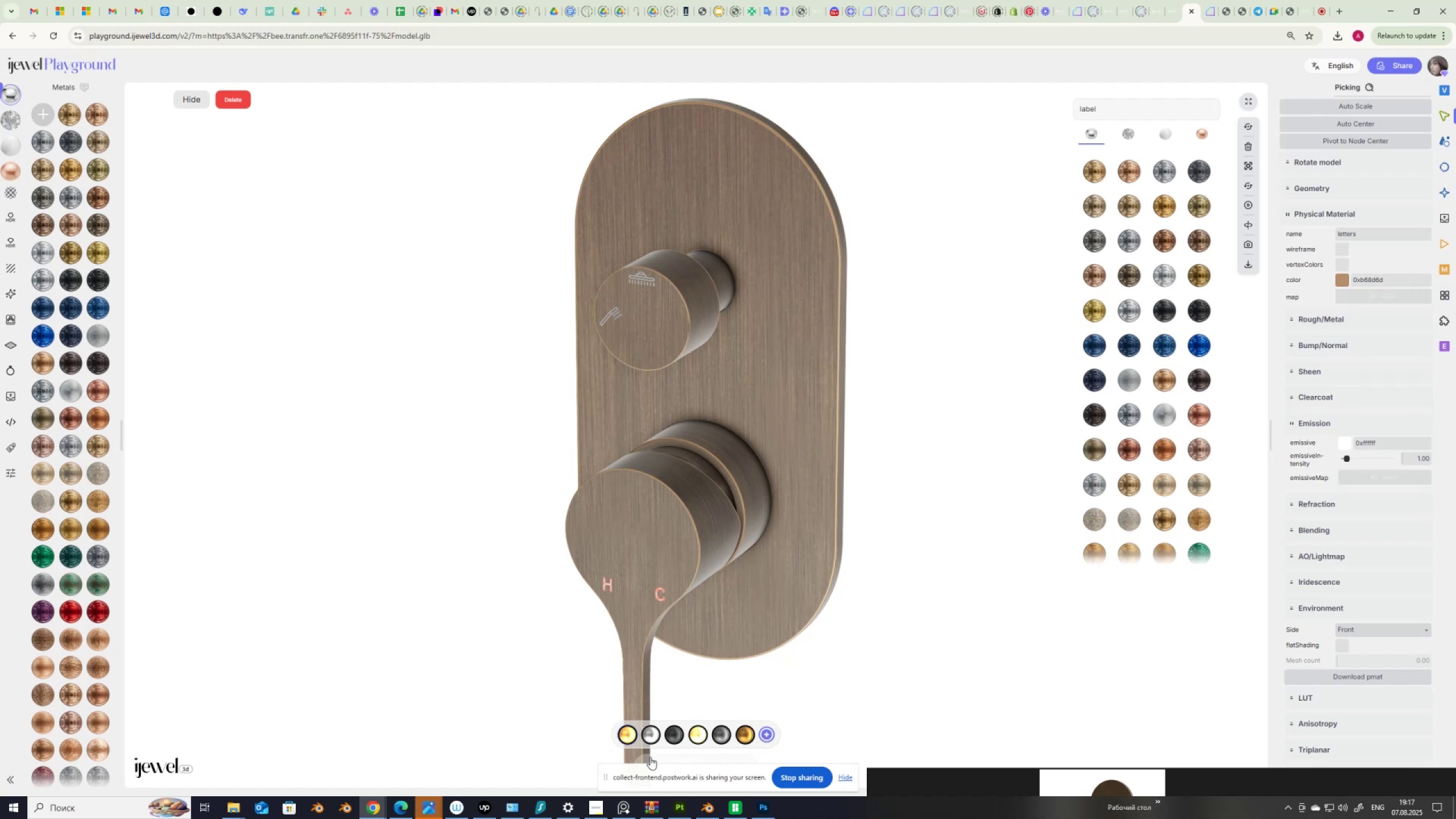 
left_click_drag(start_coordinate=[1347, 459], to_coordinate=[1328, 460])
 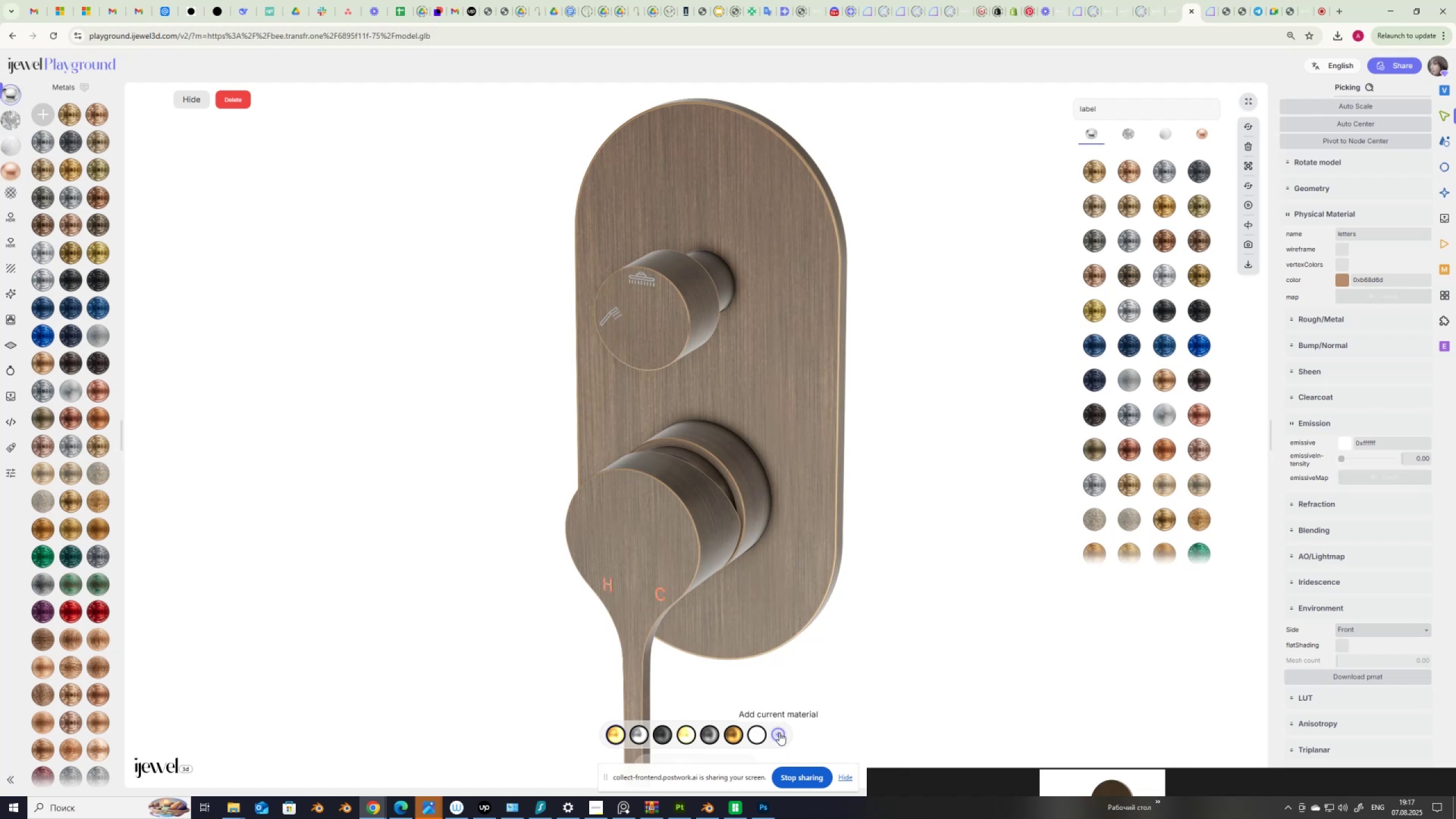 
left_click([780, 732])
 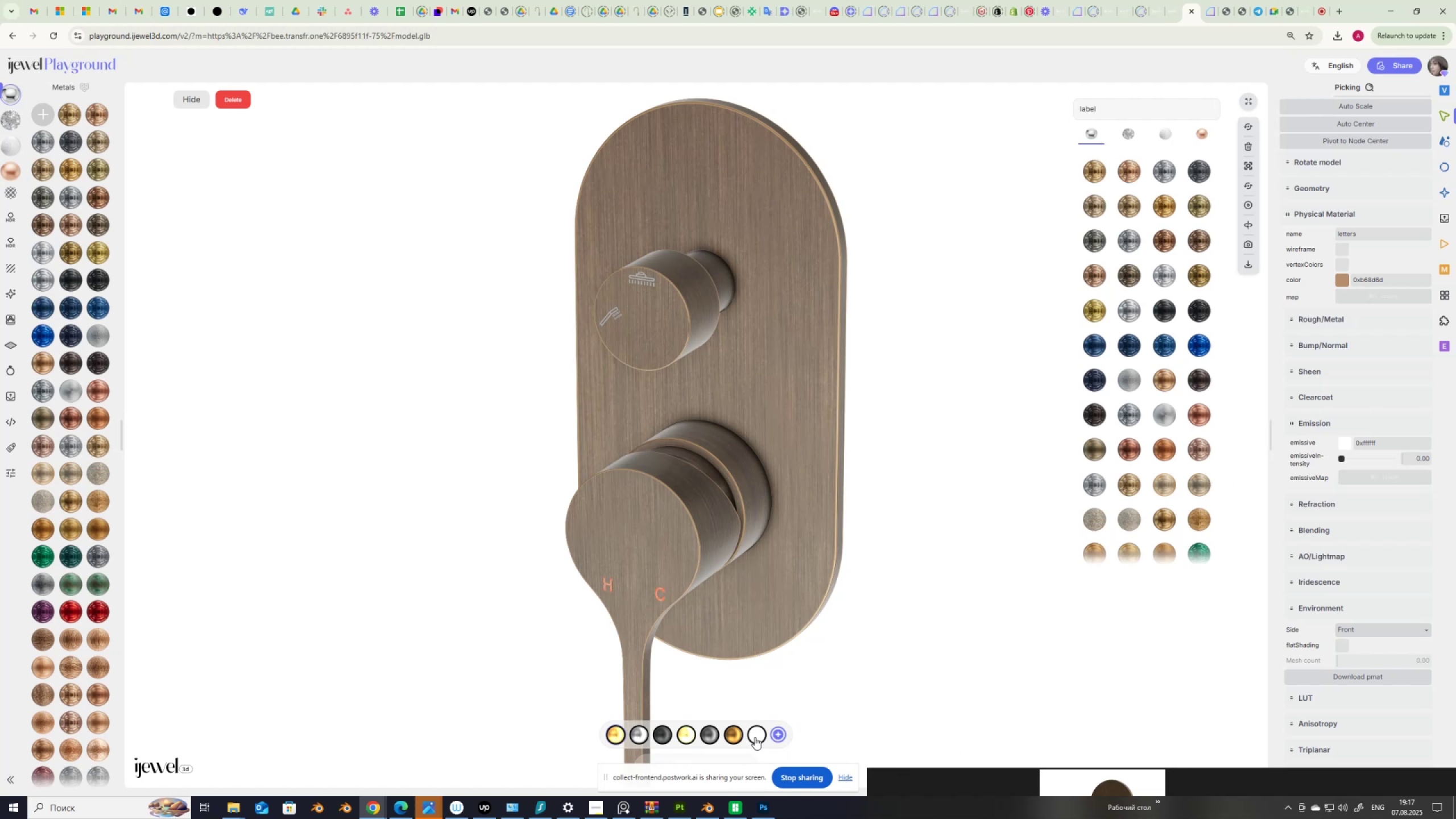 
right_click([755, 737])
 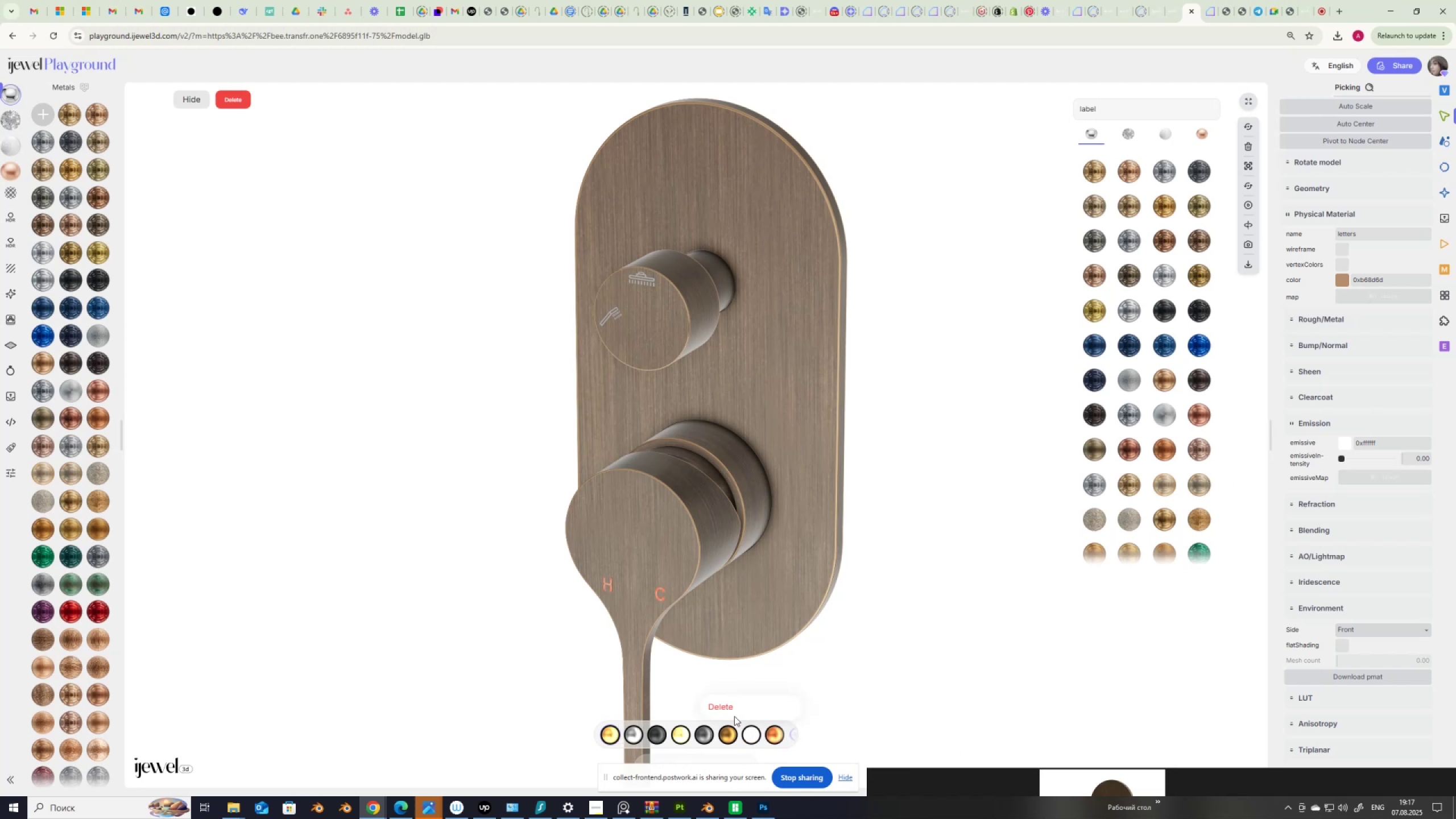 
left_click([721, 706])
 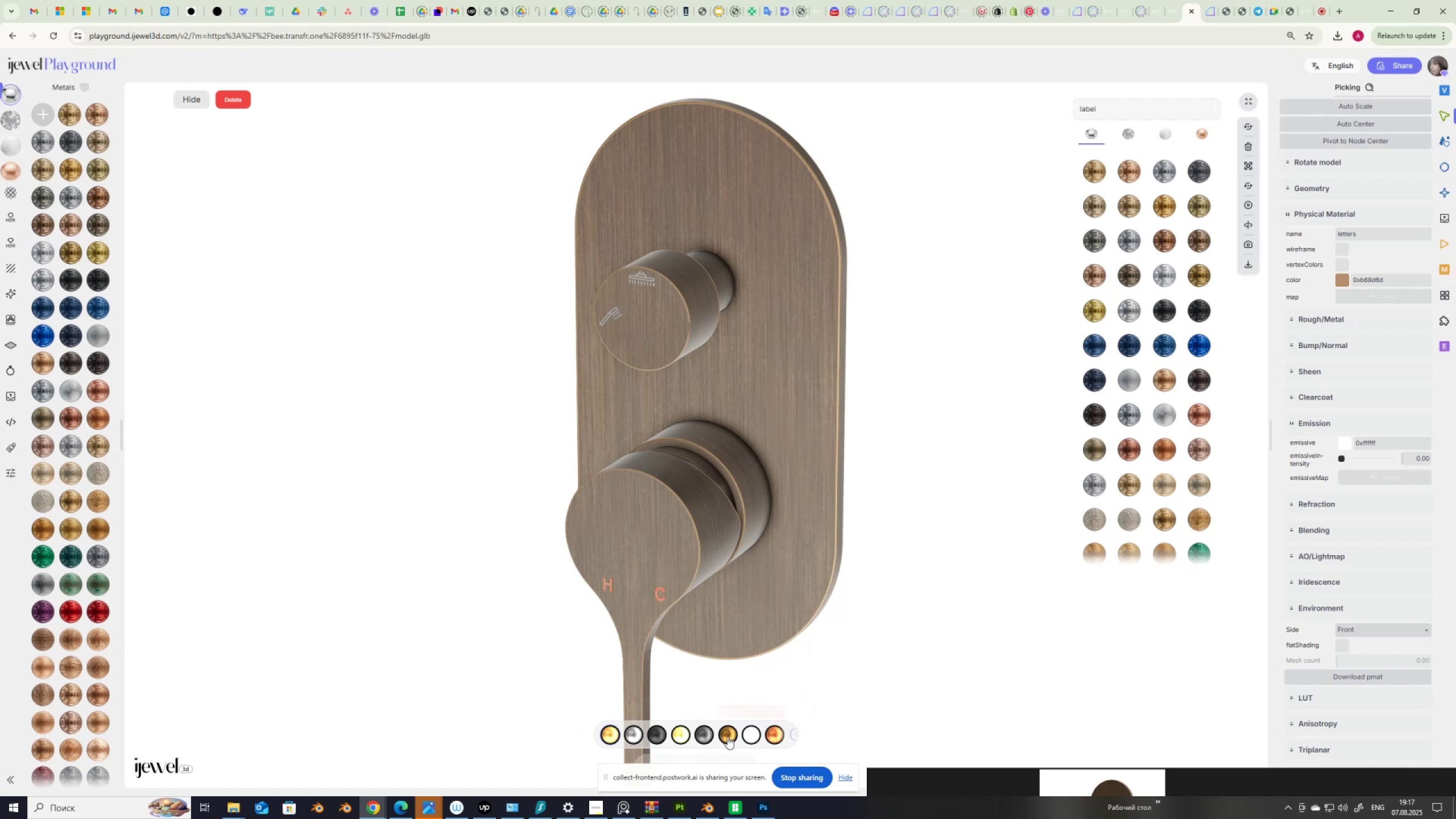 
left_click([738, 733])
 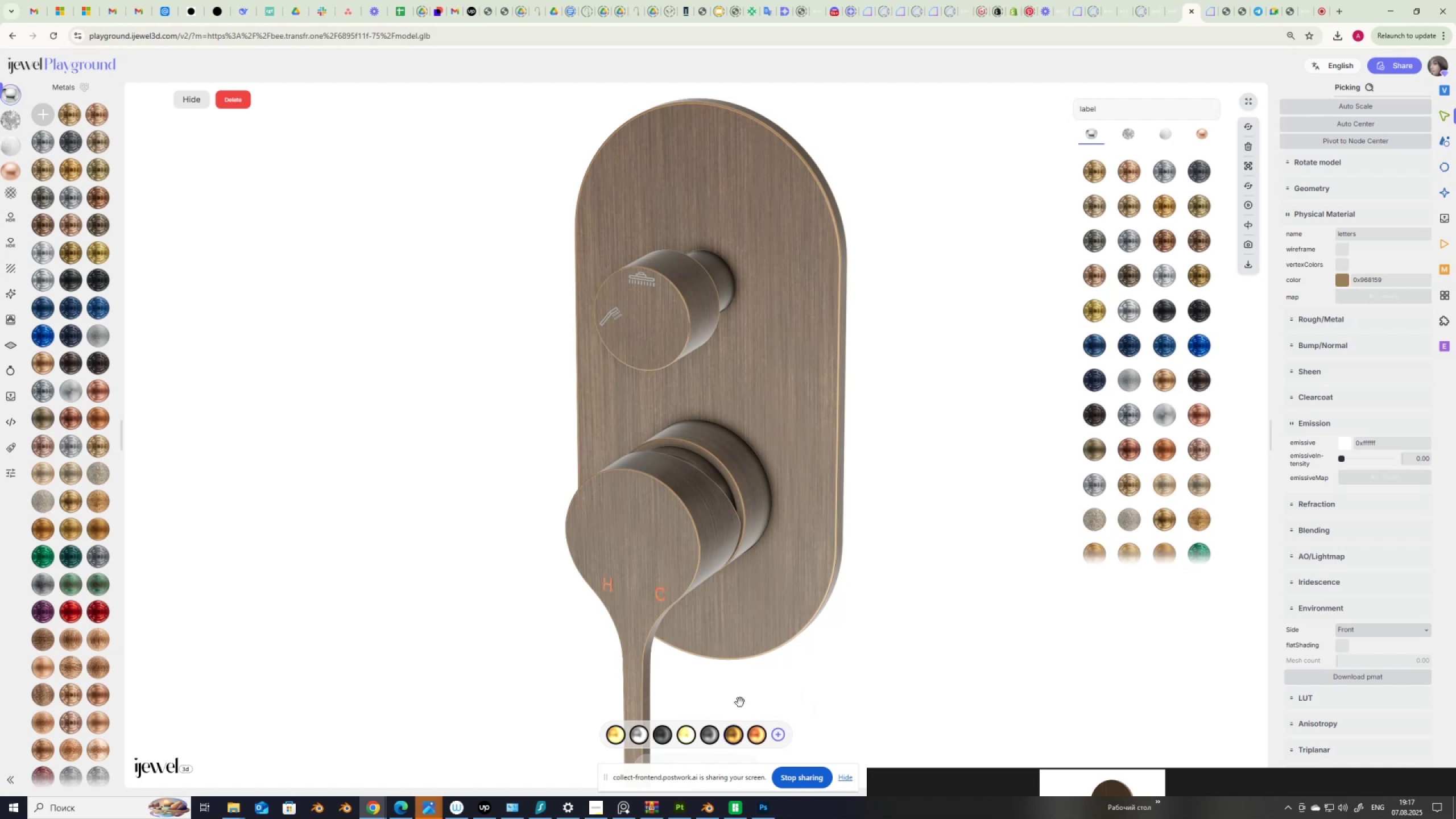 
mouse_move([696, 728])
 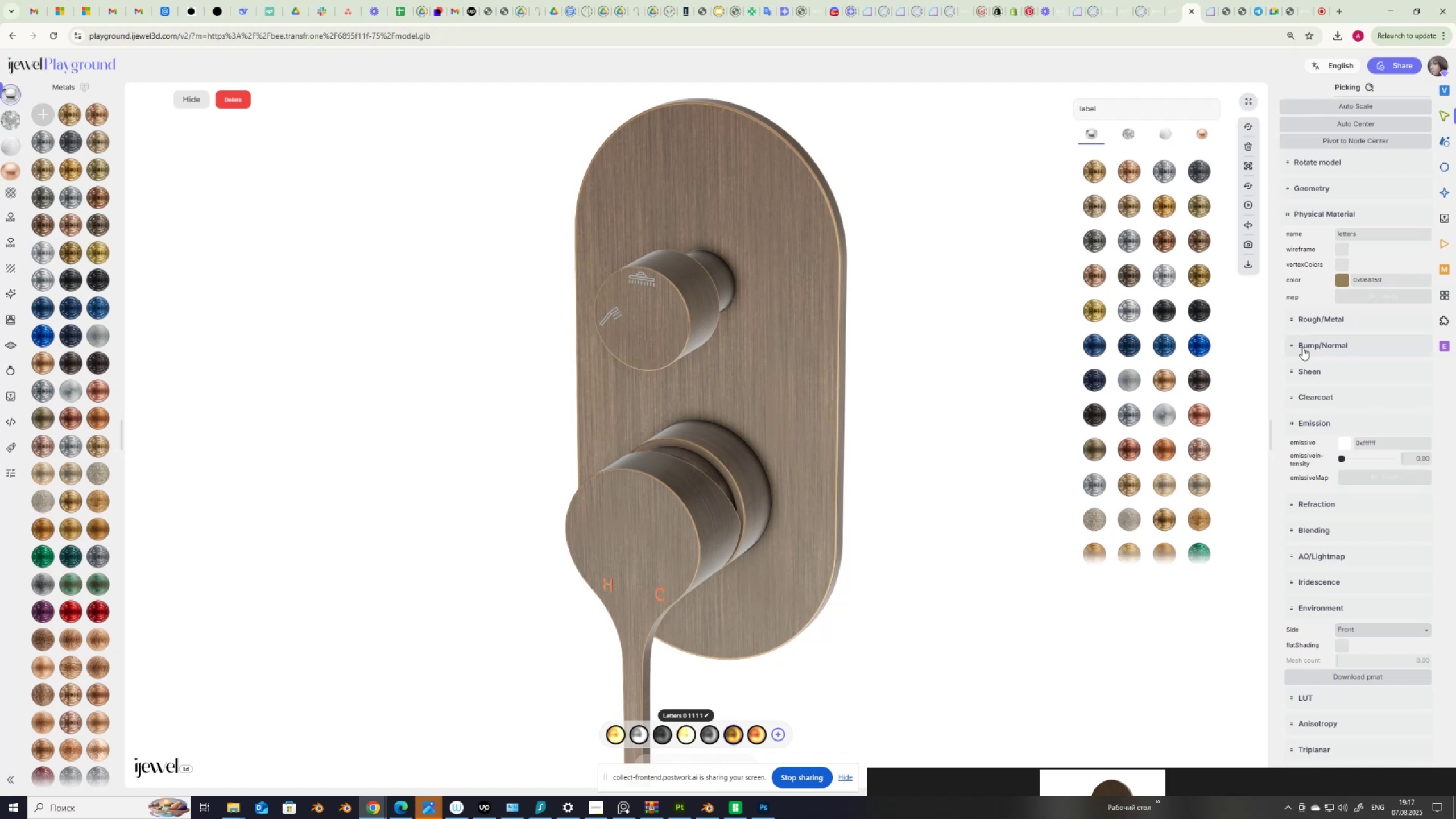 
scroll: coordinate [1339, 374], scroll_direction: up, amount: 12.0
 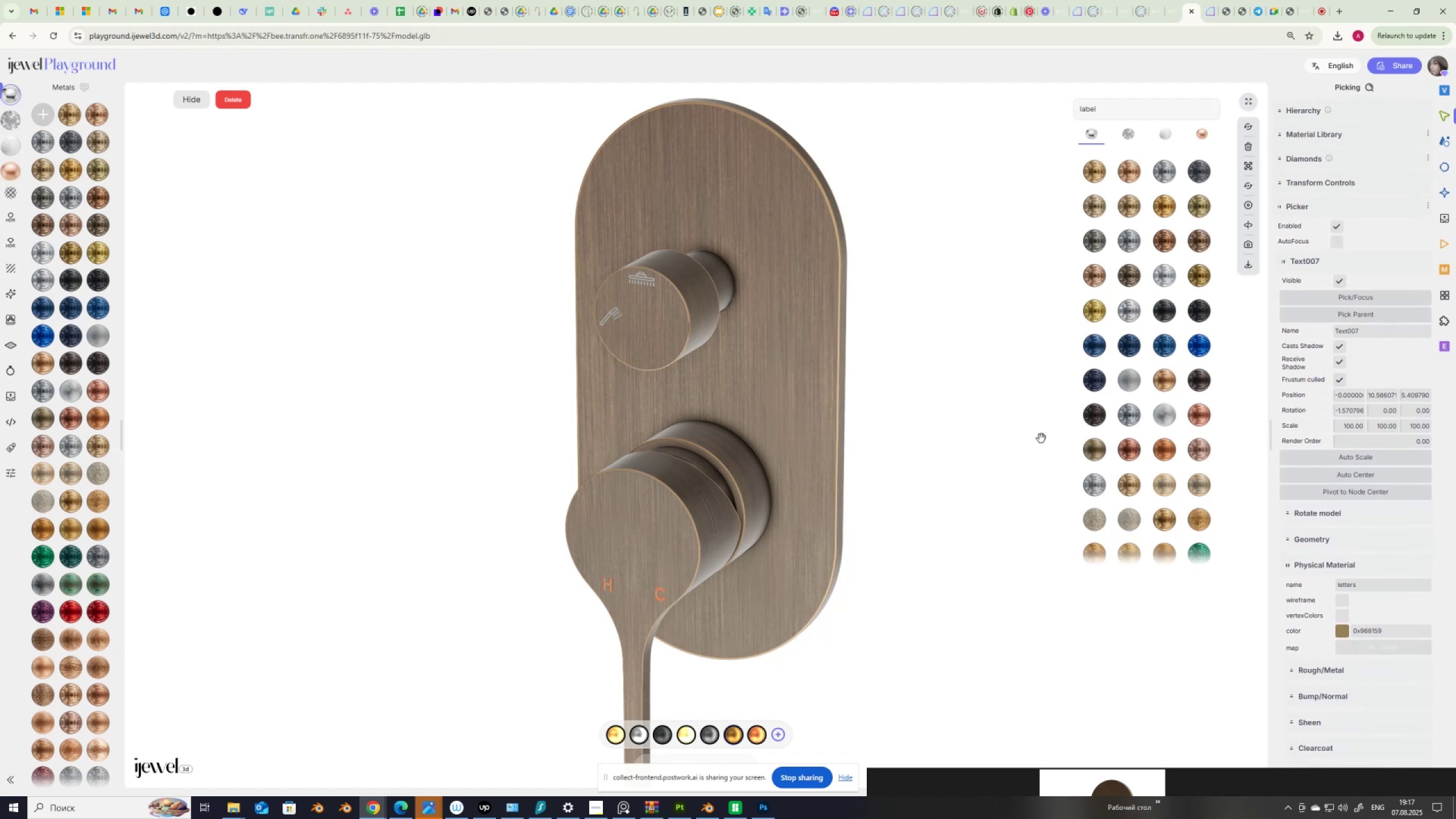 
wait(8.81)
 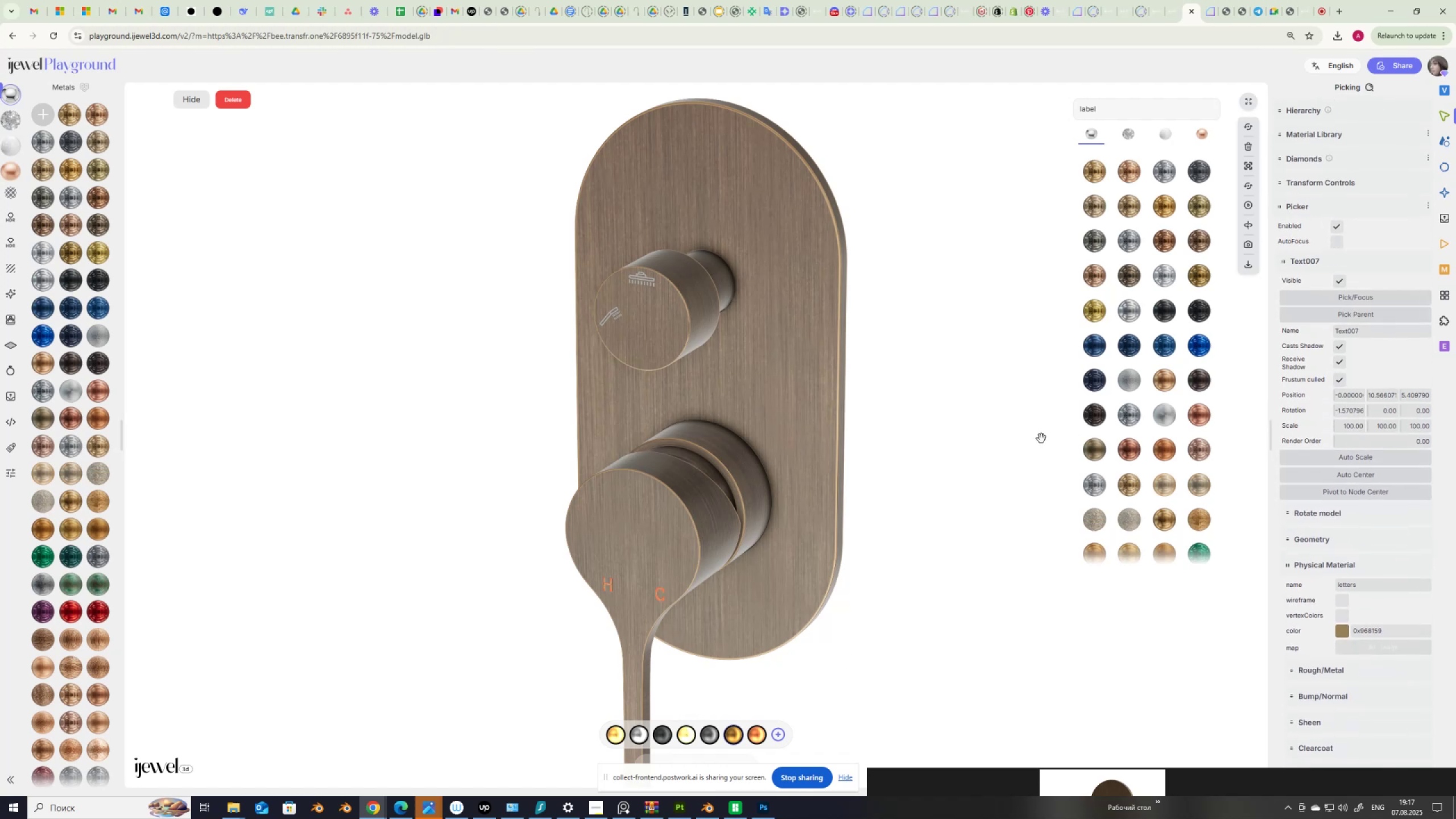 
left_click([737, 734])
 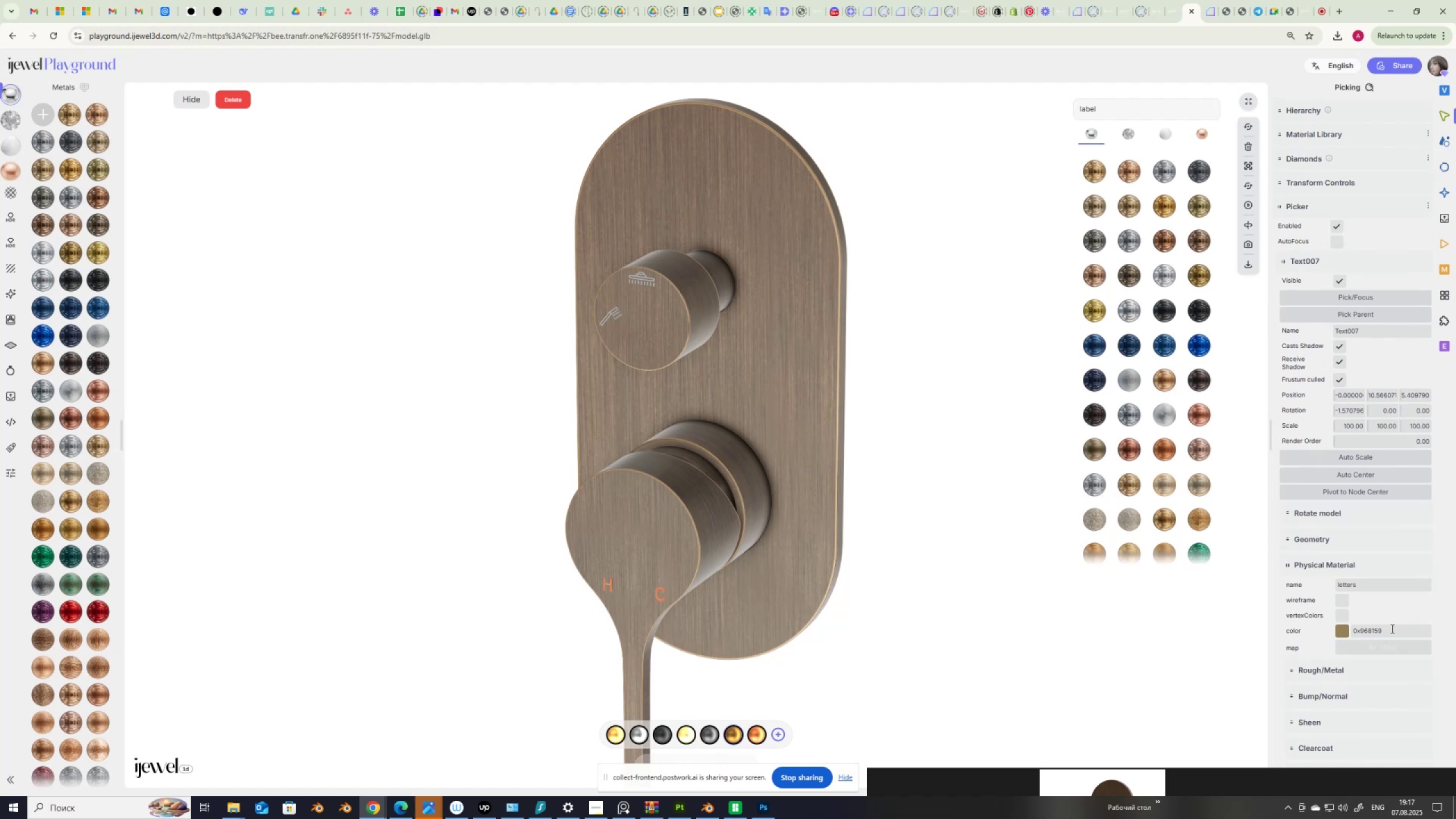 
left_click_drag(start_coordinate=[1390, 632], to_coordinate=[1331, 639])
 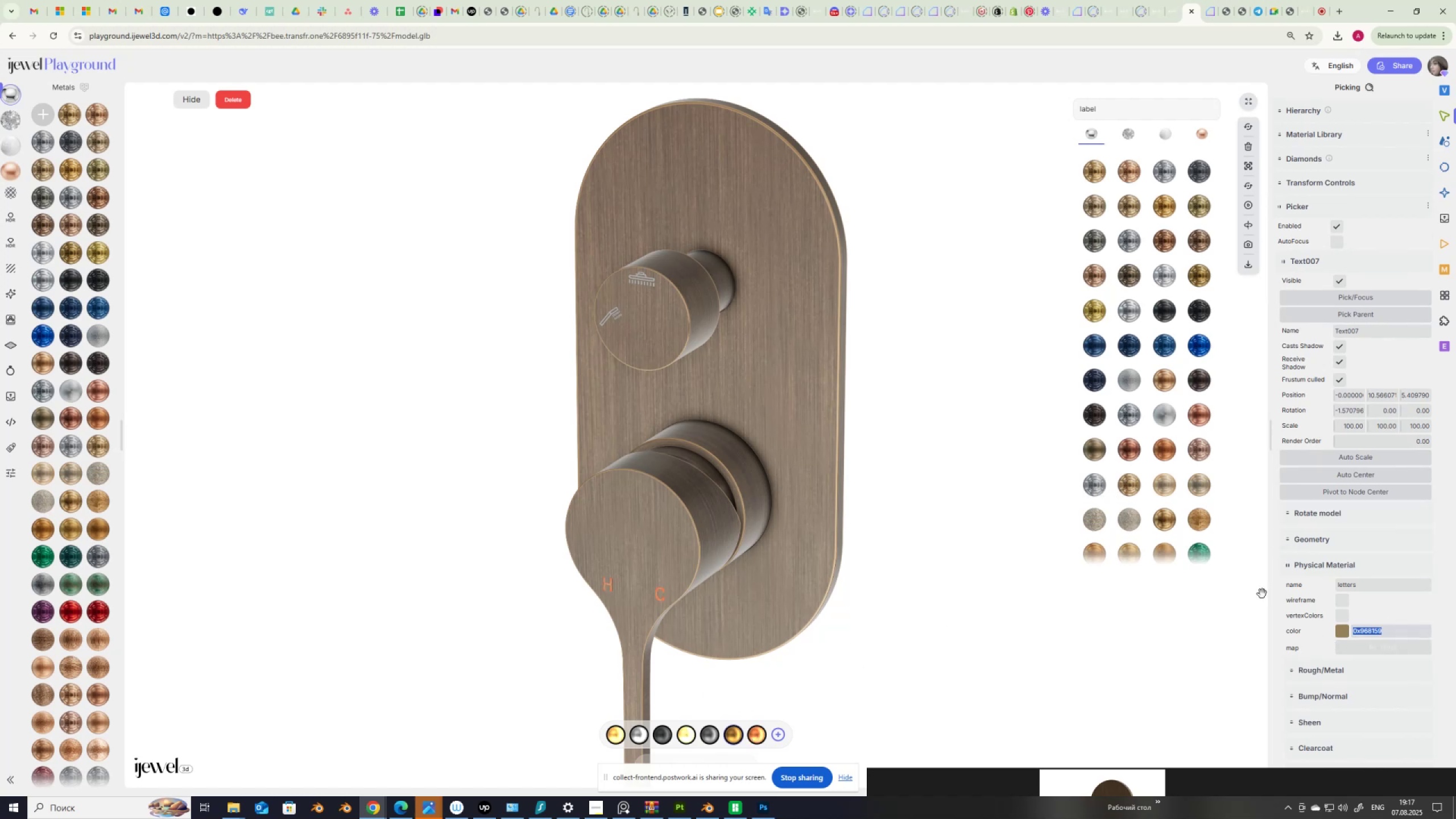 
key(Control+C)
 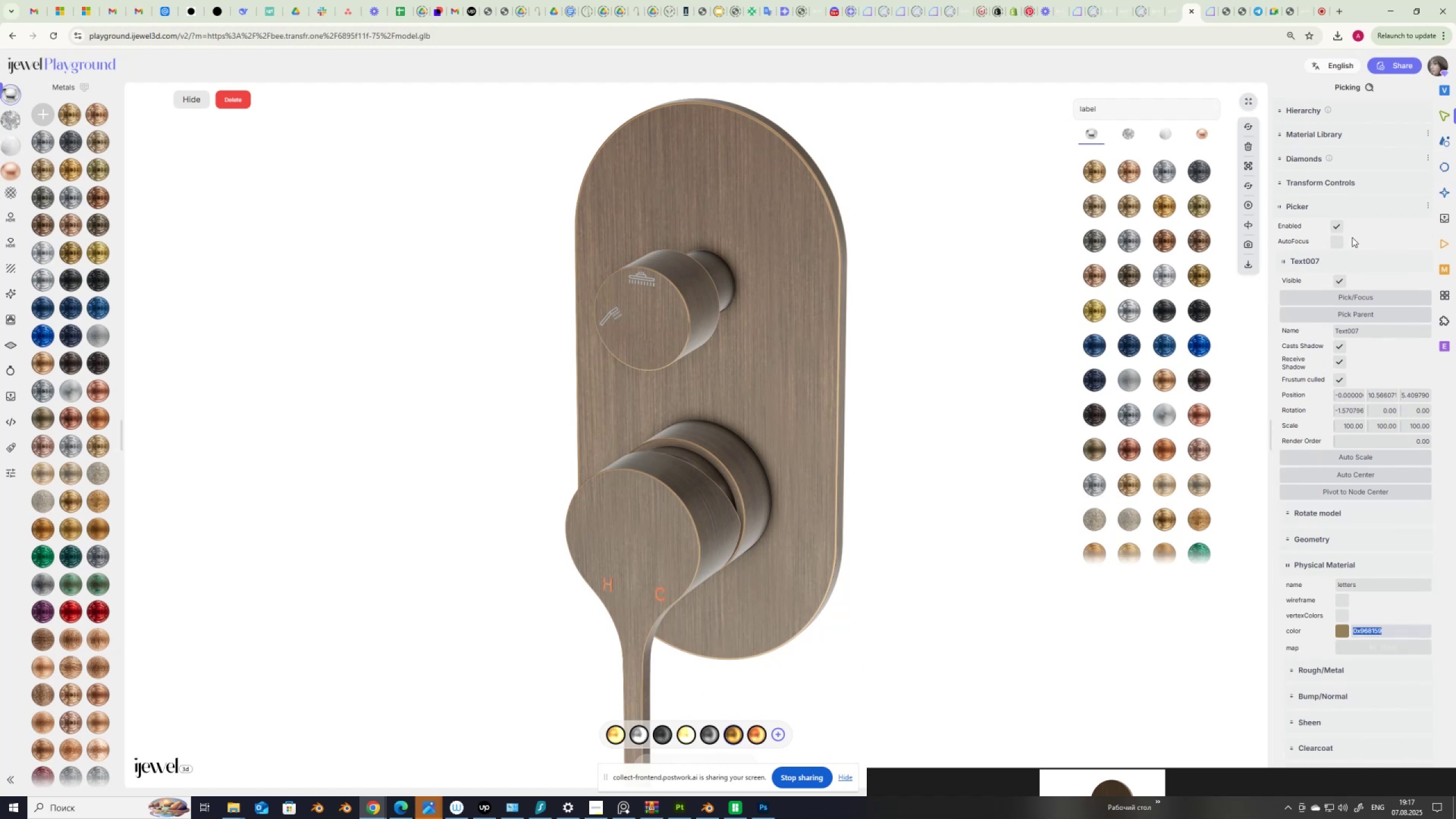 
scroll: coordinate [1304, 106], scroll_direction: up, amount: 2.0
 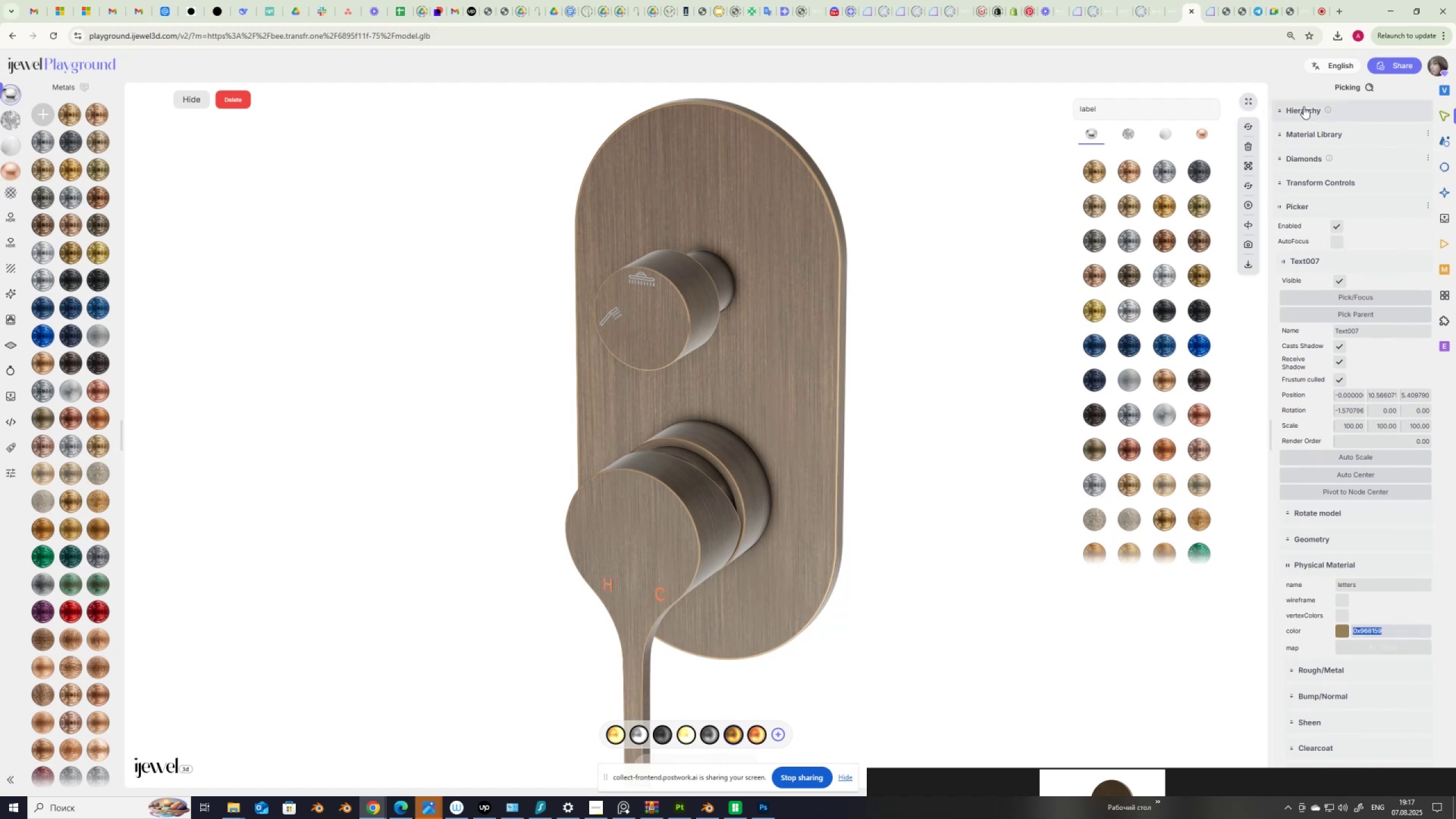 
left_click([1304, 106])
 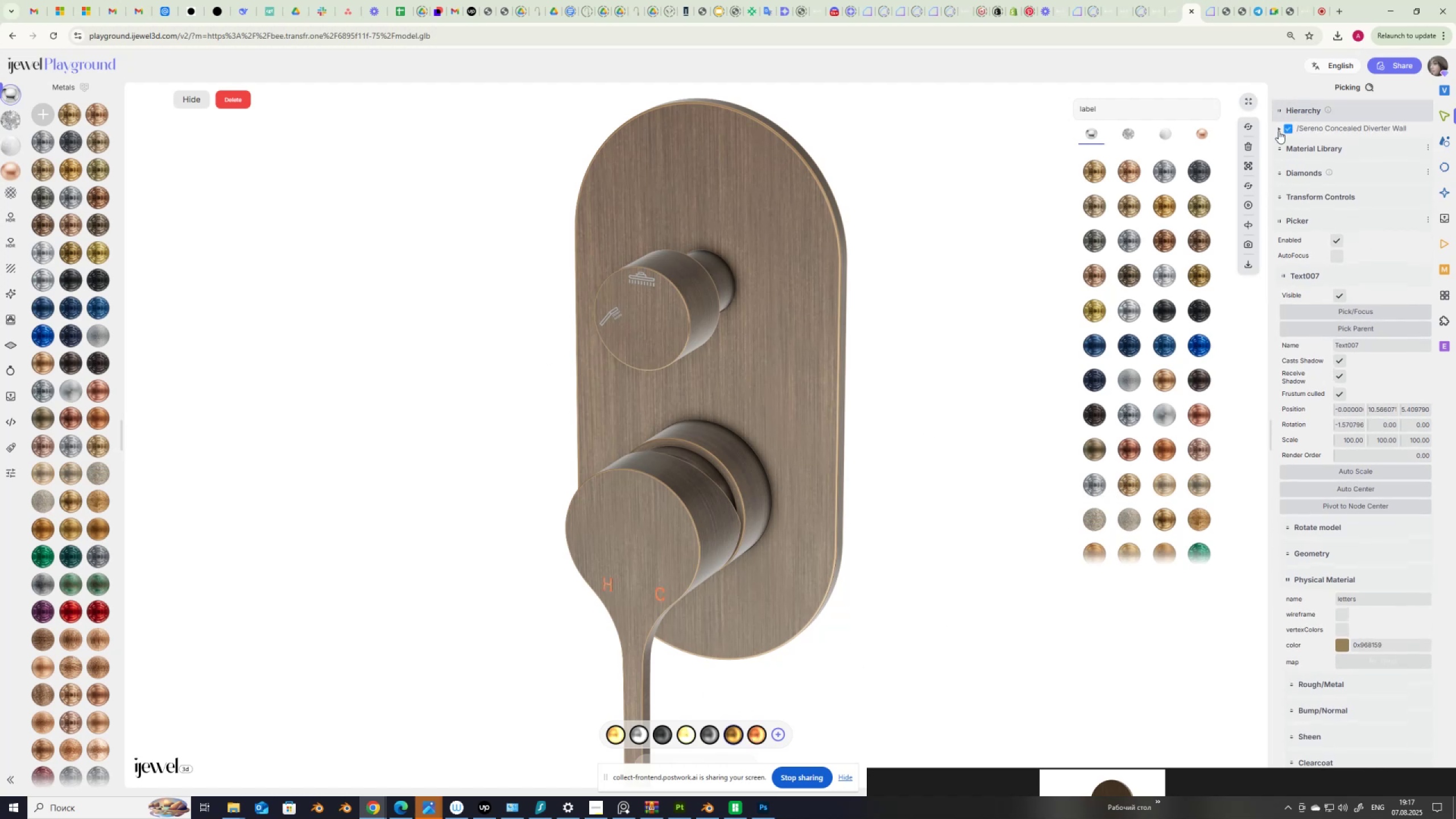 
left_click([1279, 131])
 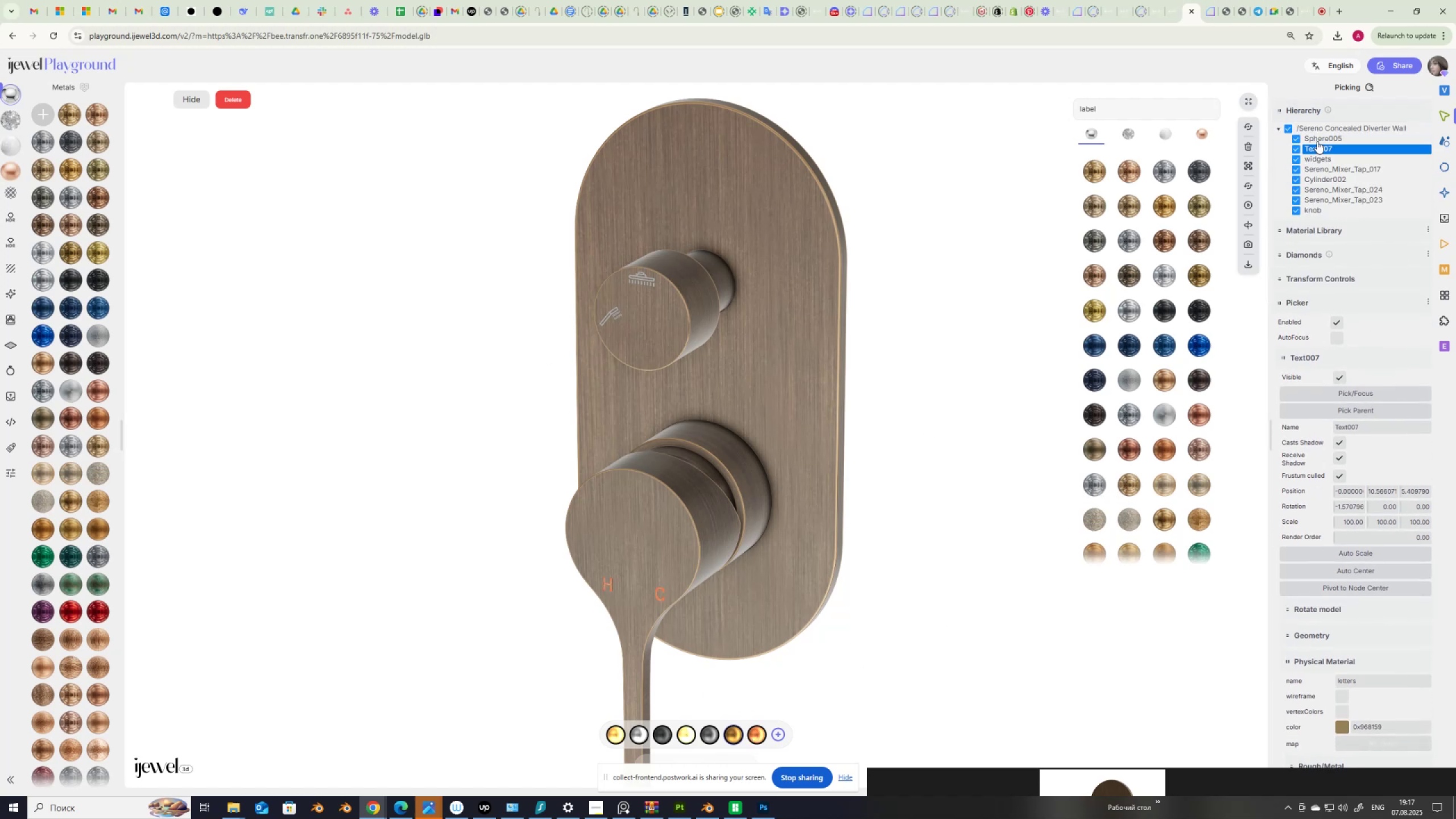 
left_click([1320, 155])
 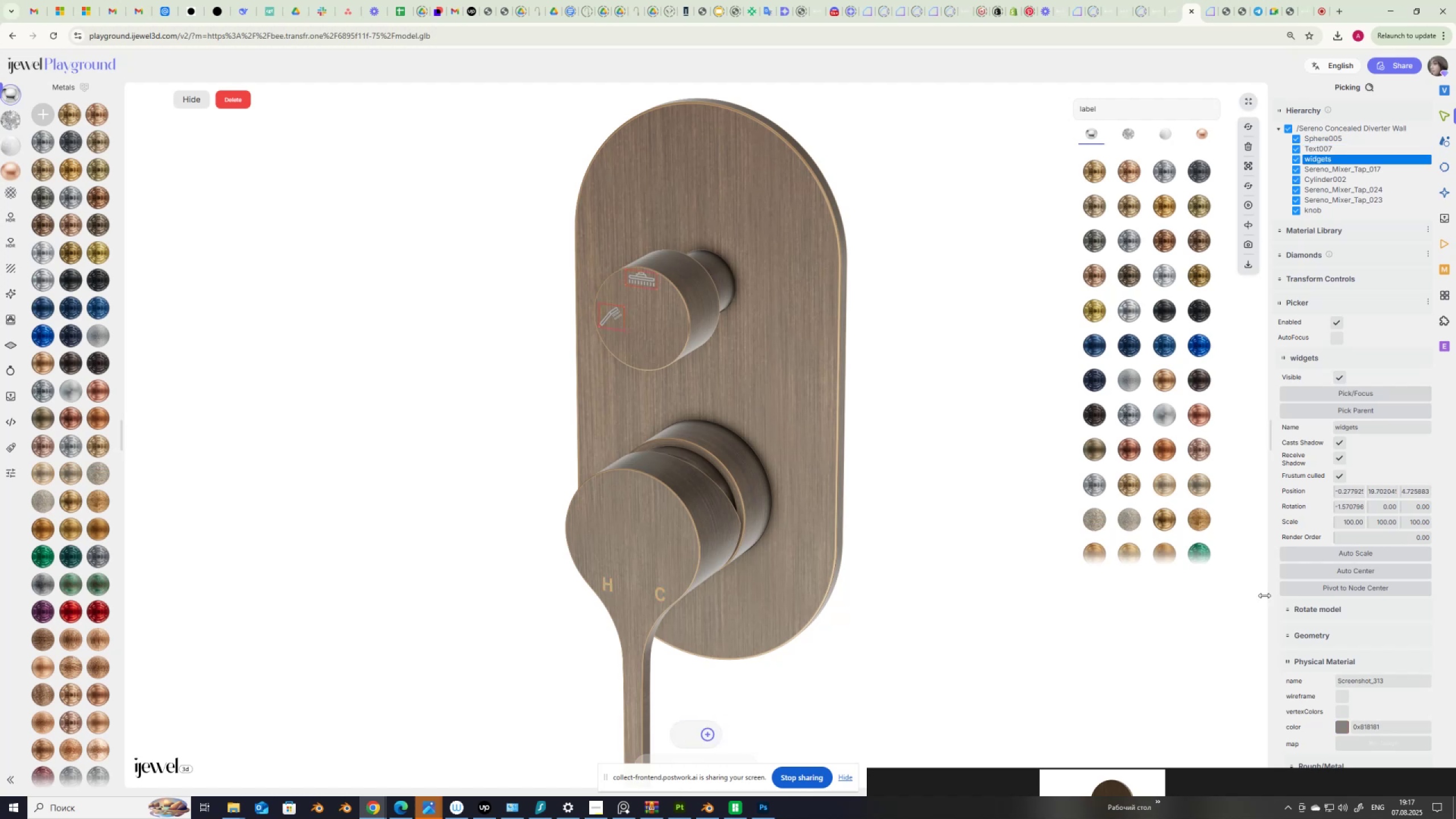 
left_click_drag(start_coordinate=[1189, 773], to_coordinate=[1006, 486])
 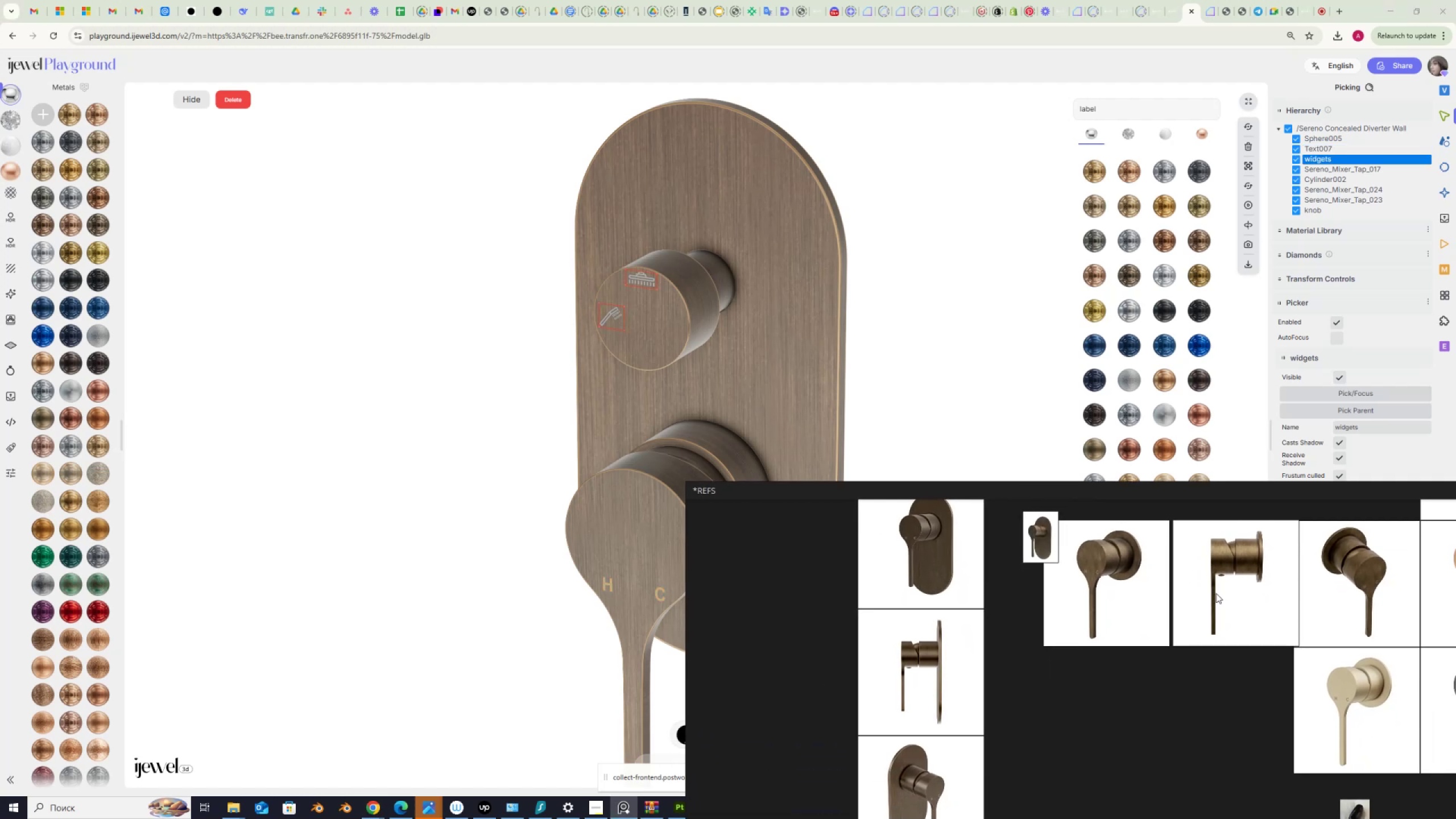 
scroll: coordinate [835, 649], scroll_direction: up, amount: 6.0
 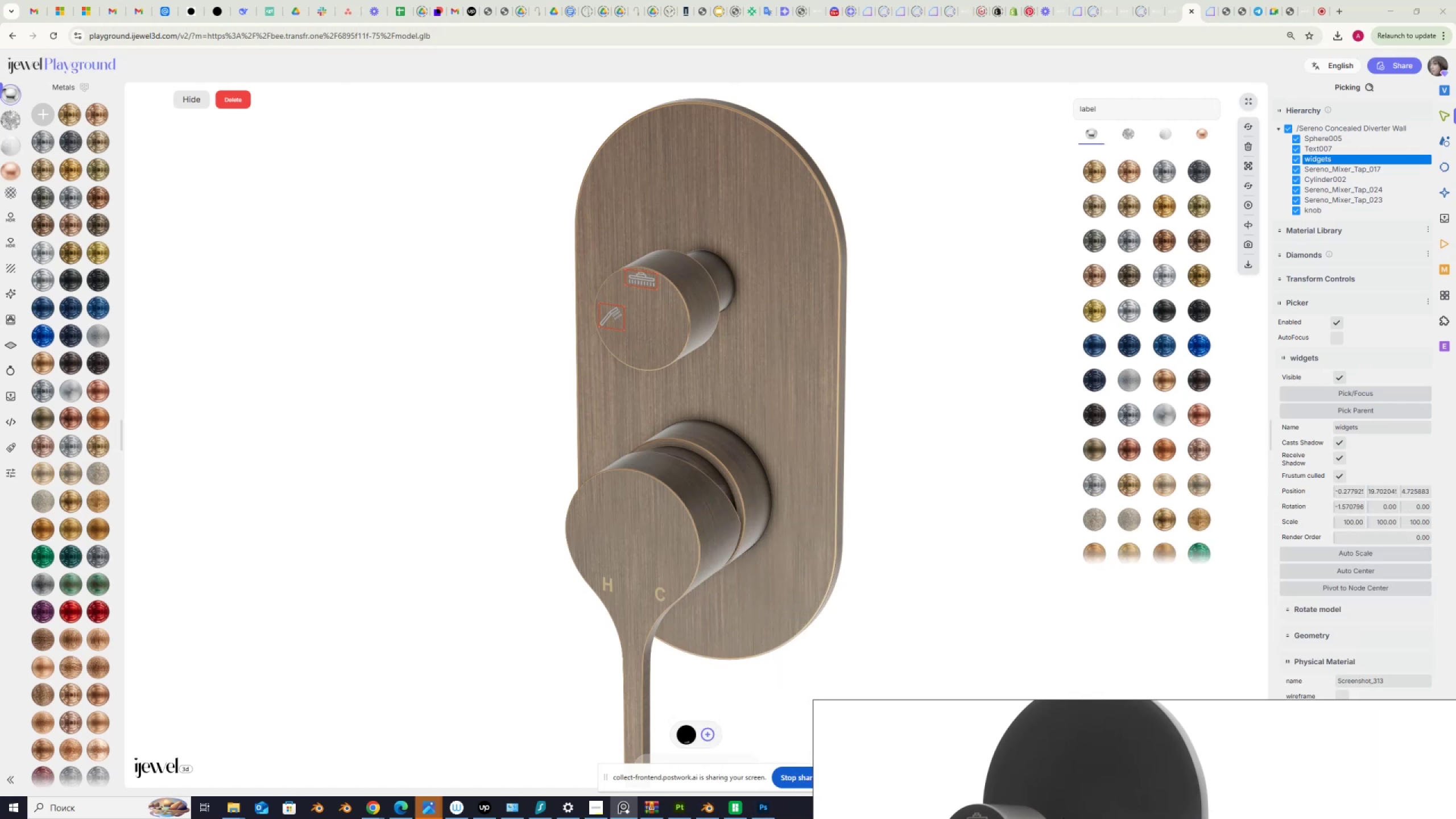 
wait(7.86)
 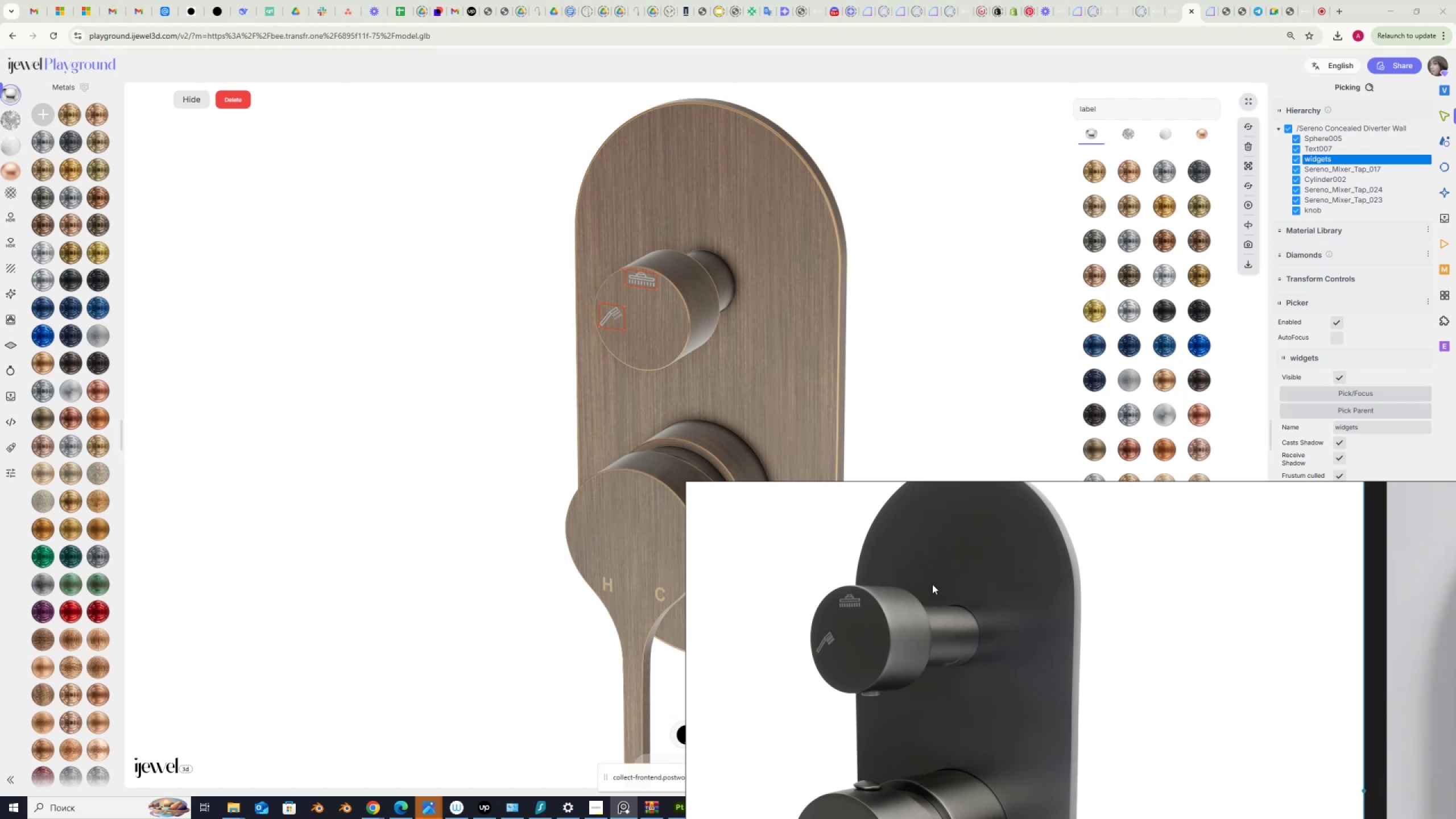 
scroll: coordinate [1368, 571], scroll_direction: down, amount: 4.0
 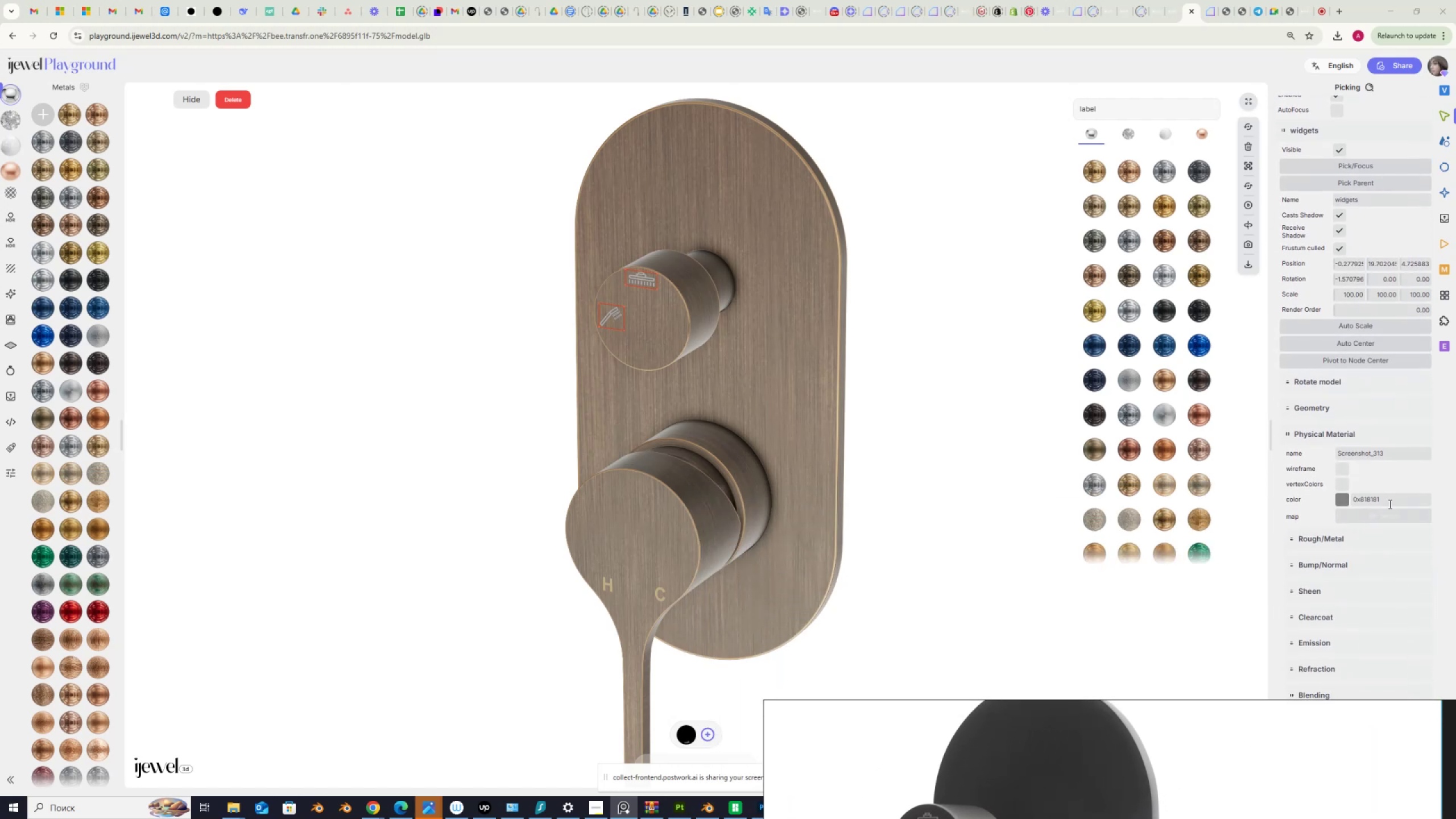 
left_click_drag(start_coordinate=[1385, 498], to_coordinate=[1327, 497])
 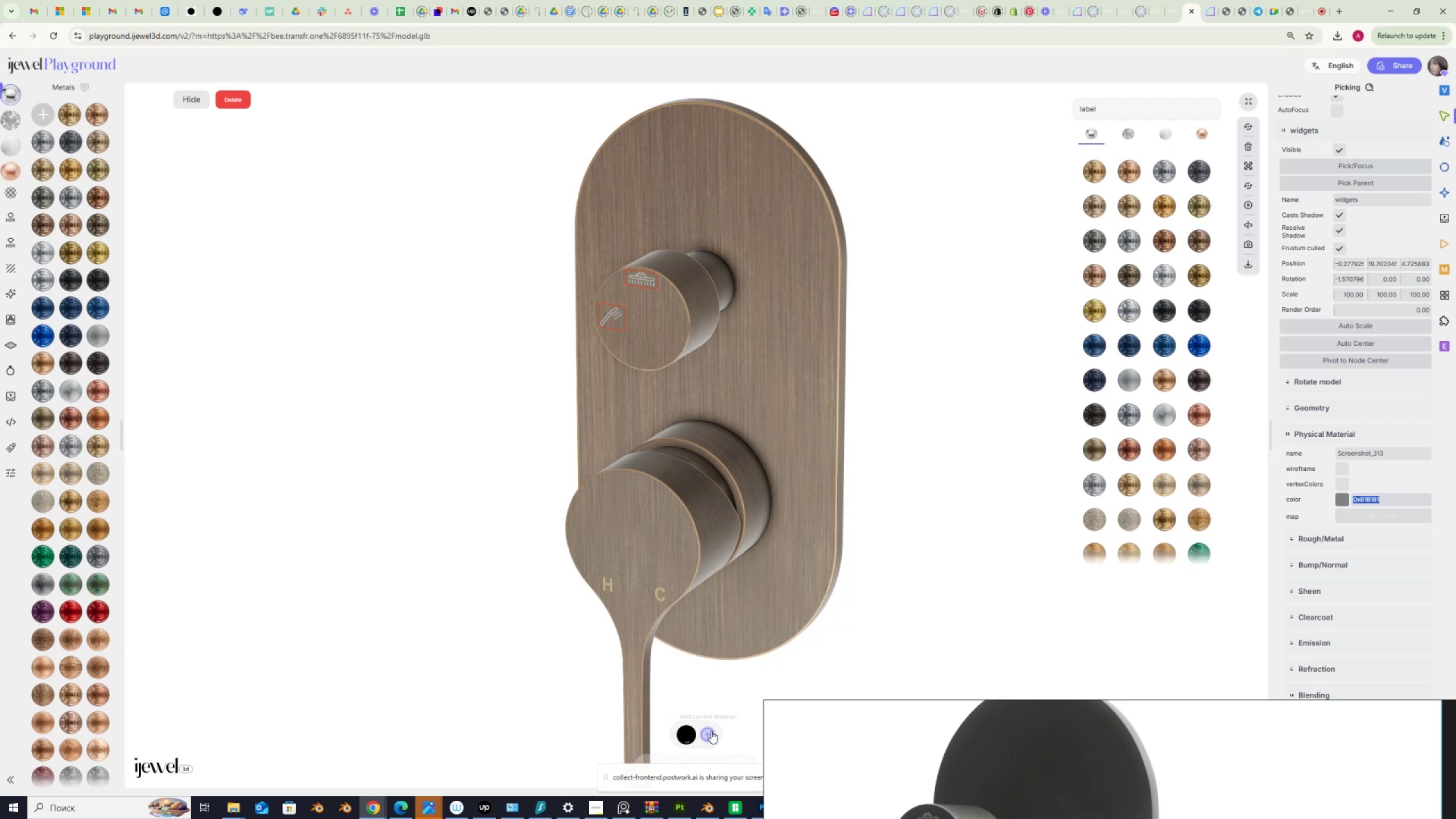 
left_click([710, 734])
 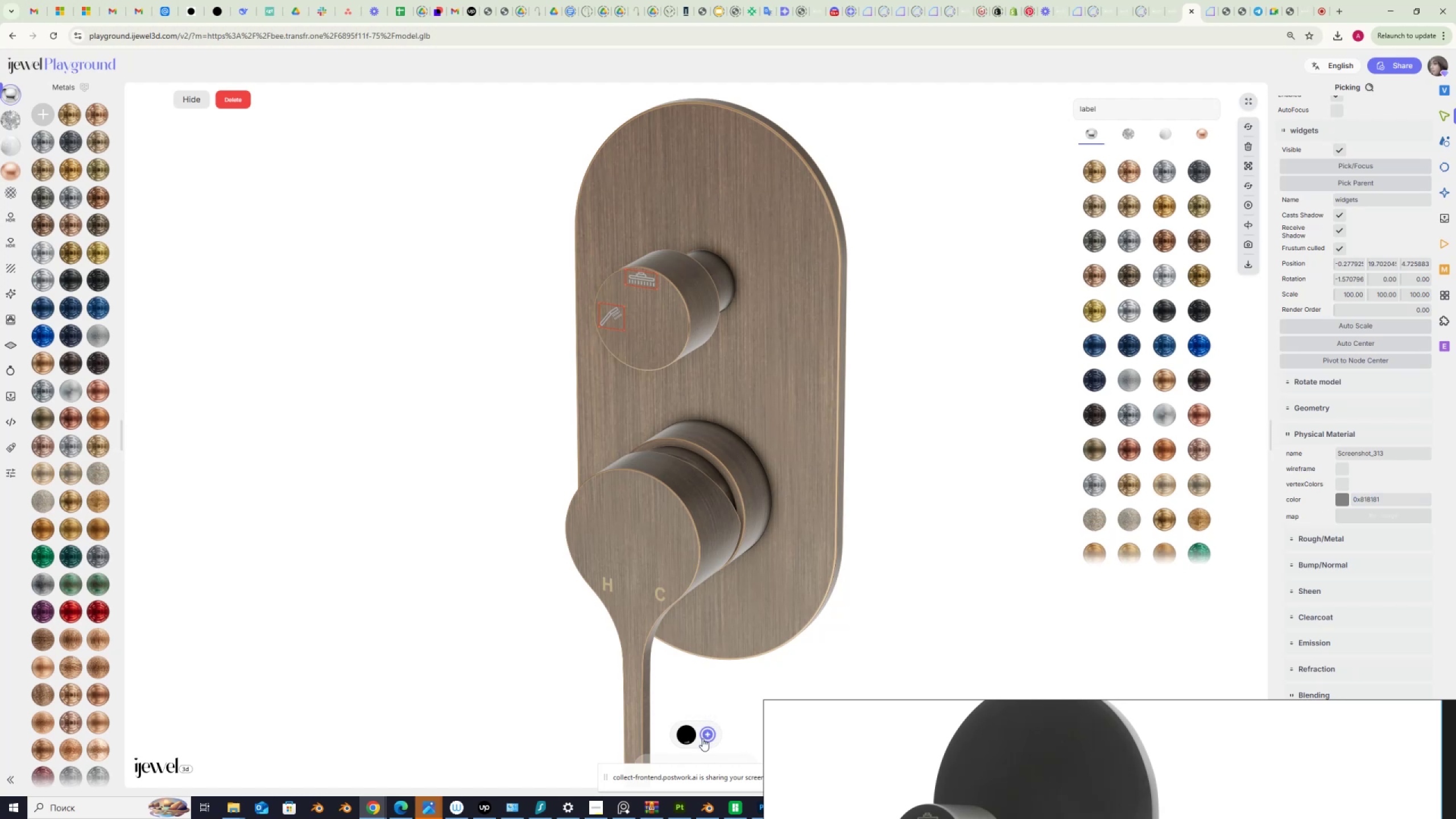 
mouse_move([687, 735])
 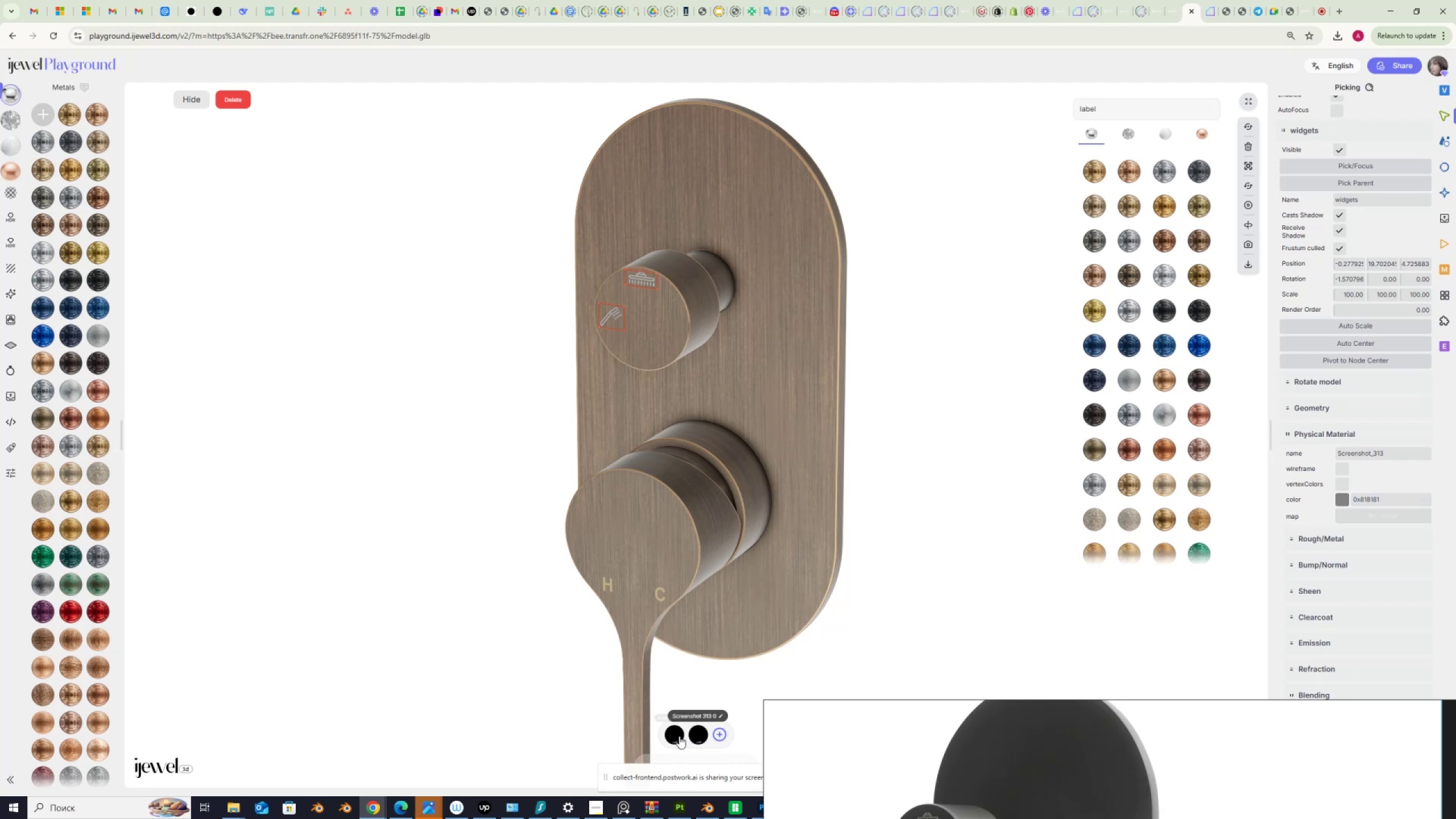 
right_click([677, 737])
 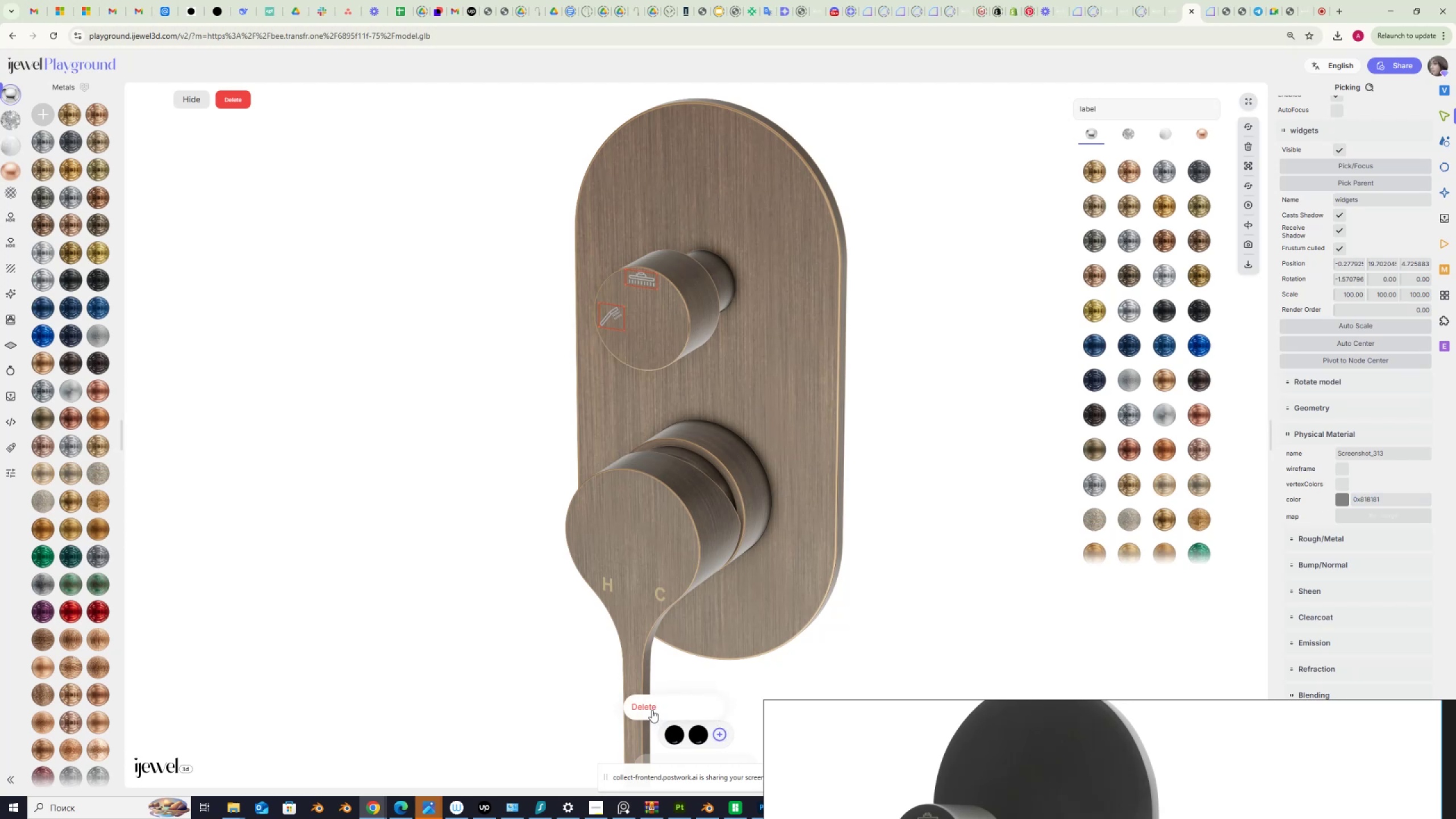 
left_click([652, 709])
 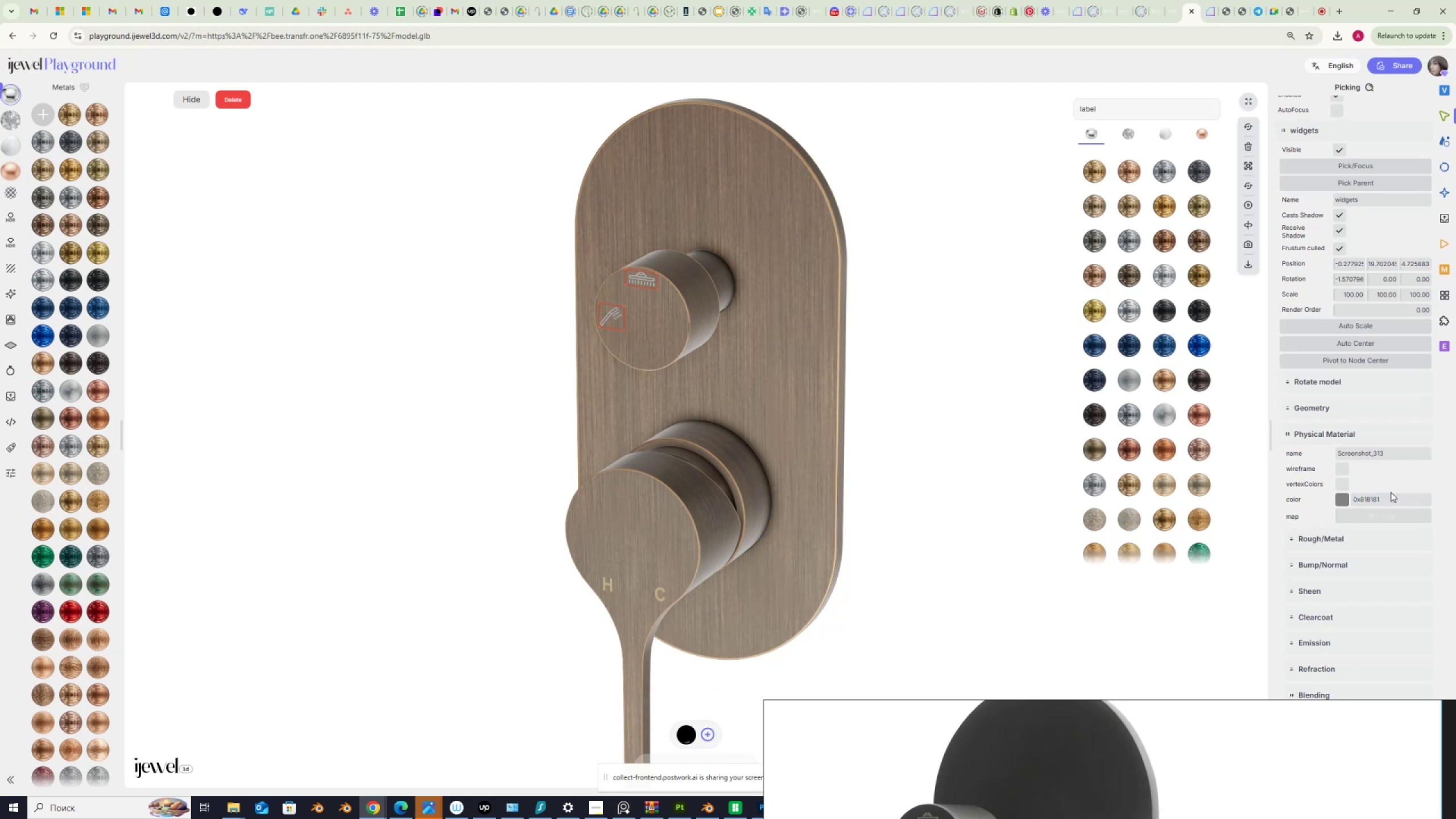 
left_click_drag(start_coordinate=[1389, 500], to_coordinate=[1304, 506])
 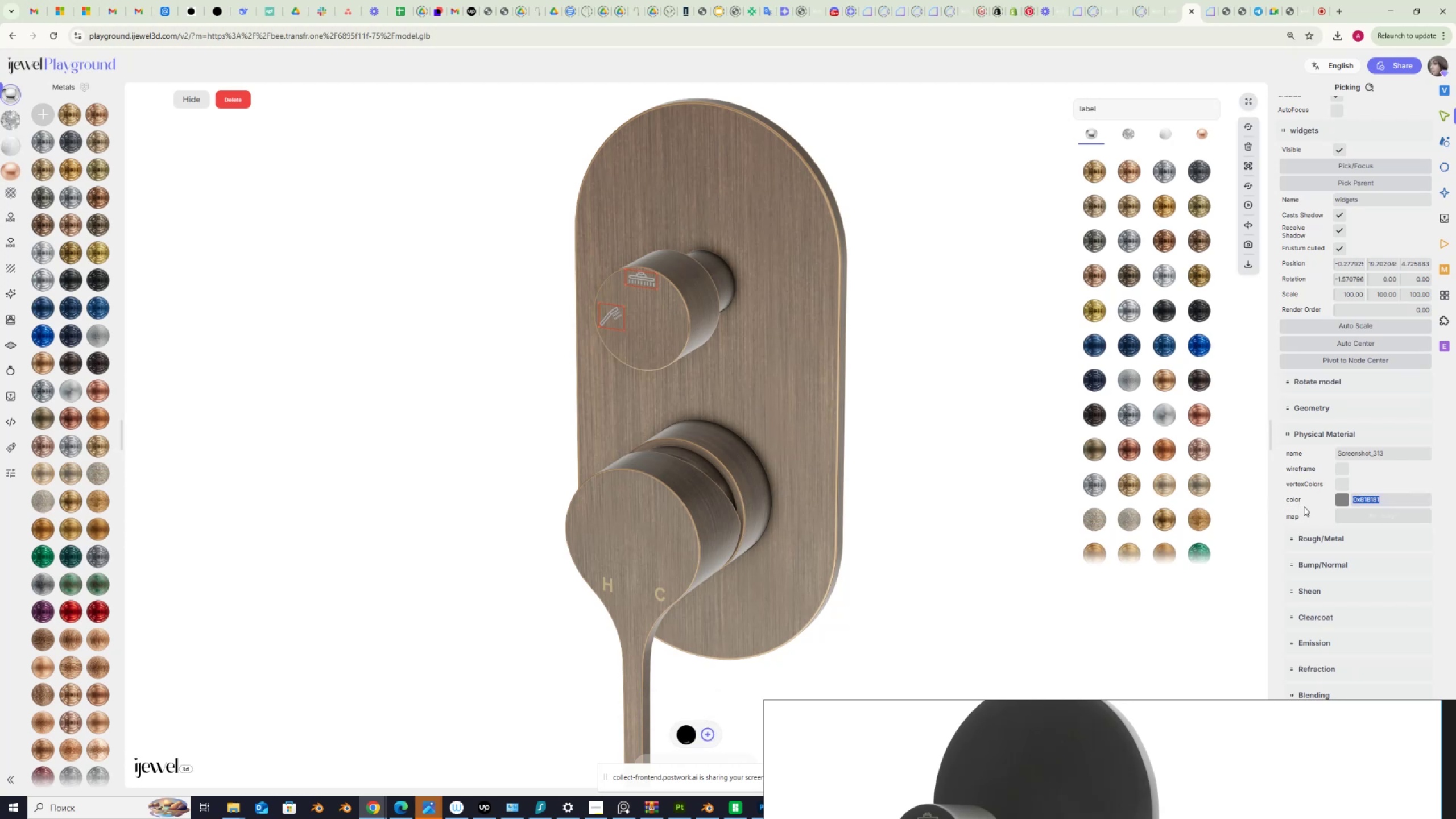 
key(Control+V)
 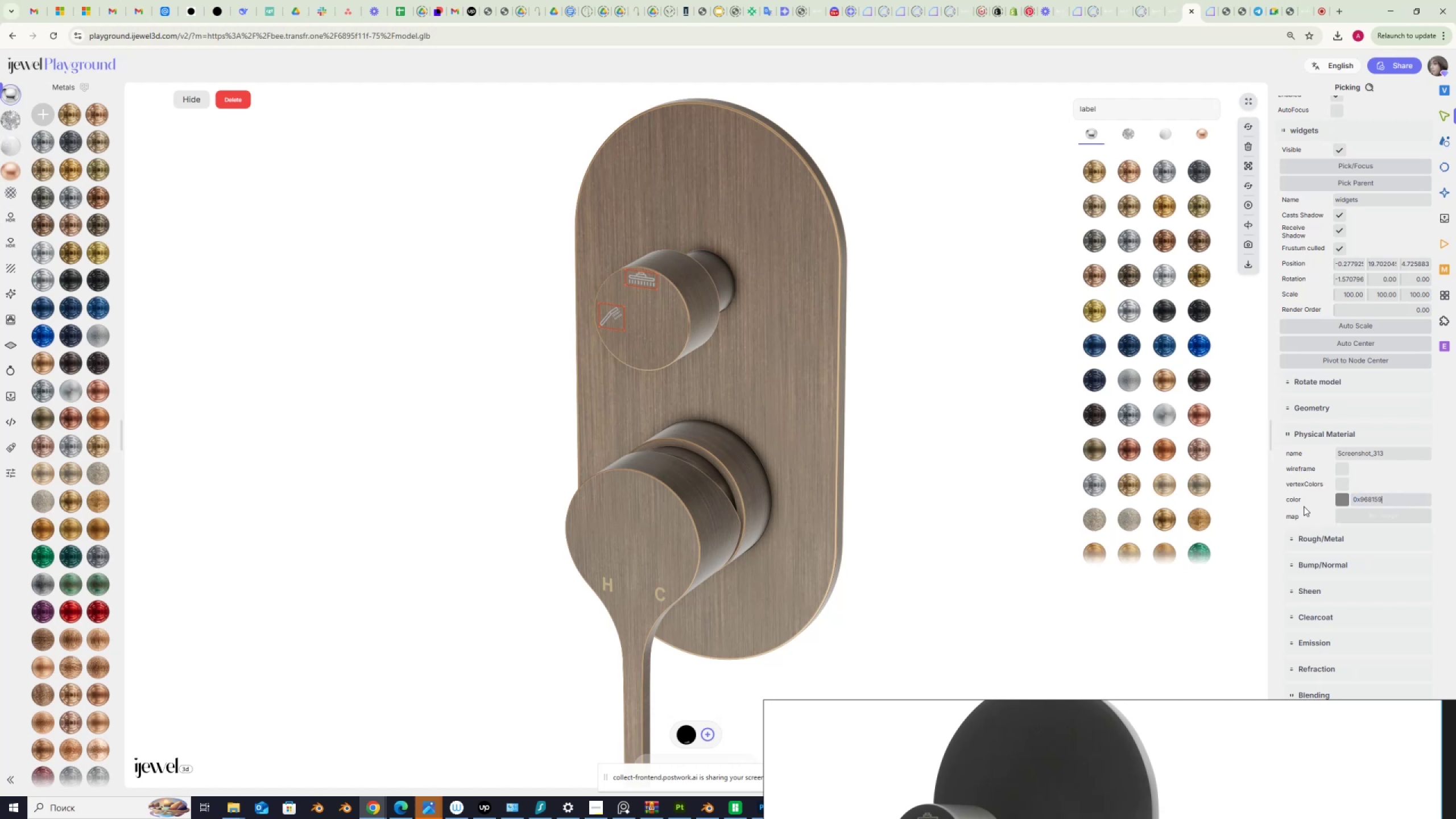 
key(NumpadEnter)
 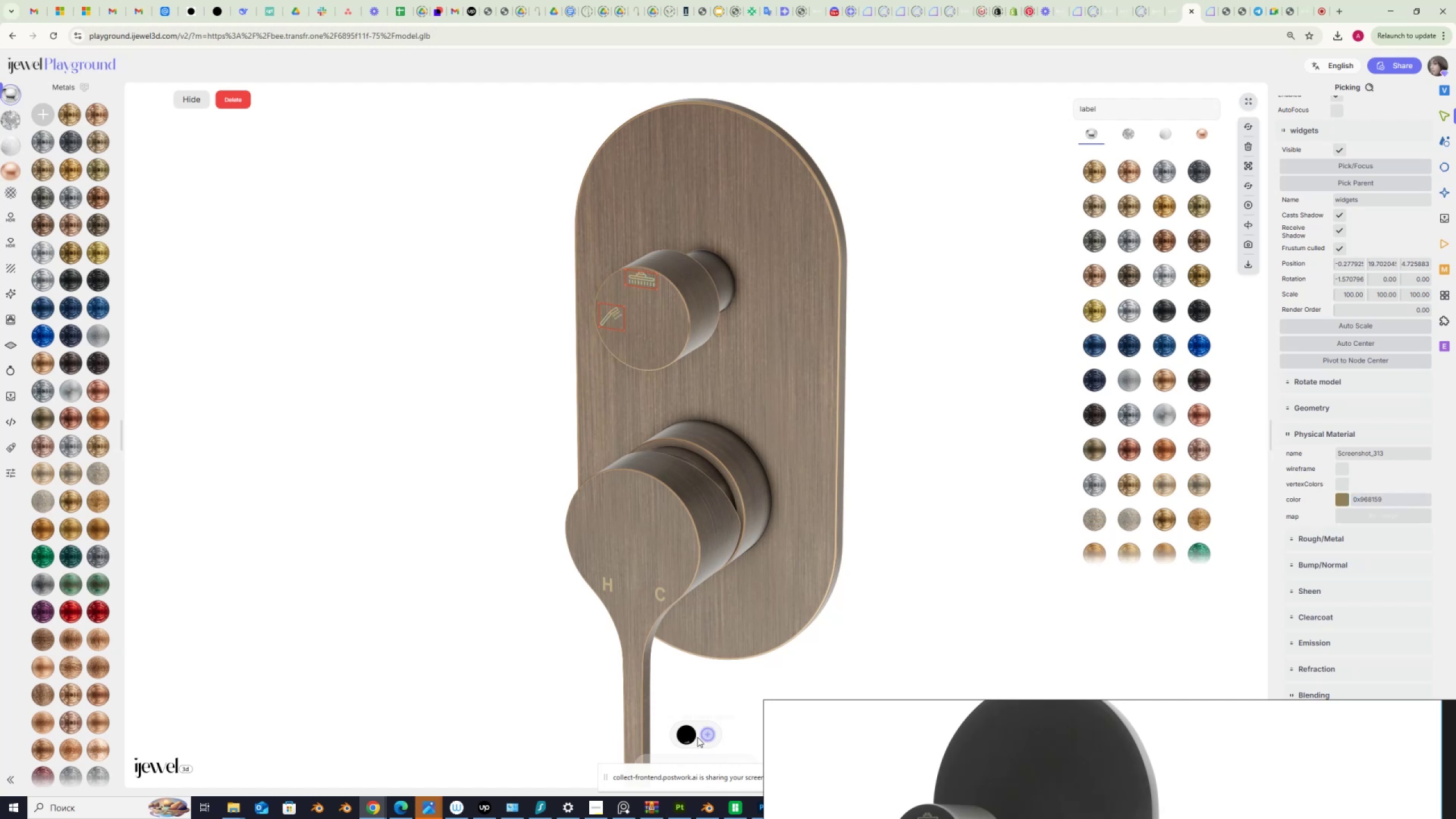 
left_click([709, 735])
 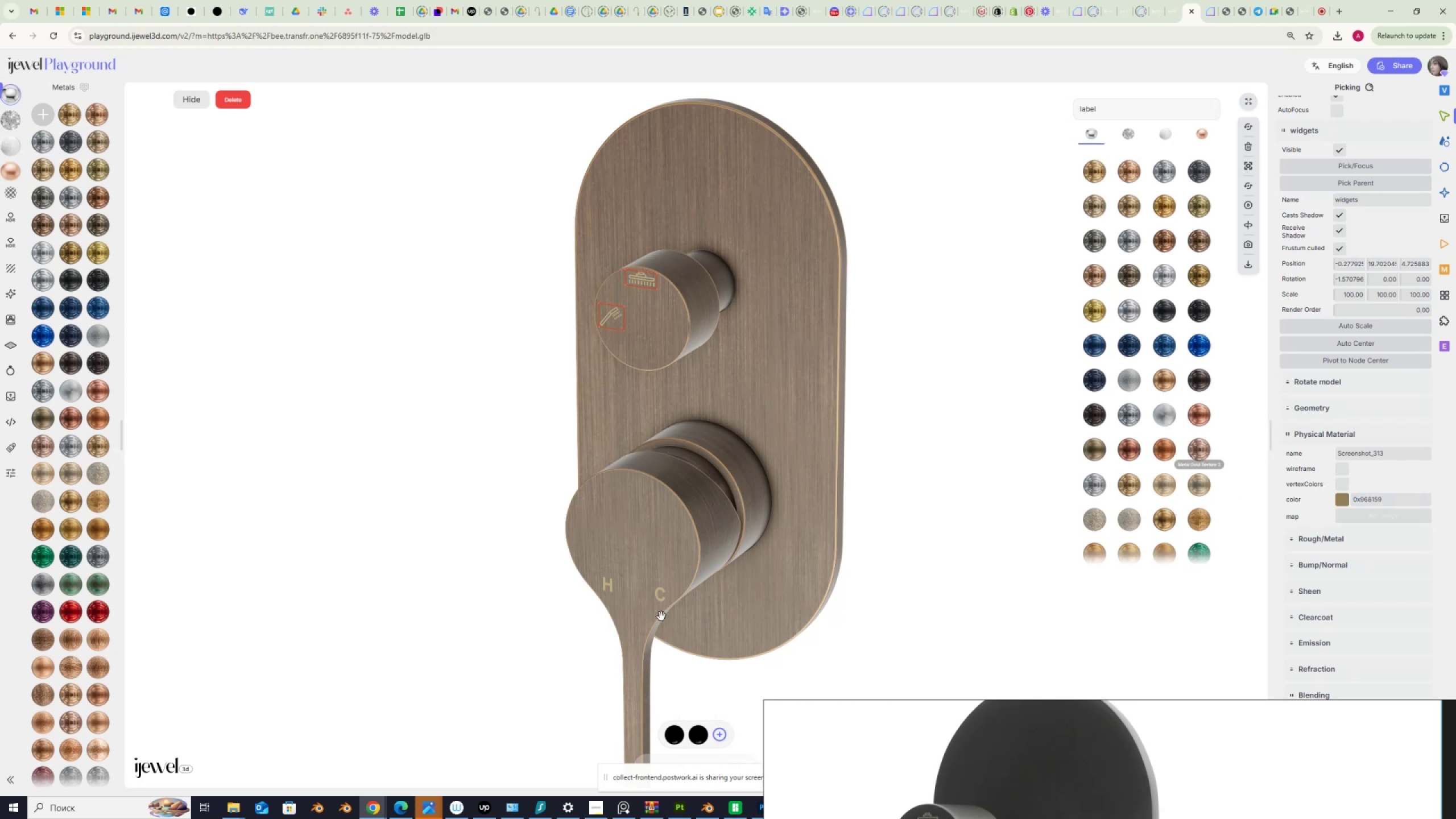 
wait(5.36)
 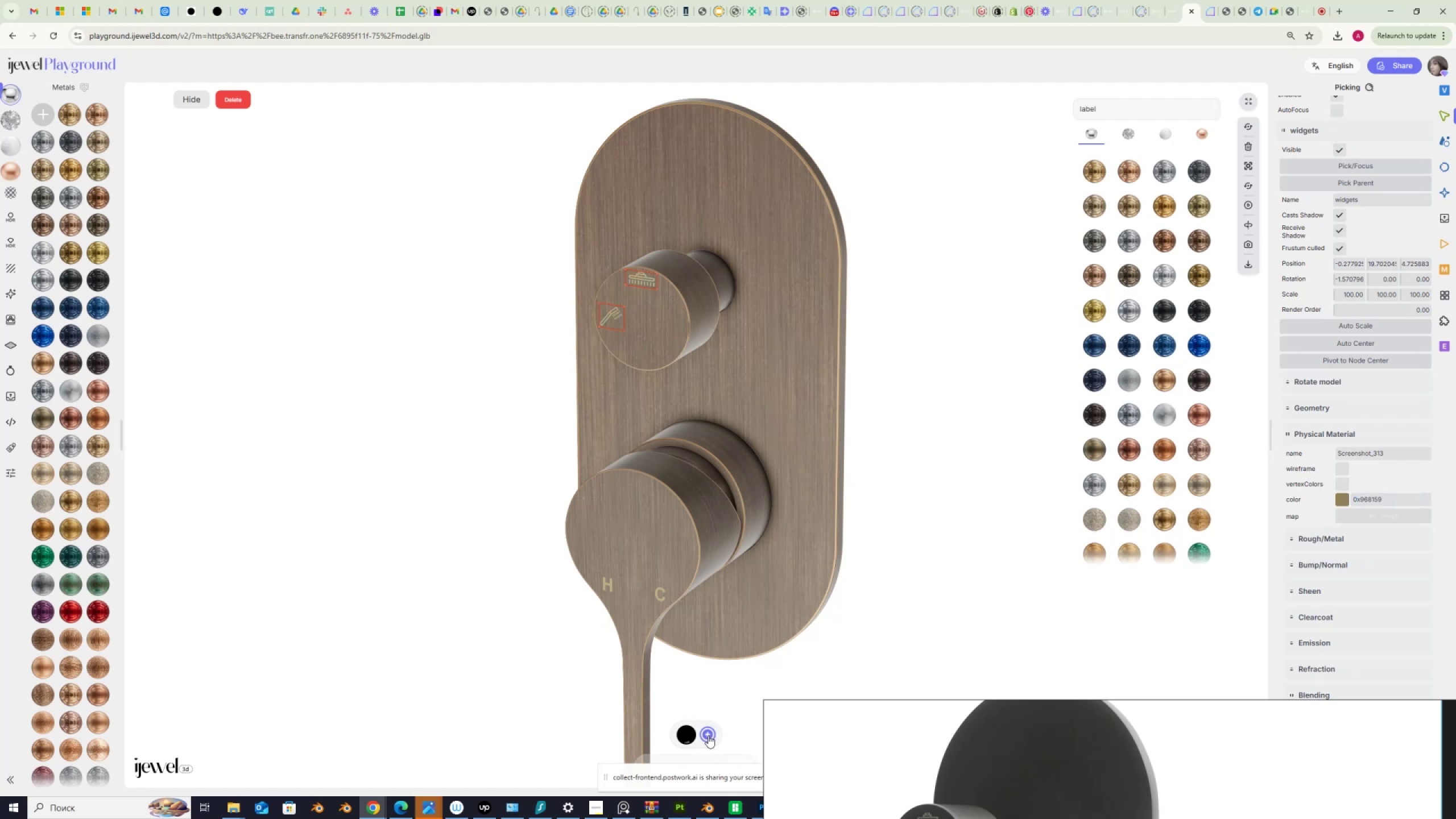 
scroll: coordinate [1333, 166], scroll_direction: up, amount: 3.0
 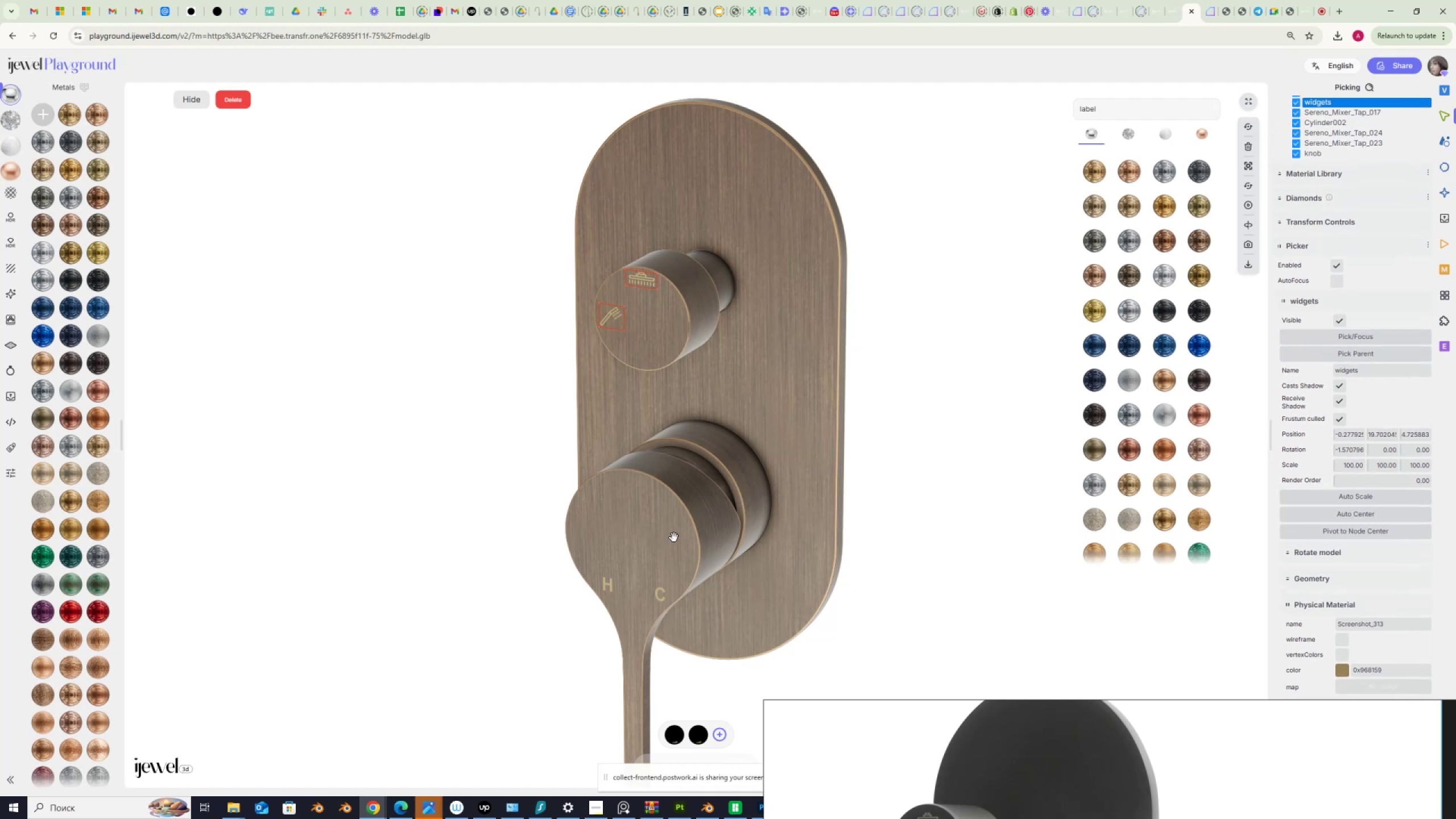 
scroll: coordinate [1340, 581], scroll_direction: down, amount: 2.0
 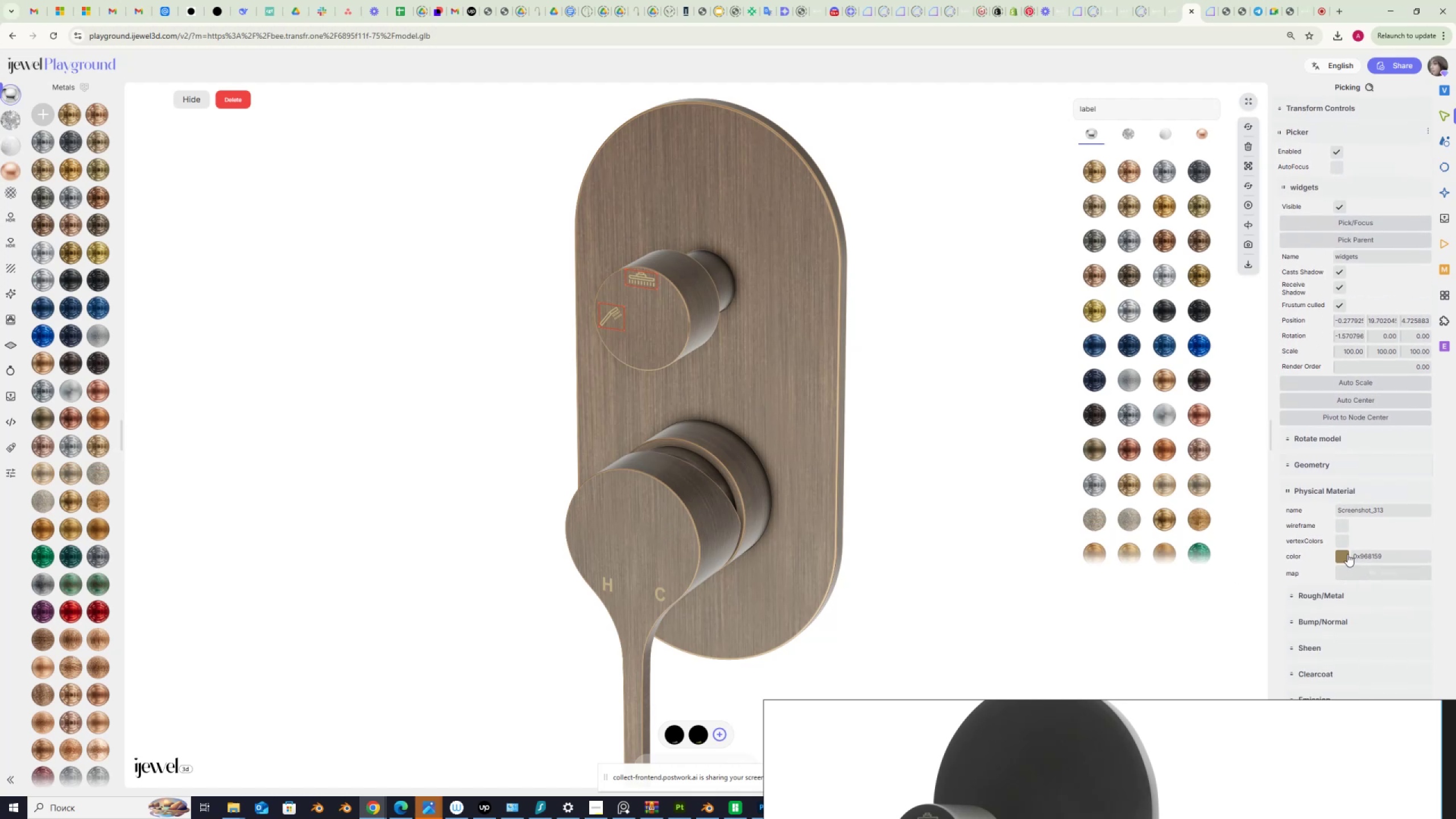 
left_click([1346, 555])
 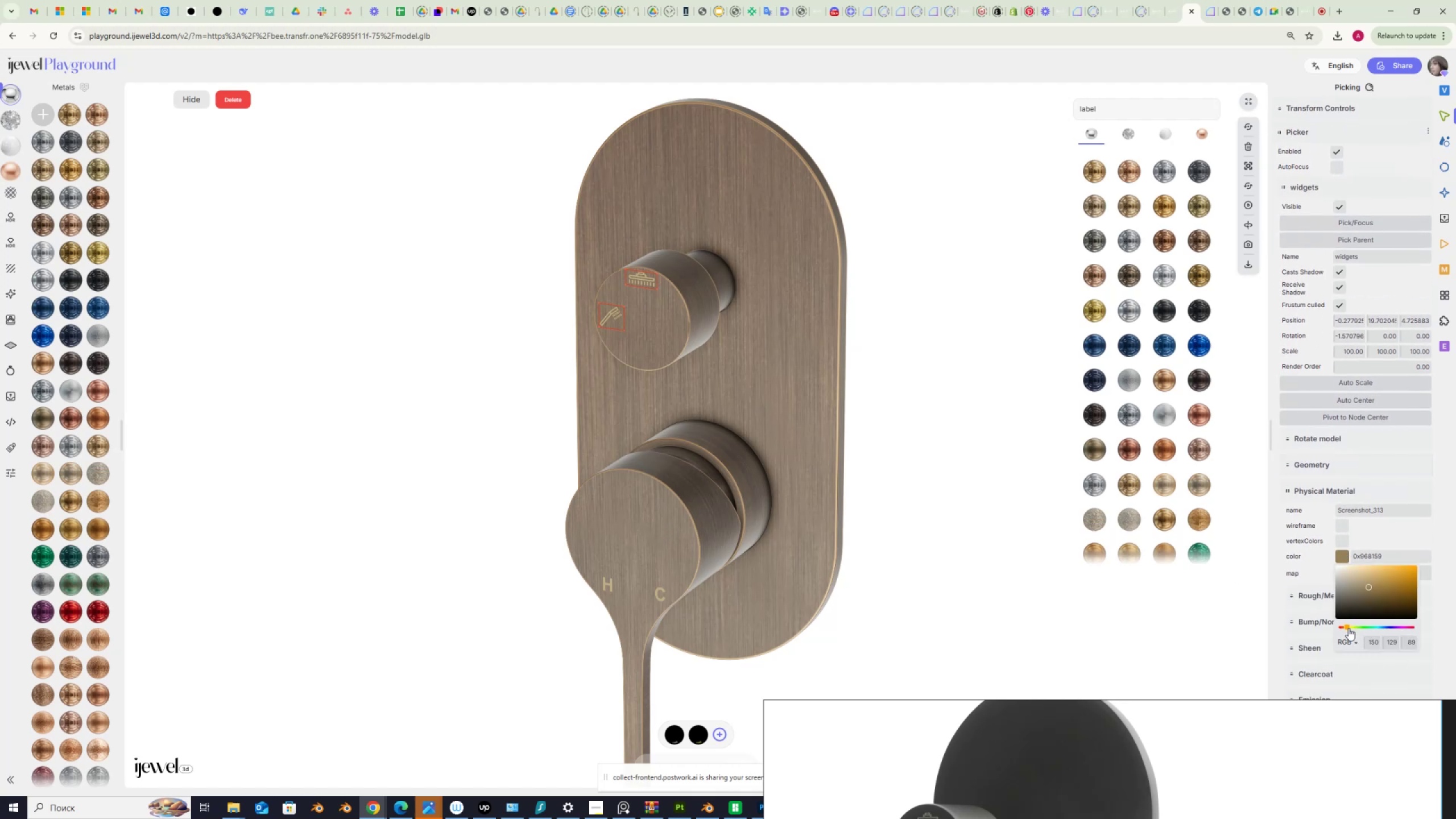 
left_click([1350, 628])
 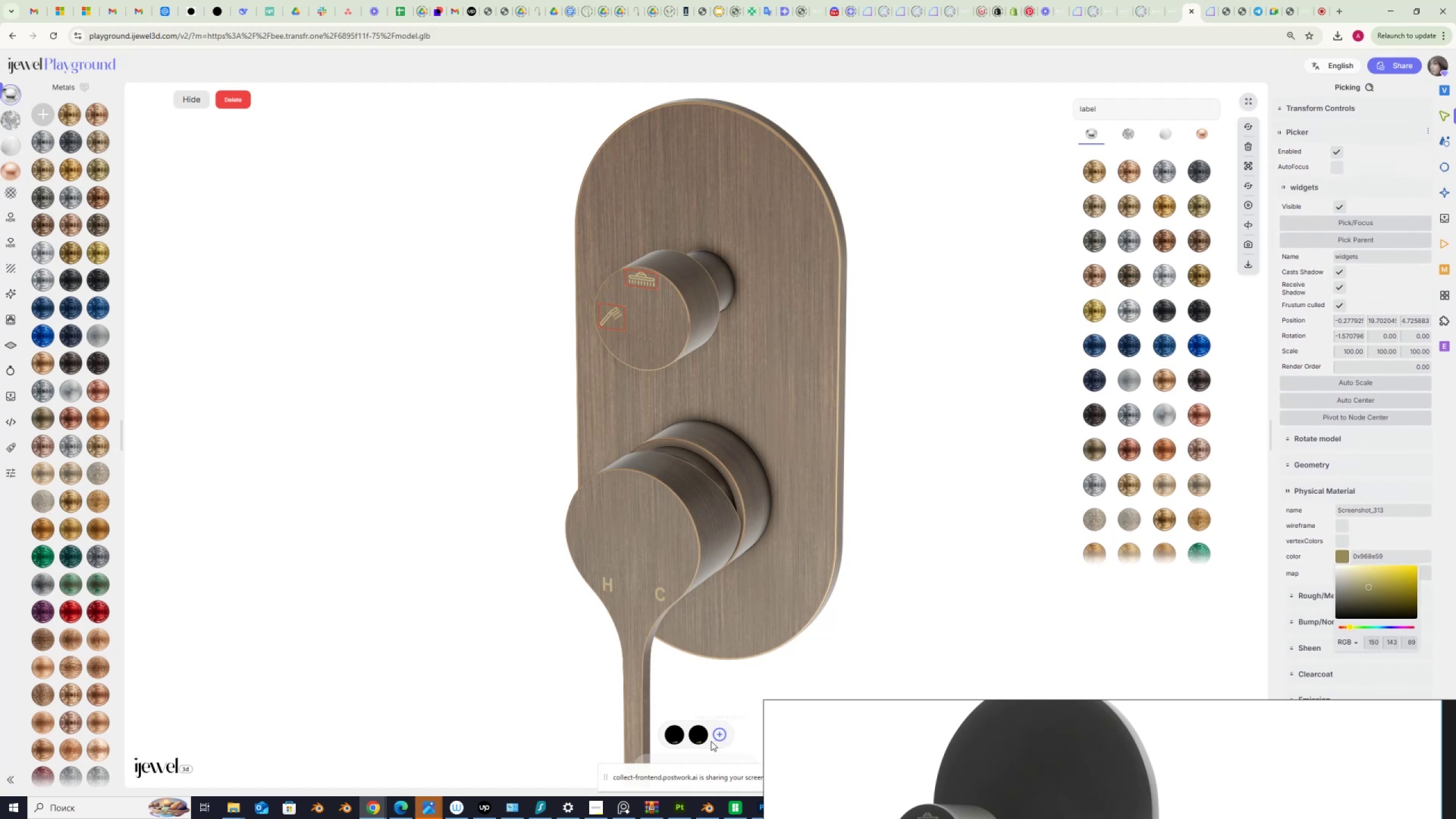 
left_click([718, 735])
 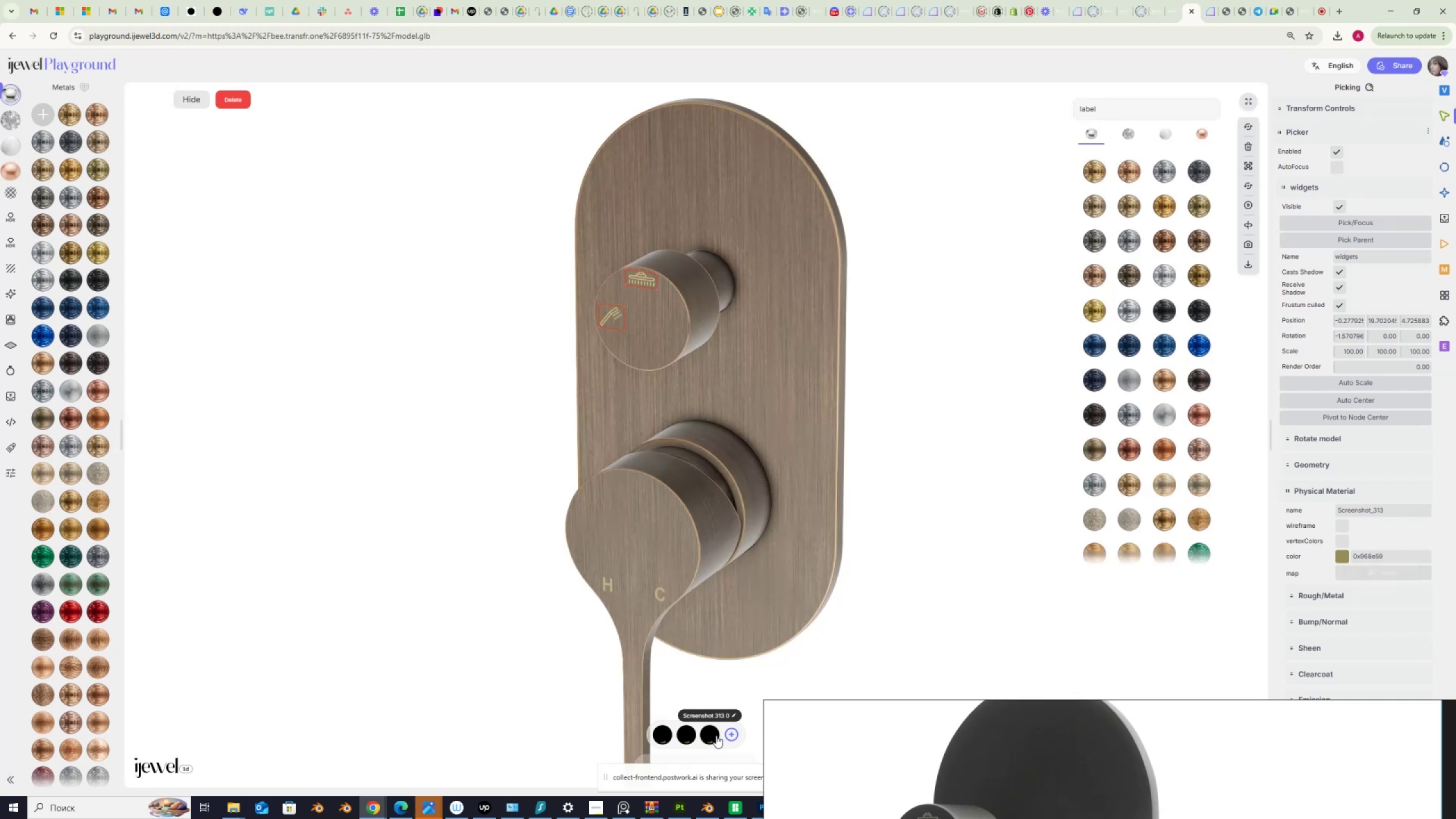 
wait(6.18)
 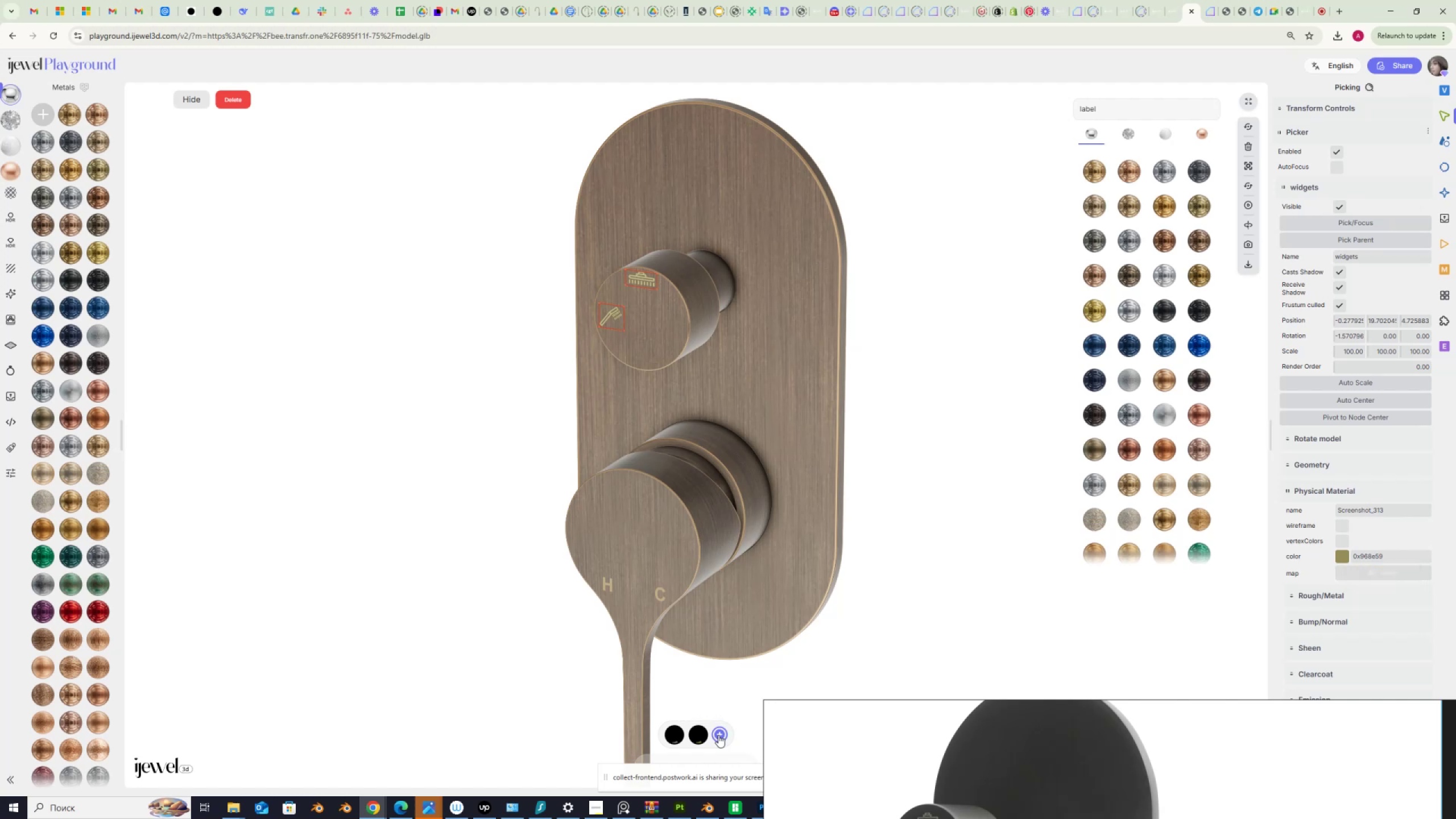 
left_click([1343, 556])
 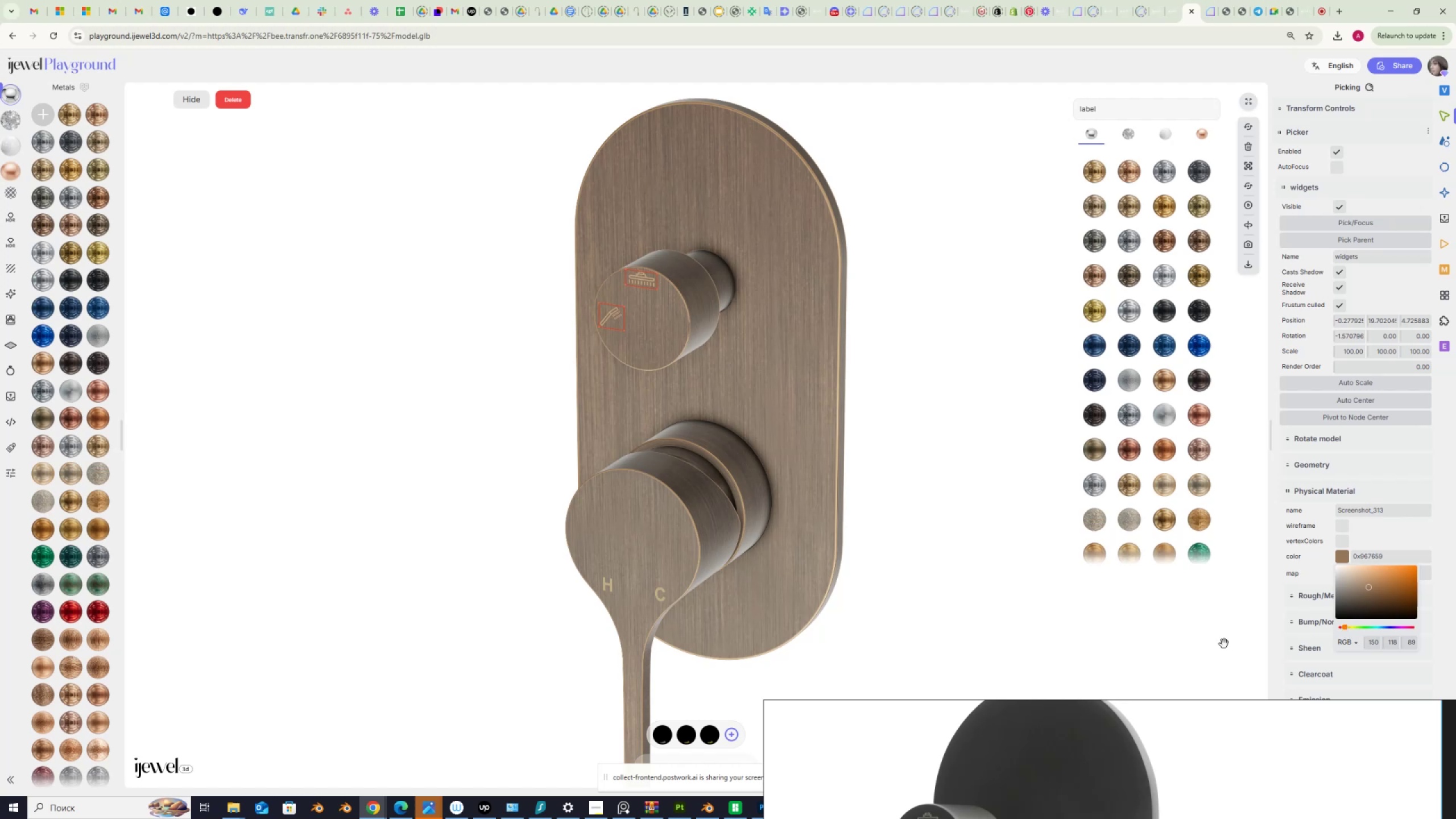 
wait(5.05)
 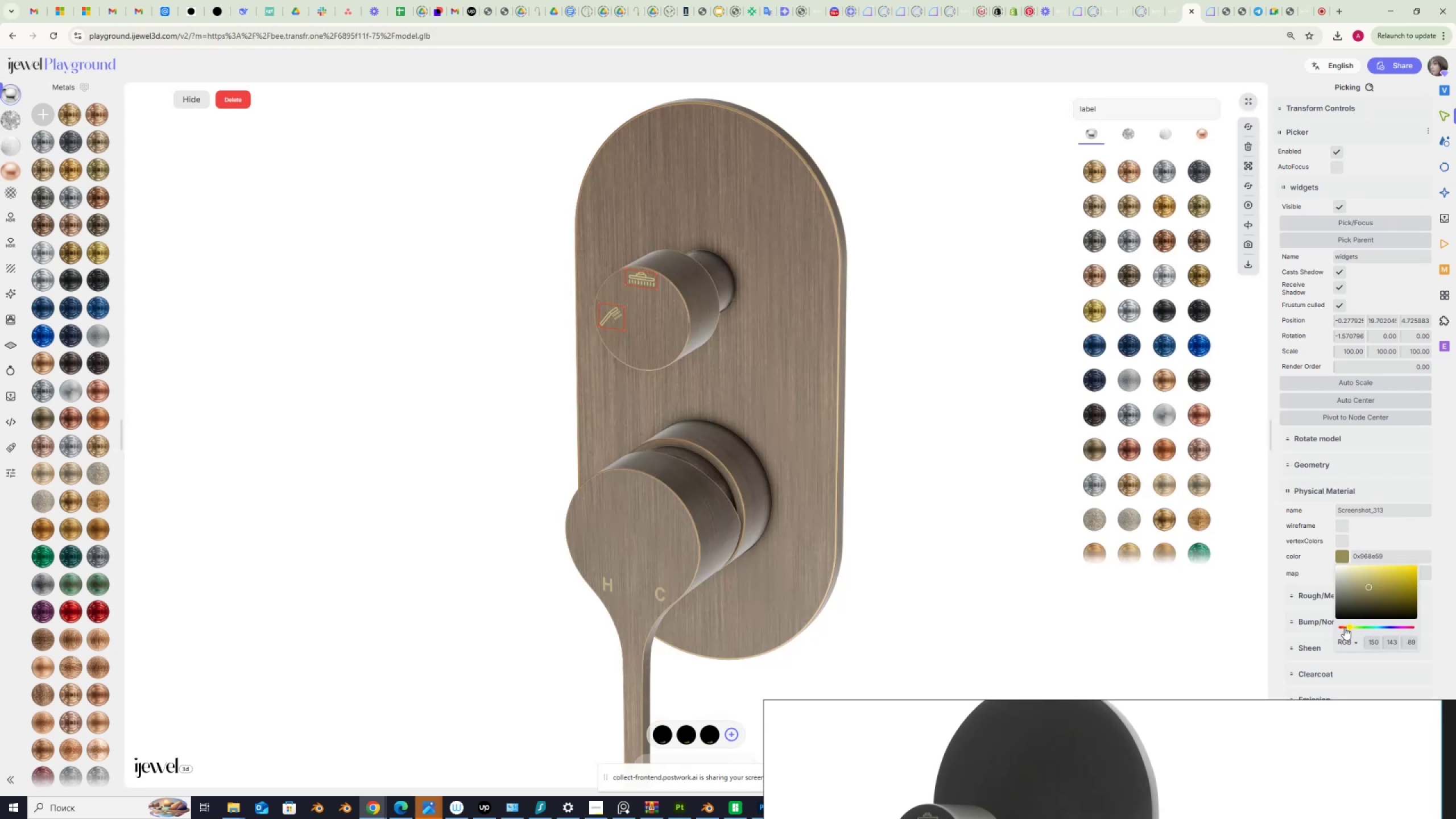 
left_click([730, 735])
 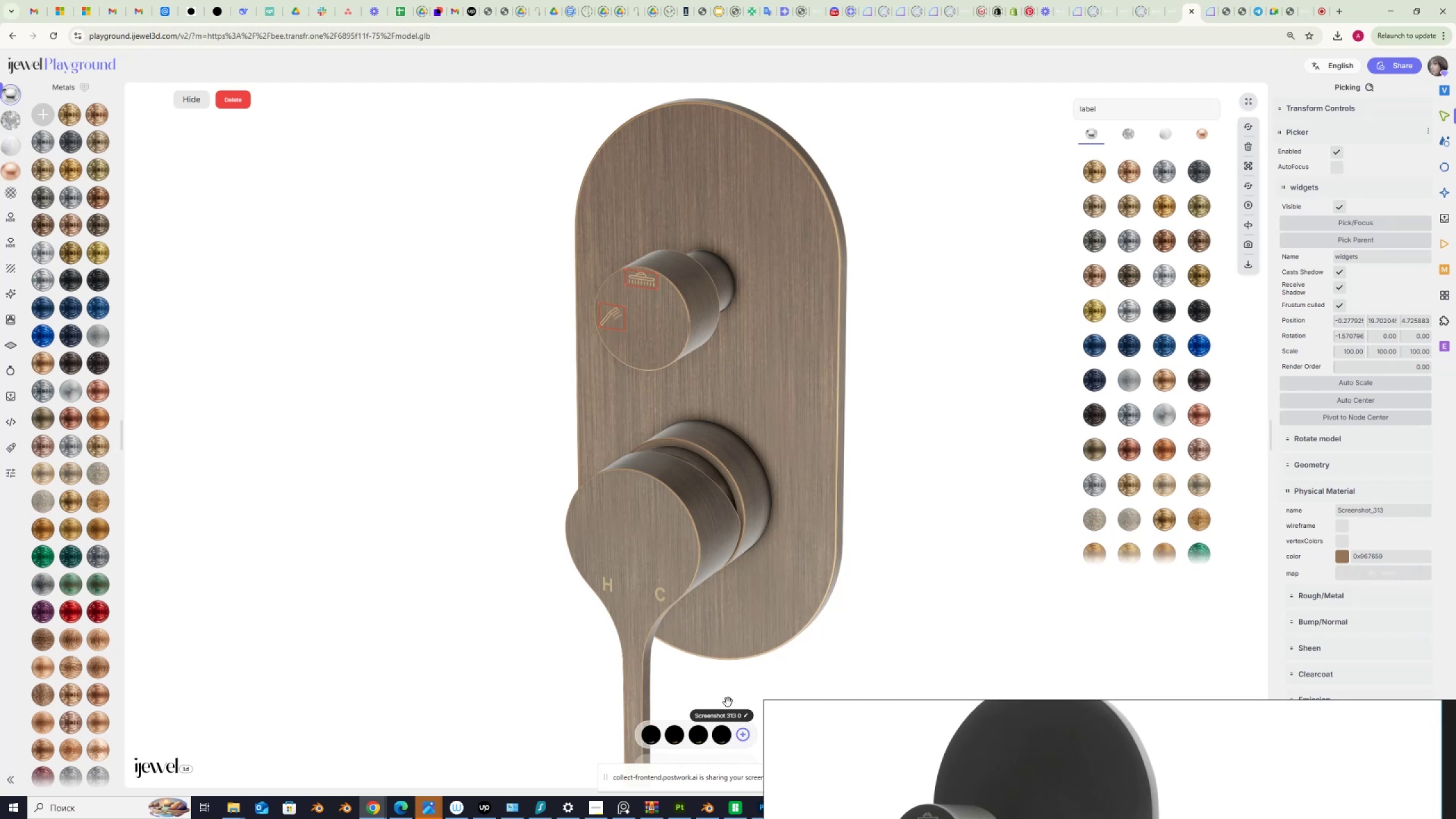 
wait(6.91)
 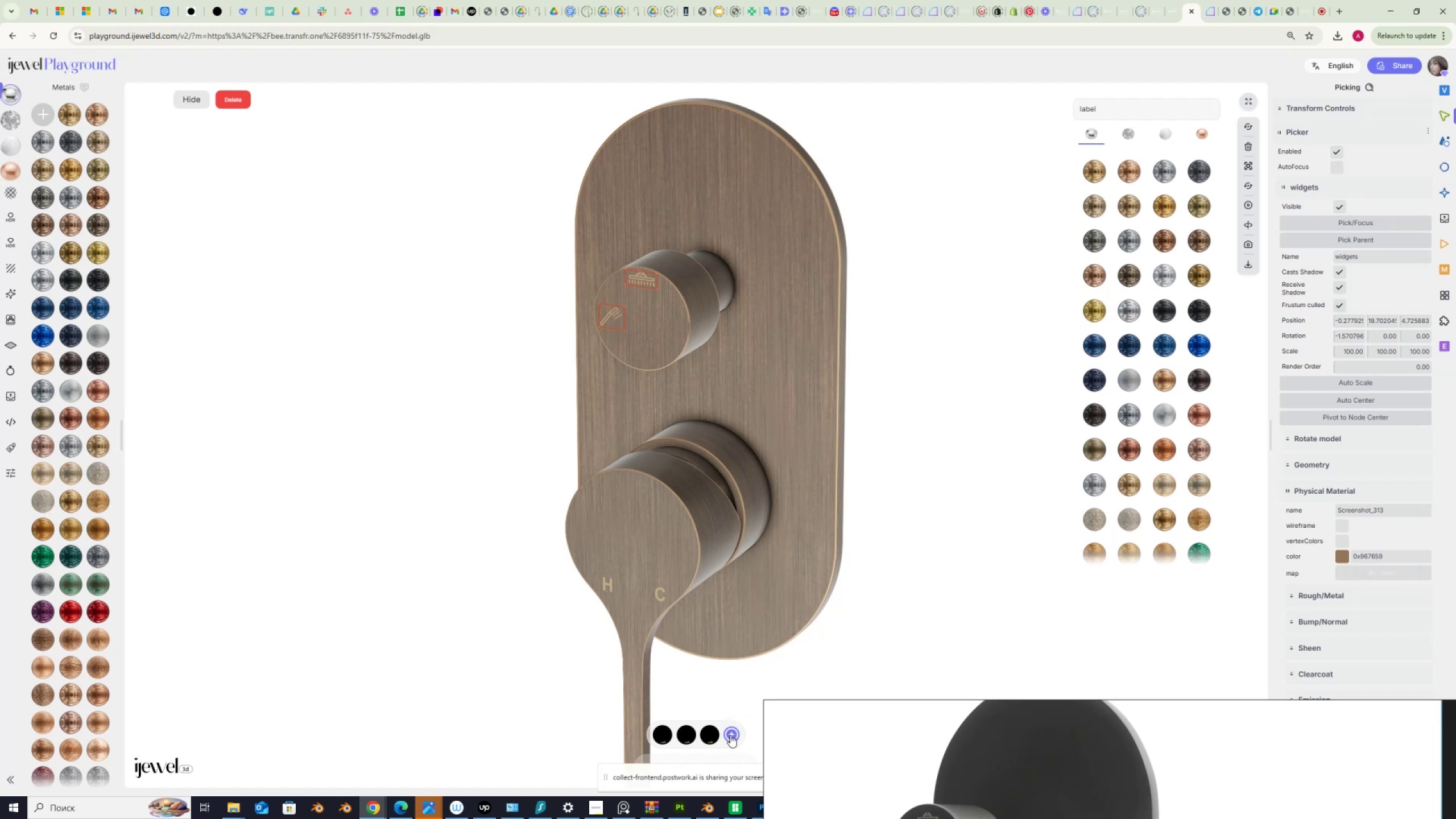 
left_click([1342, 556])
 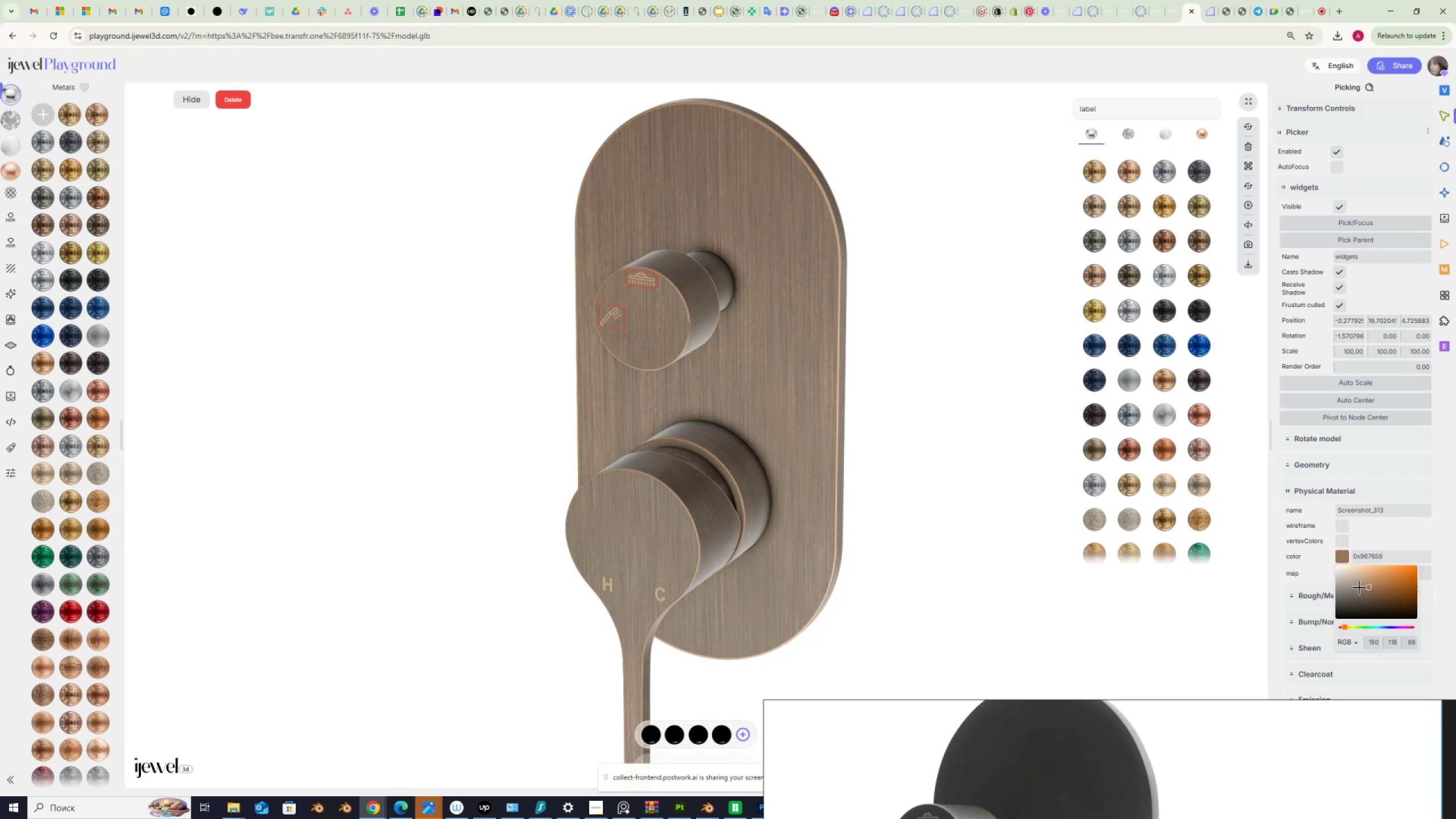 
left_click_drag(start_coordinate=[1366, 589], to_coordinate=[1322, 594])
 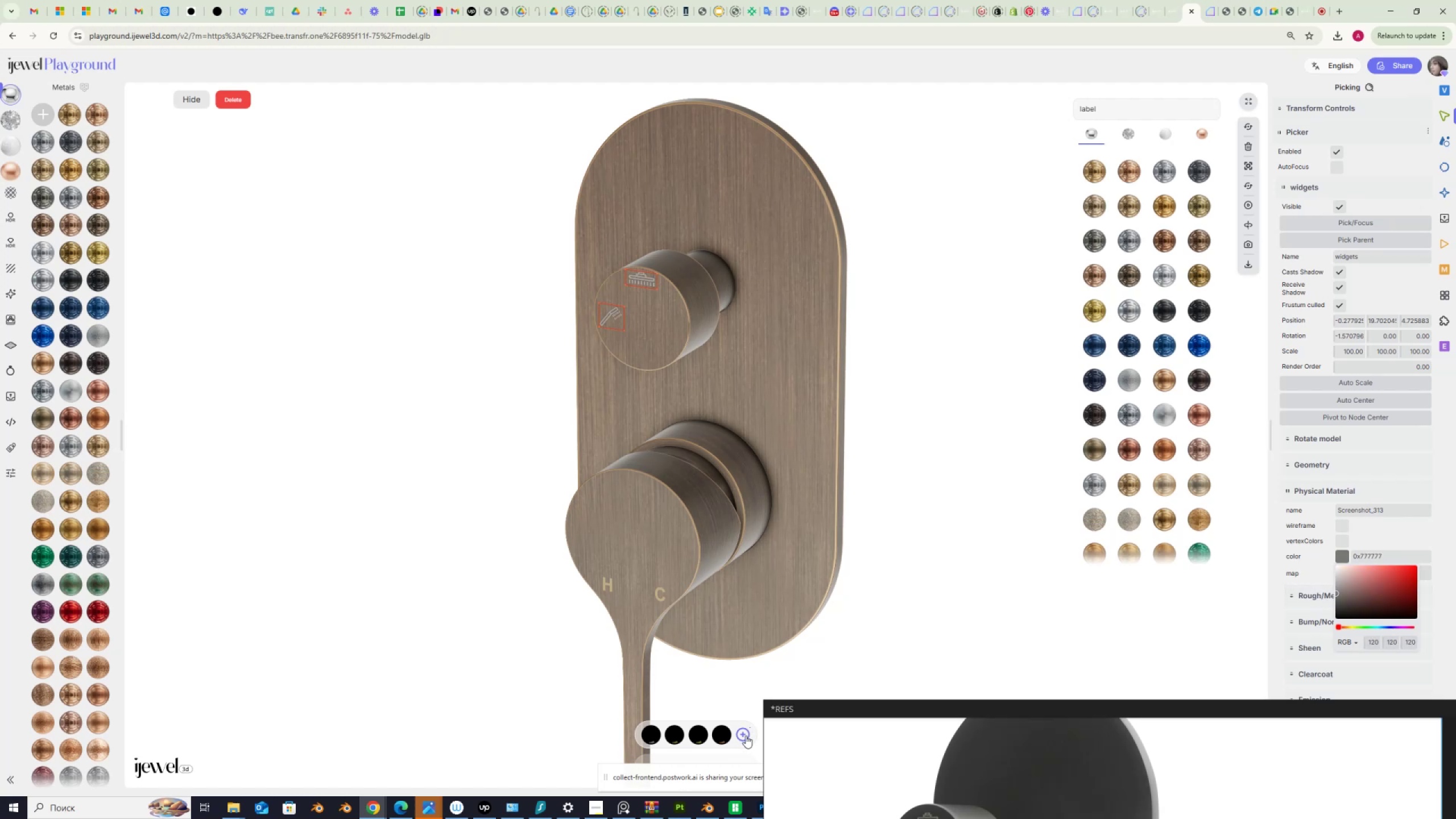 
left_click([742, 735])
 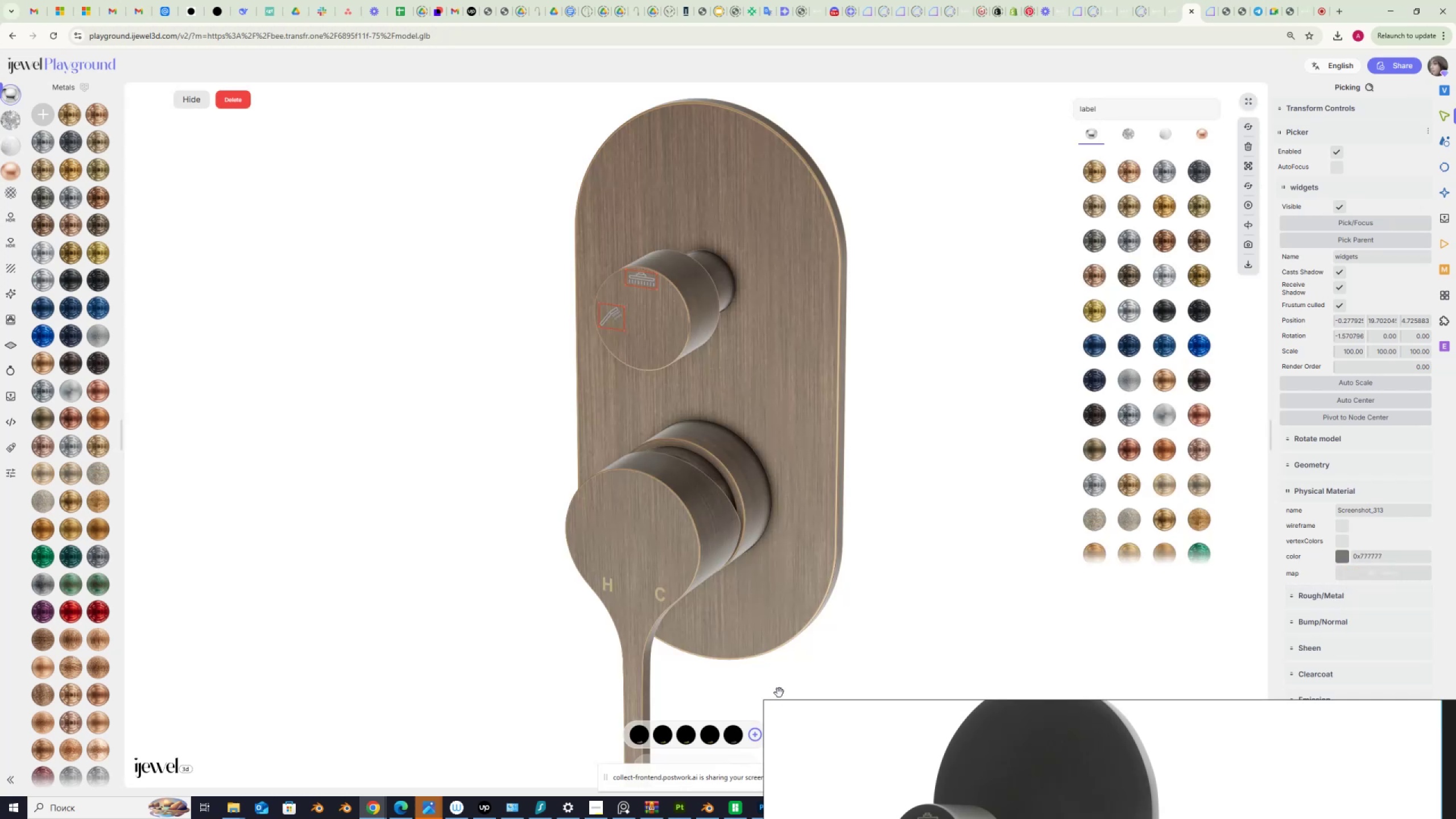 
wait(7.19)
 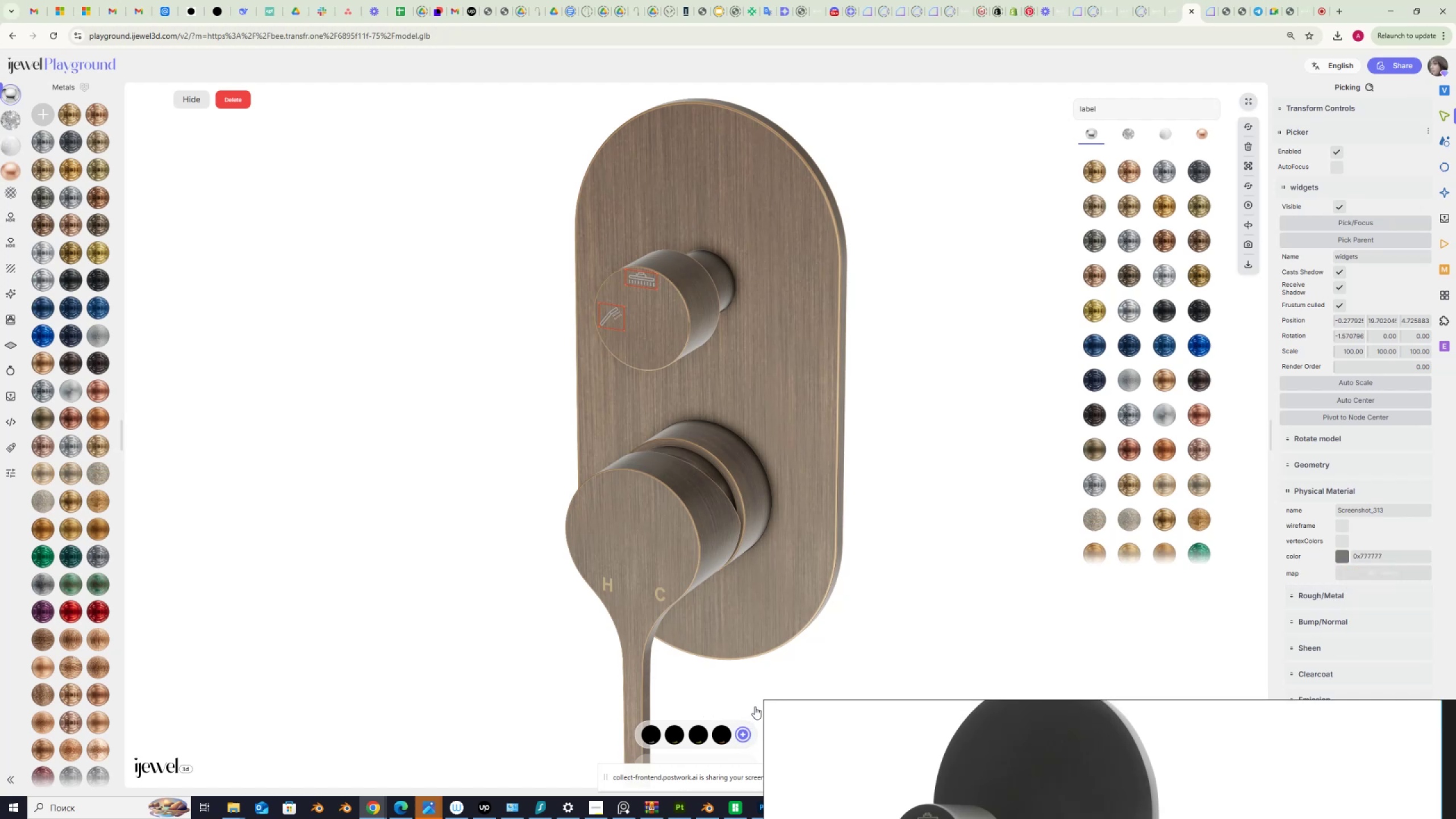 
left_click([641, 737])
 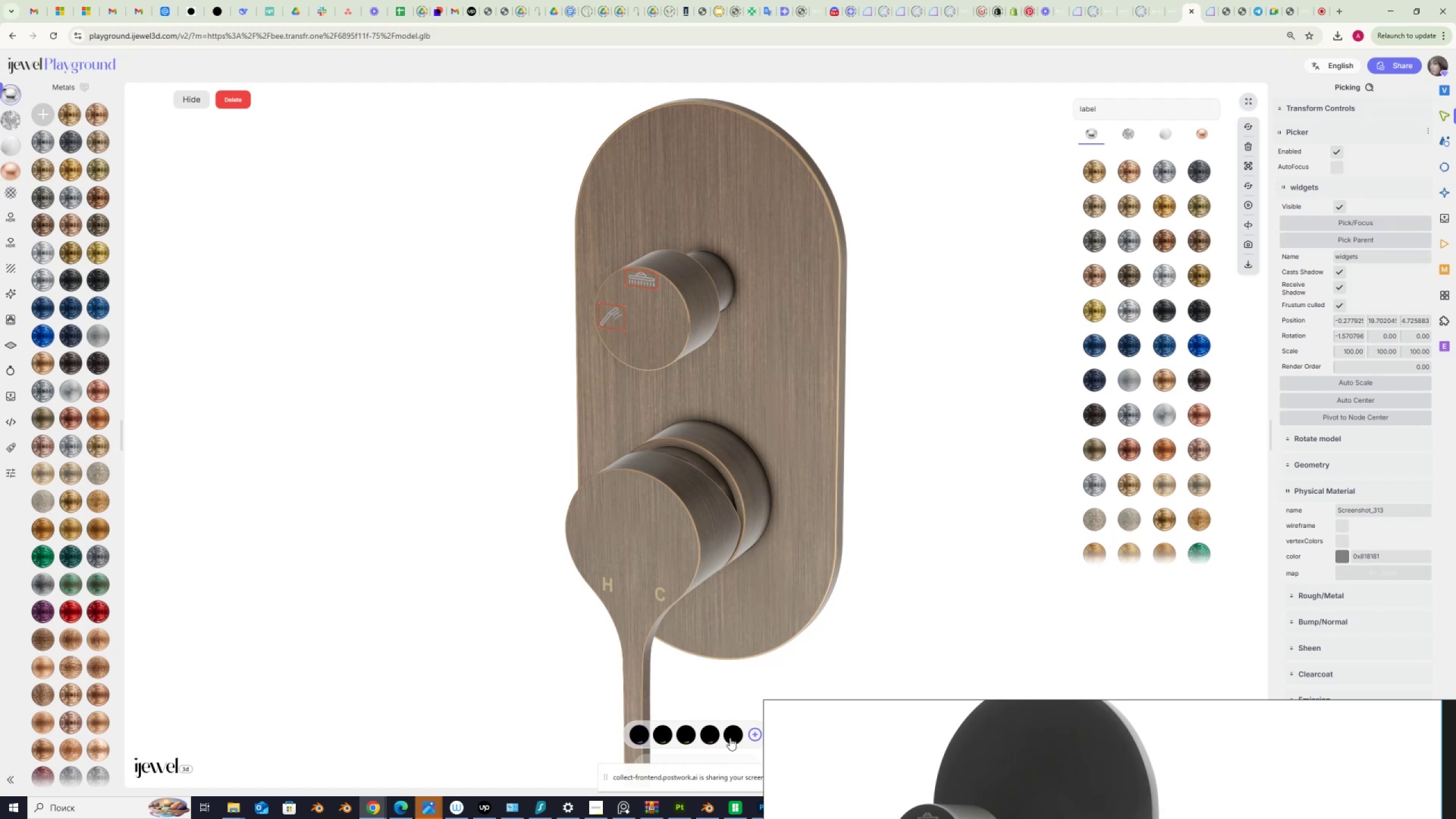 
left_click([731, 738])
 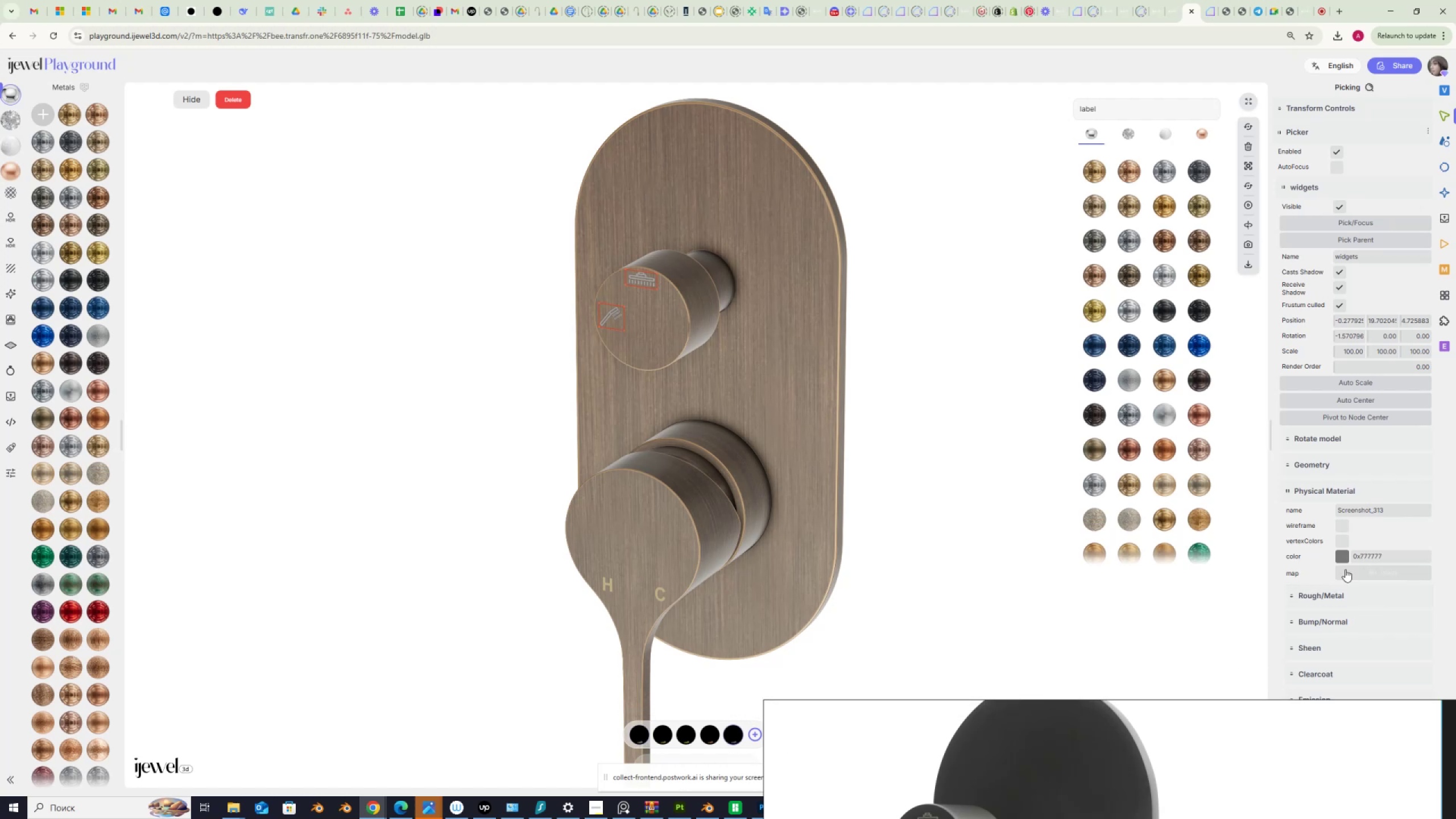 
left_click([1343, 562])
 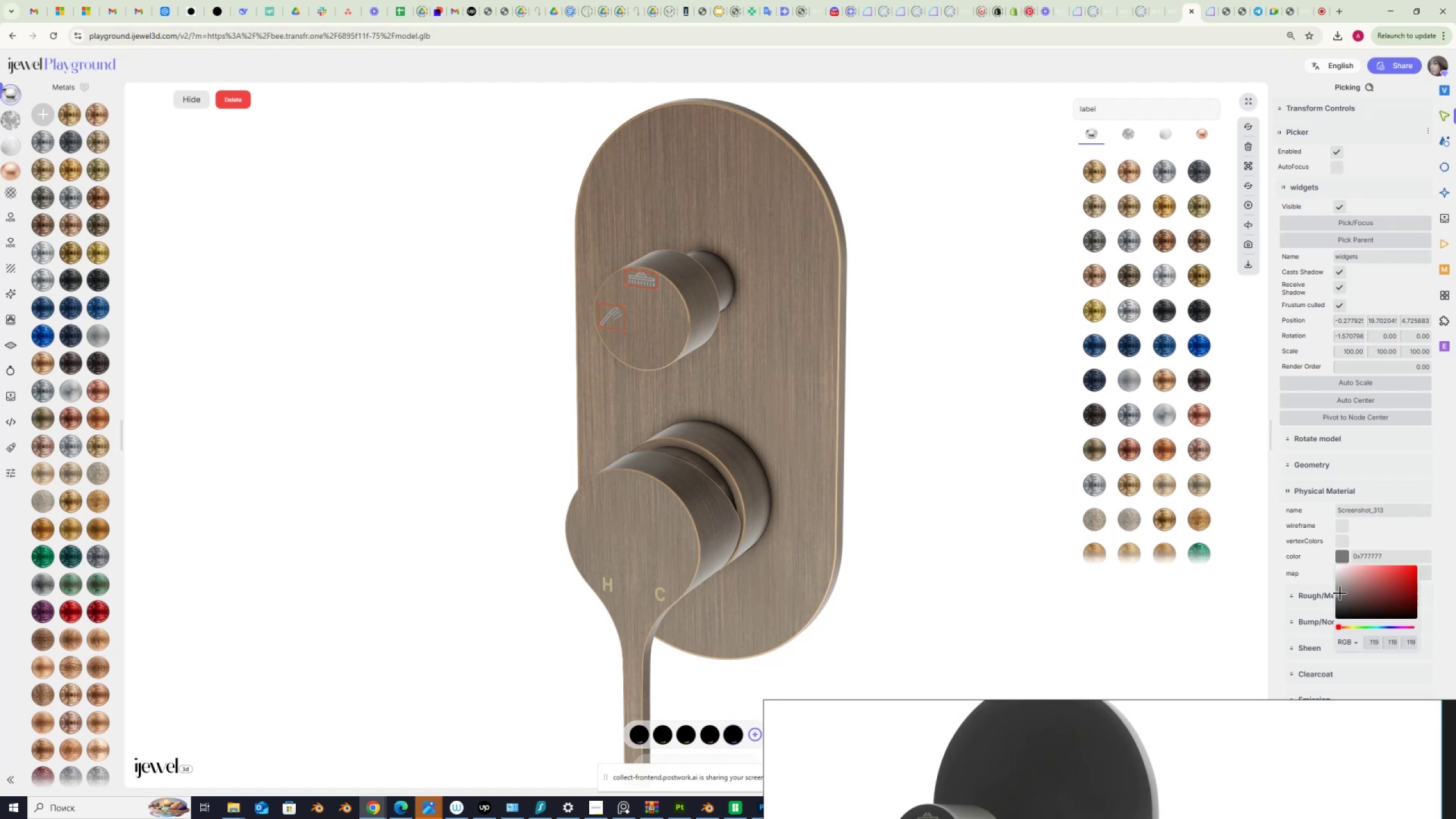 
left_click_drag(start_coordinate=[1337, 594], to_coordinate=[1334, 598])
 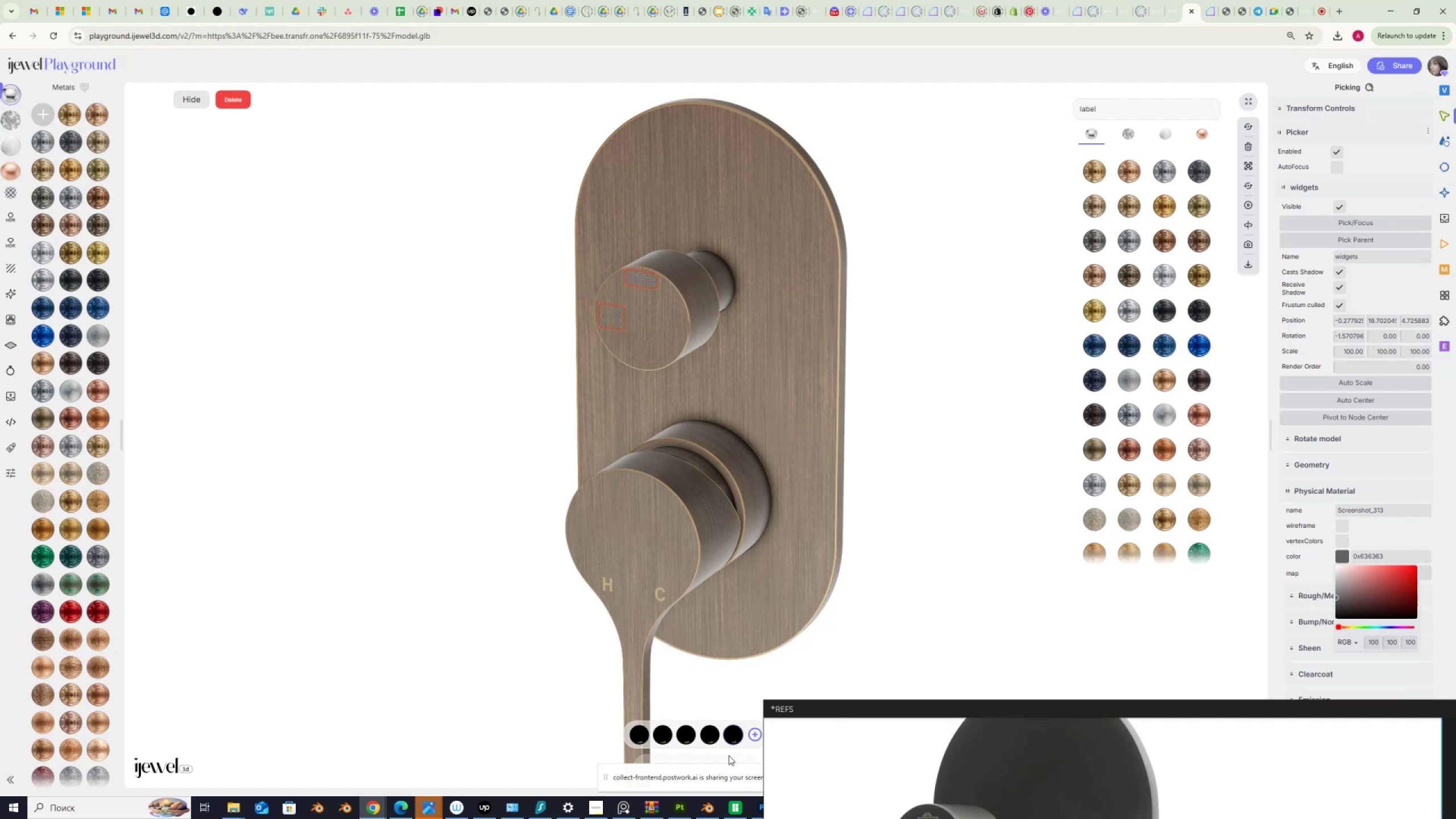 
left_click([752, 734])
 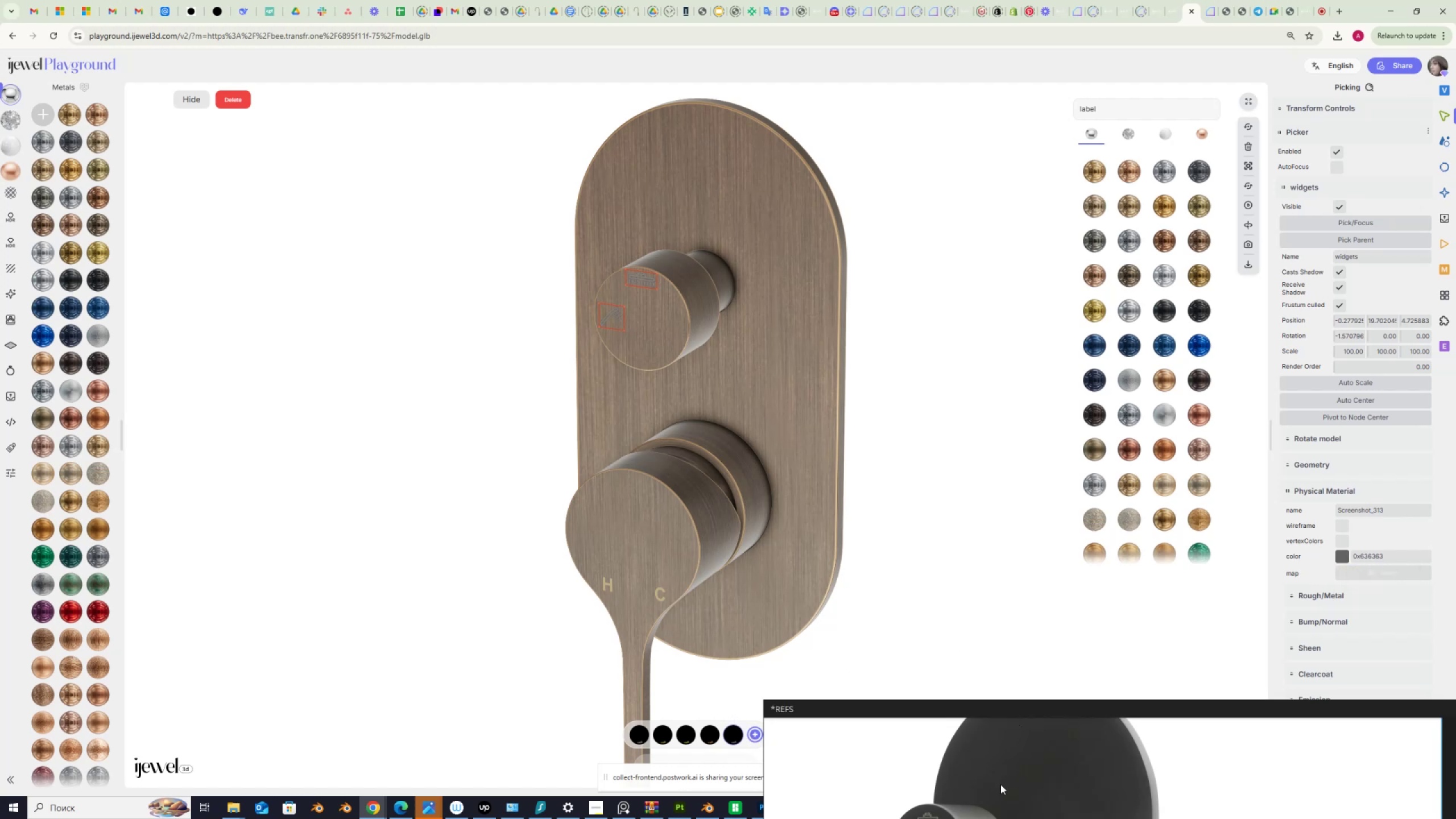 
scroll: coordinate [1074, 553], scroll_direction: down, amount: 12.0
 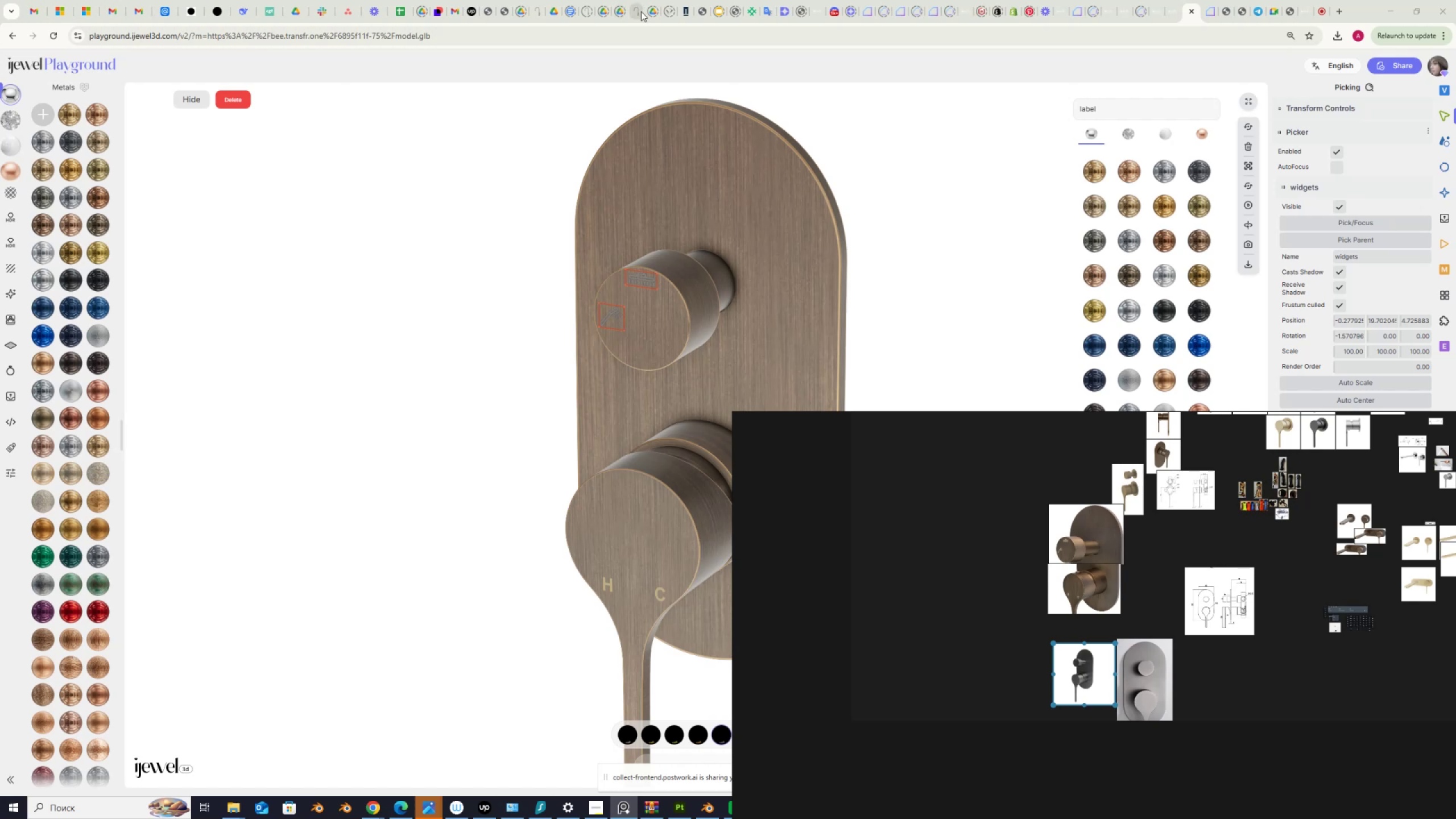 
left_click([635, 11])
 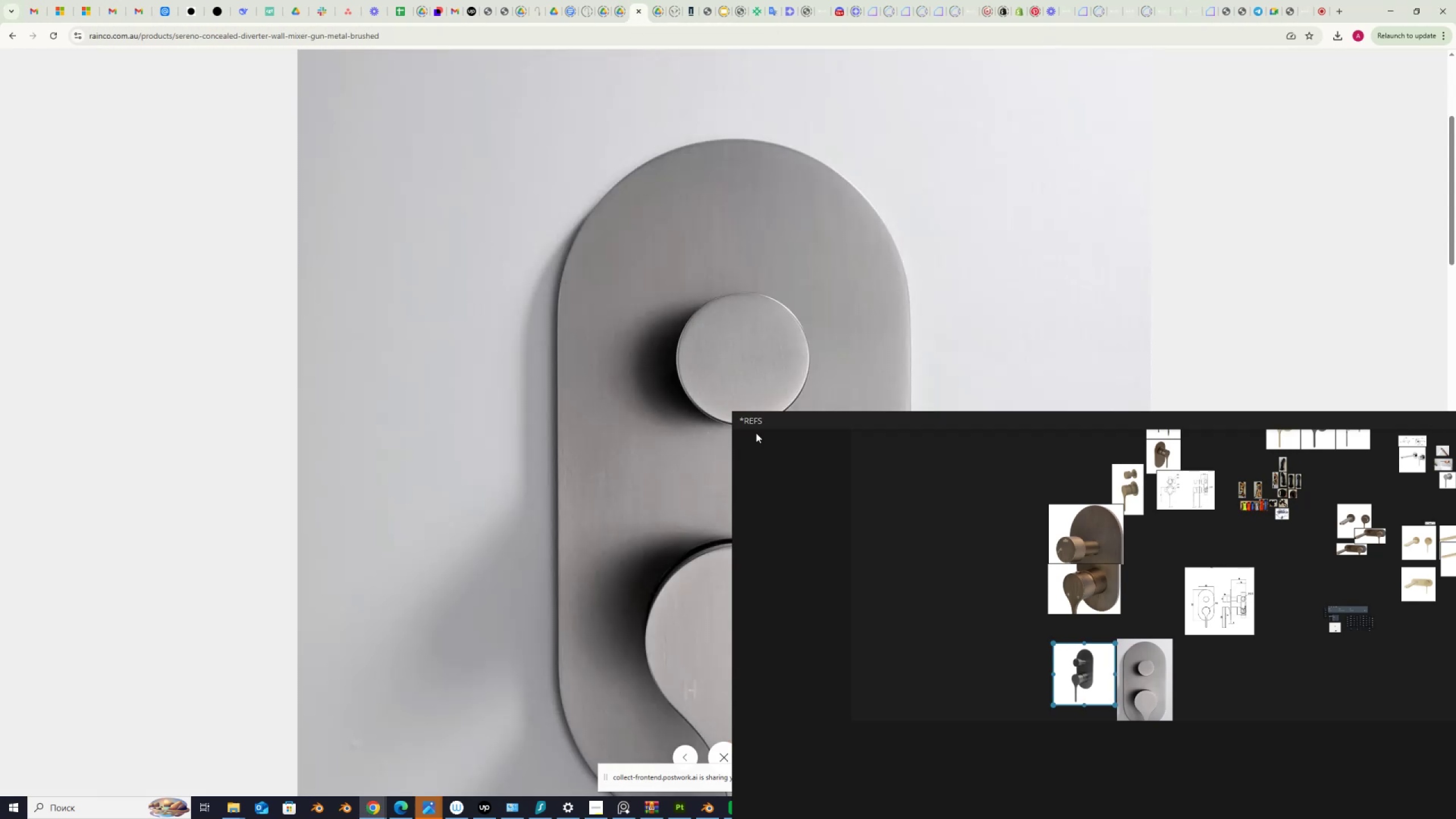 
scroll: coordinate [516, 310], scroll_direction: down, amount: 9.0
 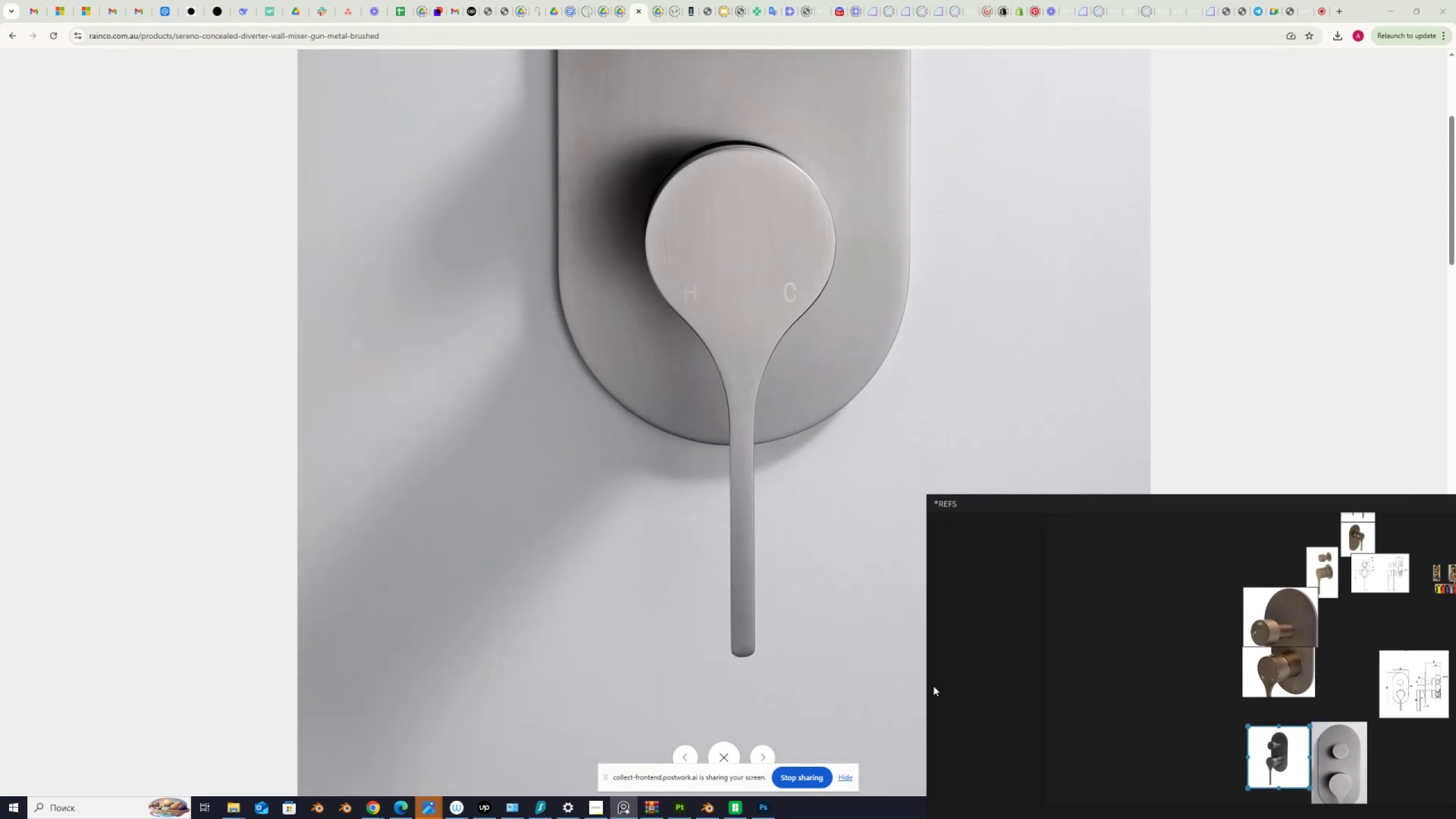 
mouse_move([726, 743])
 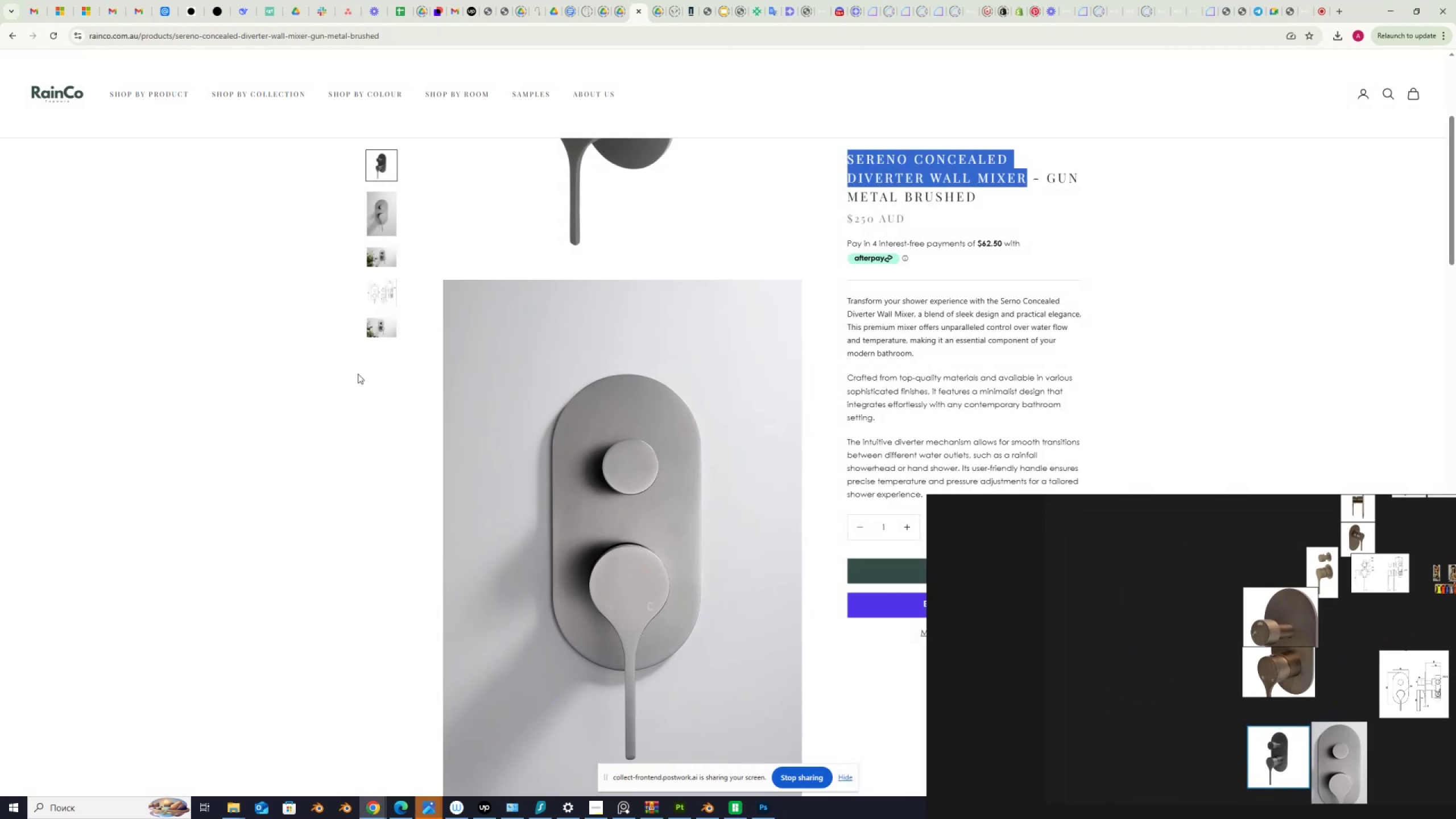 
scroll: coordinate [345, 369], scroll_direction: up, amount: 8.0
 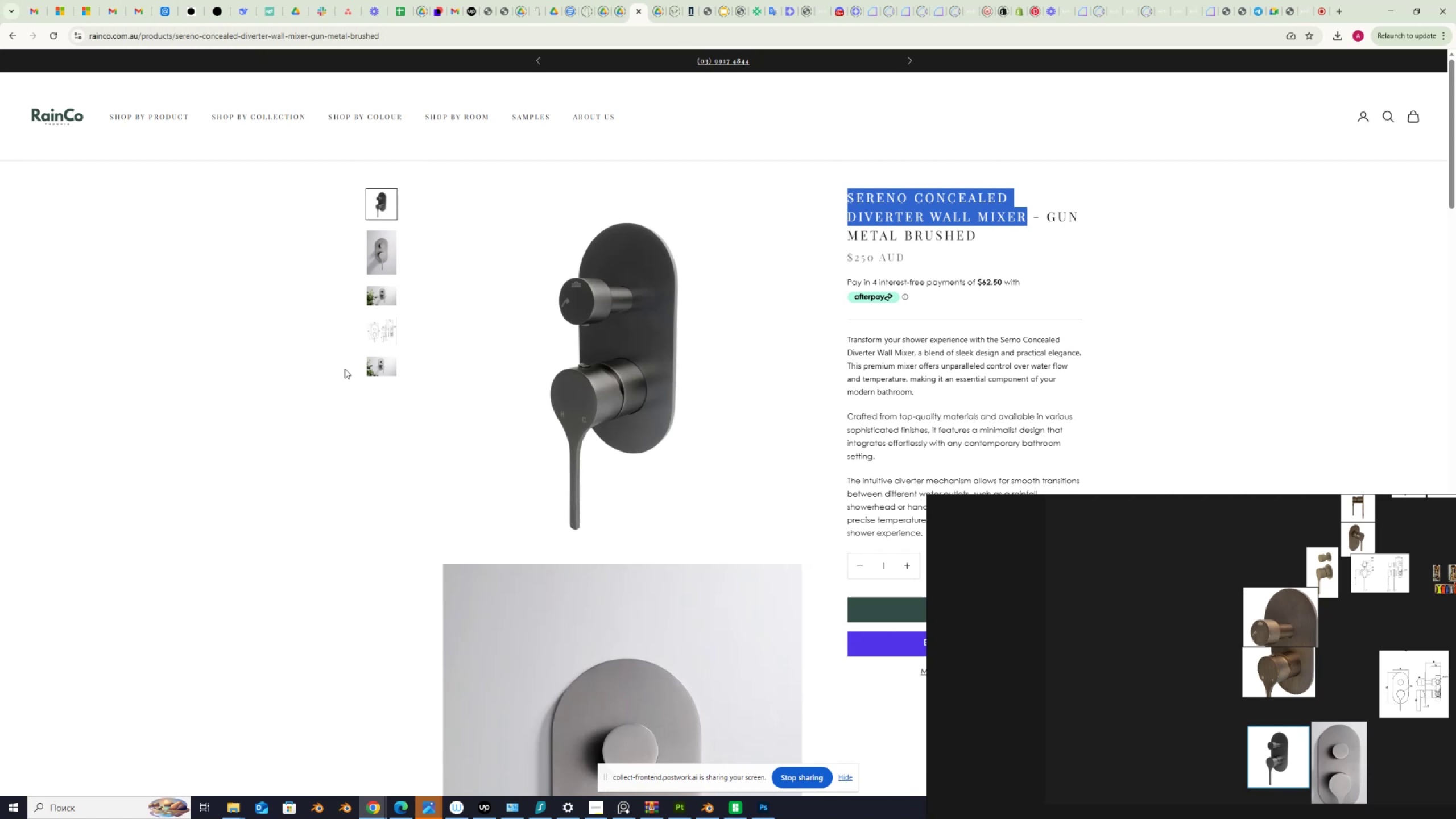 
scroll: coordinate [451, 386], scroll_direction: down, amount: 3.0
 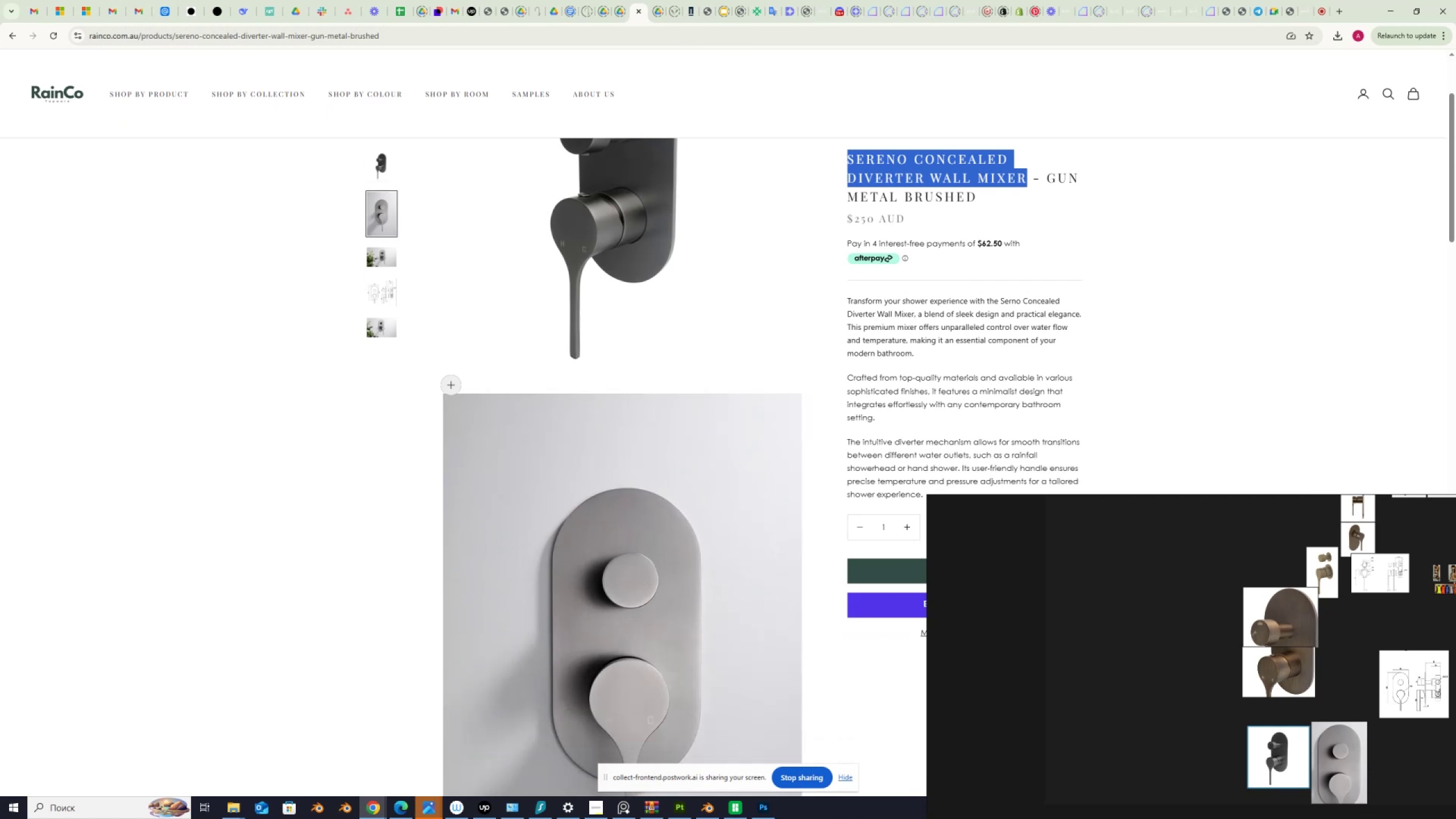 
scroll: coordinate [451, 385], scroll_direction: up, amount: 5.0
 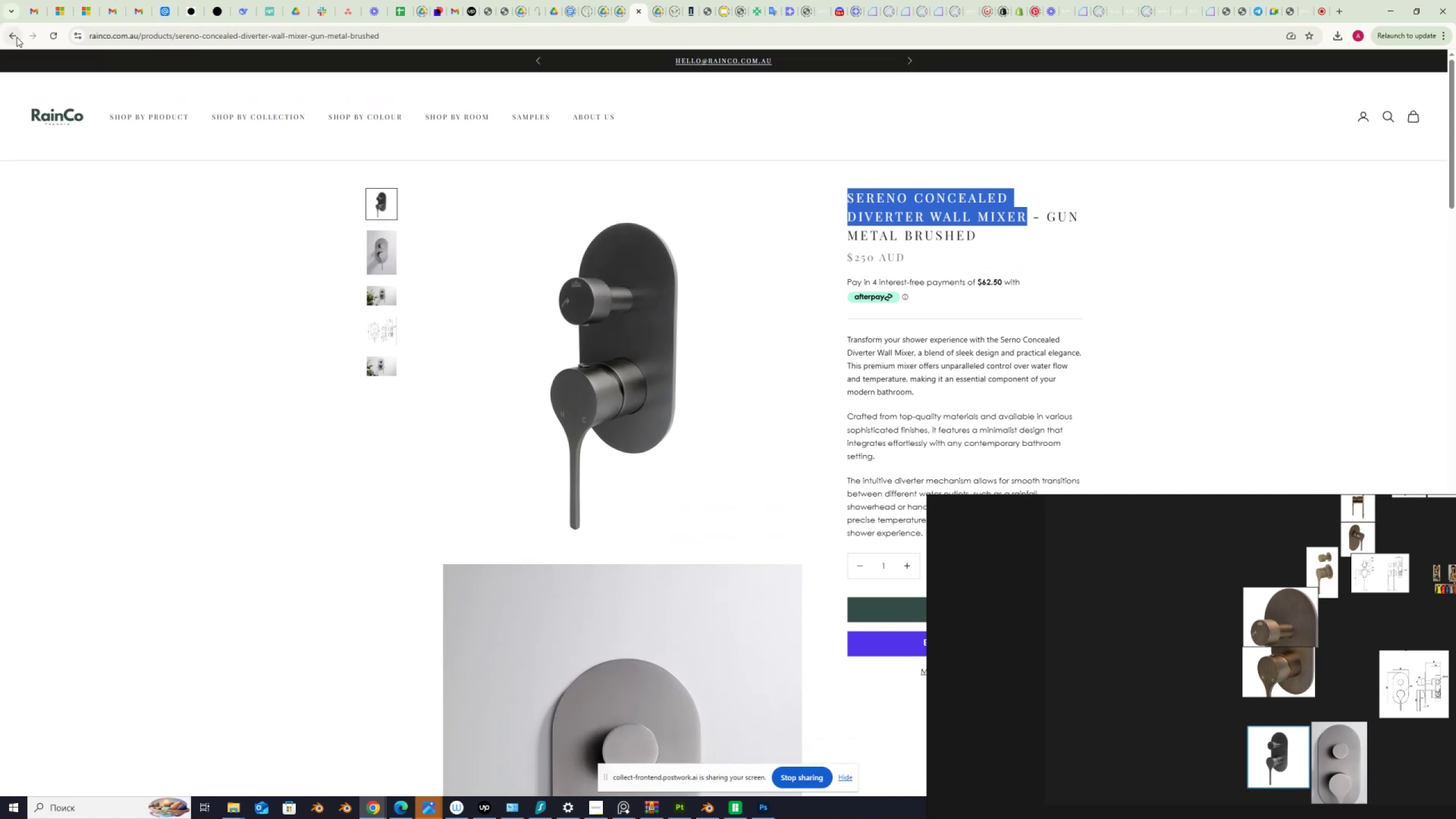 
left_click([16, 37])
 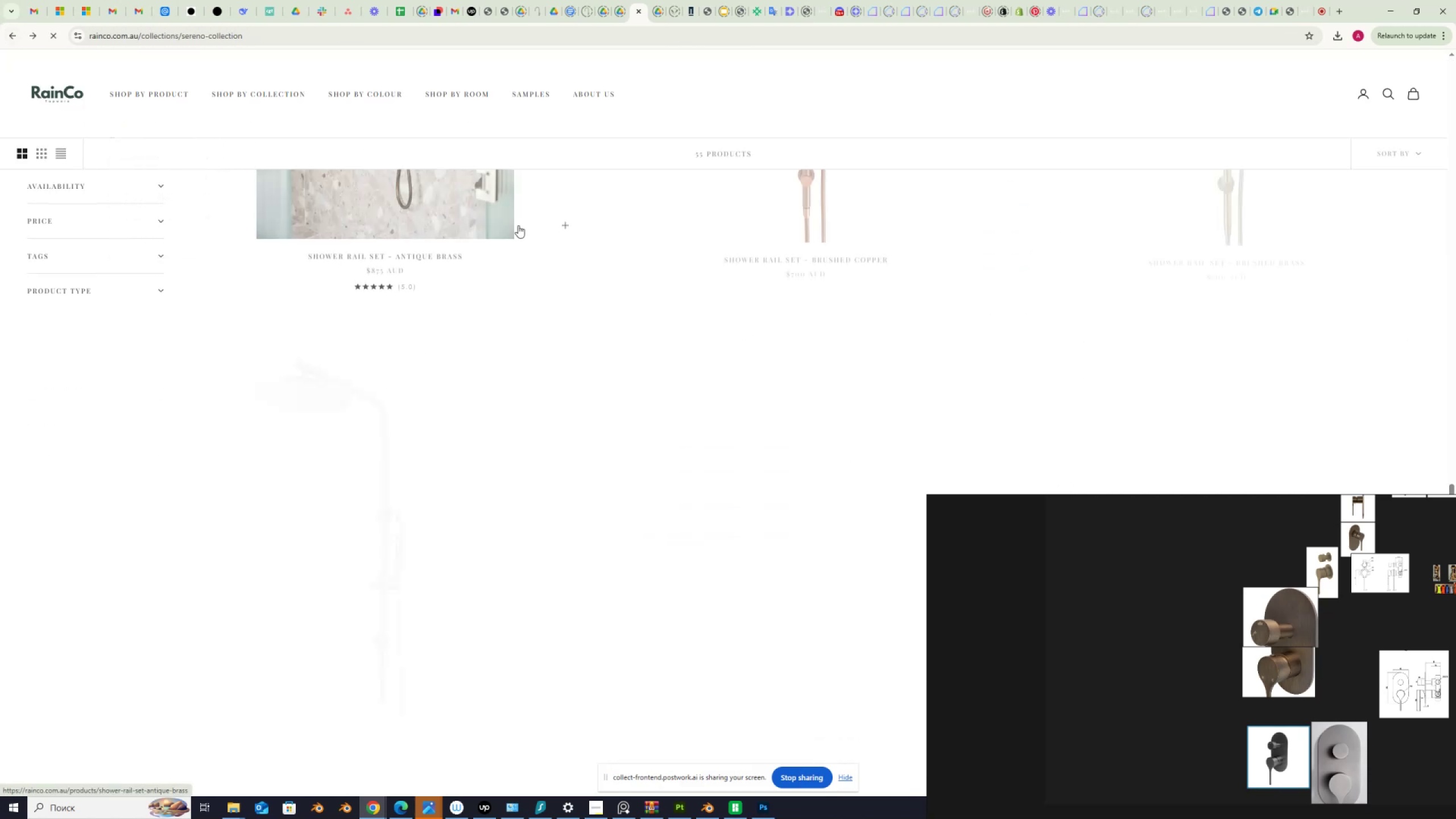 
scroll: coordinate [598, 349], scroll_direction: up, amount: 19.0
 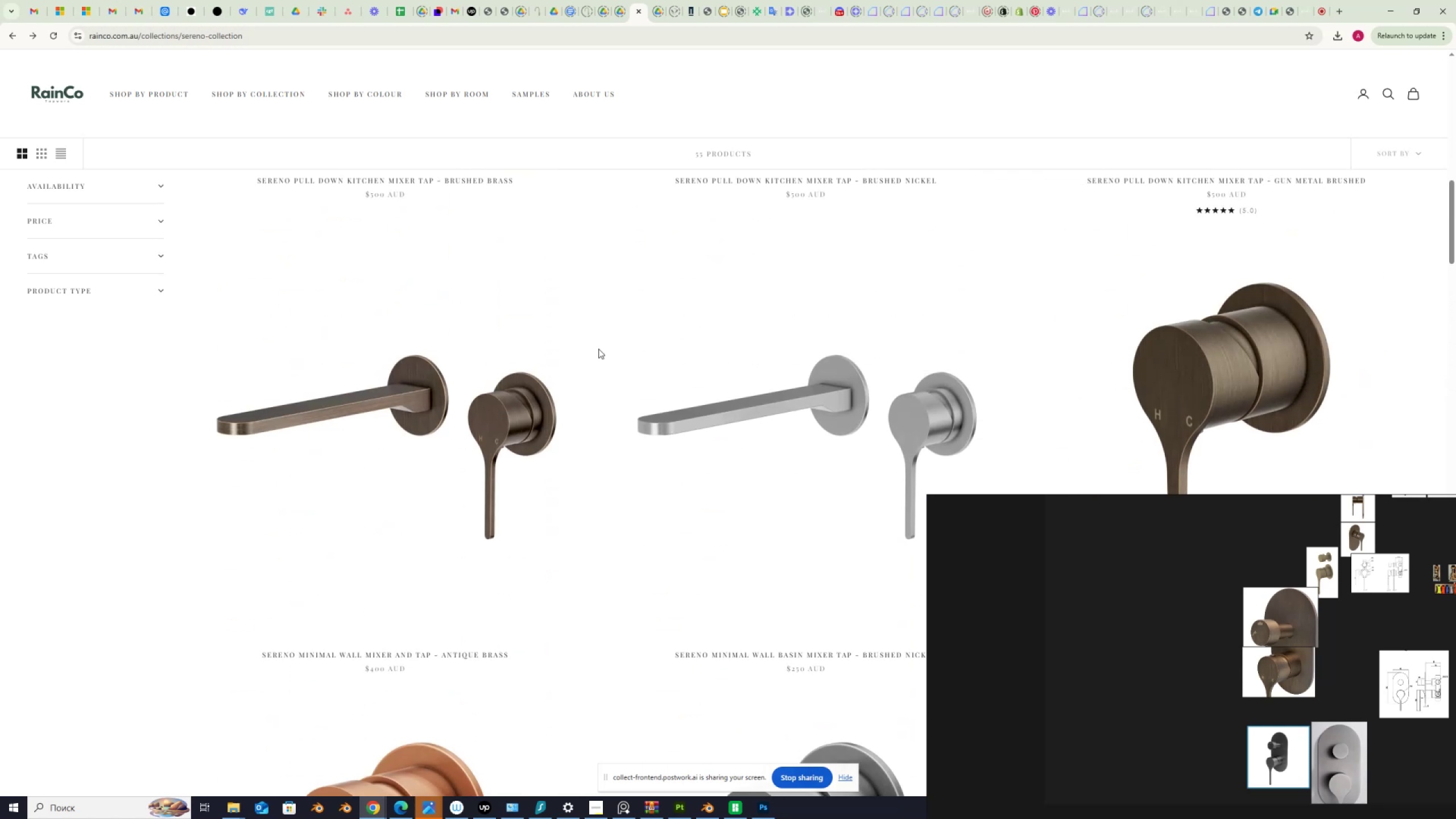 
scroll: coordinate [566, 391], scroll_direction: down, amount: 66.0
 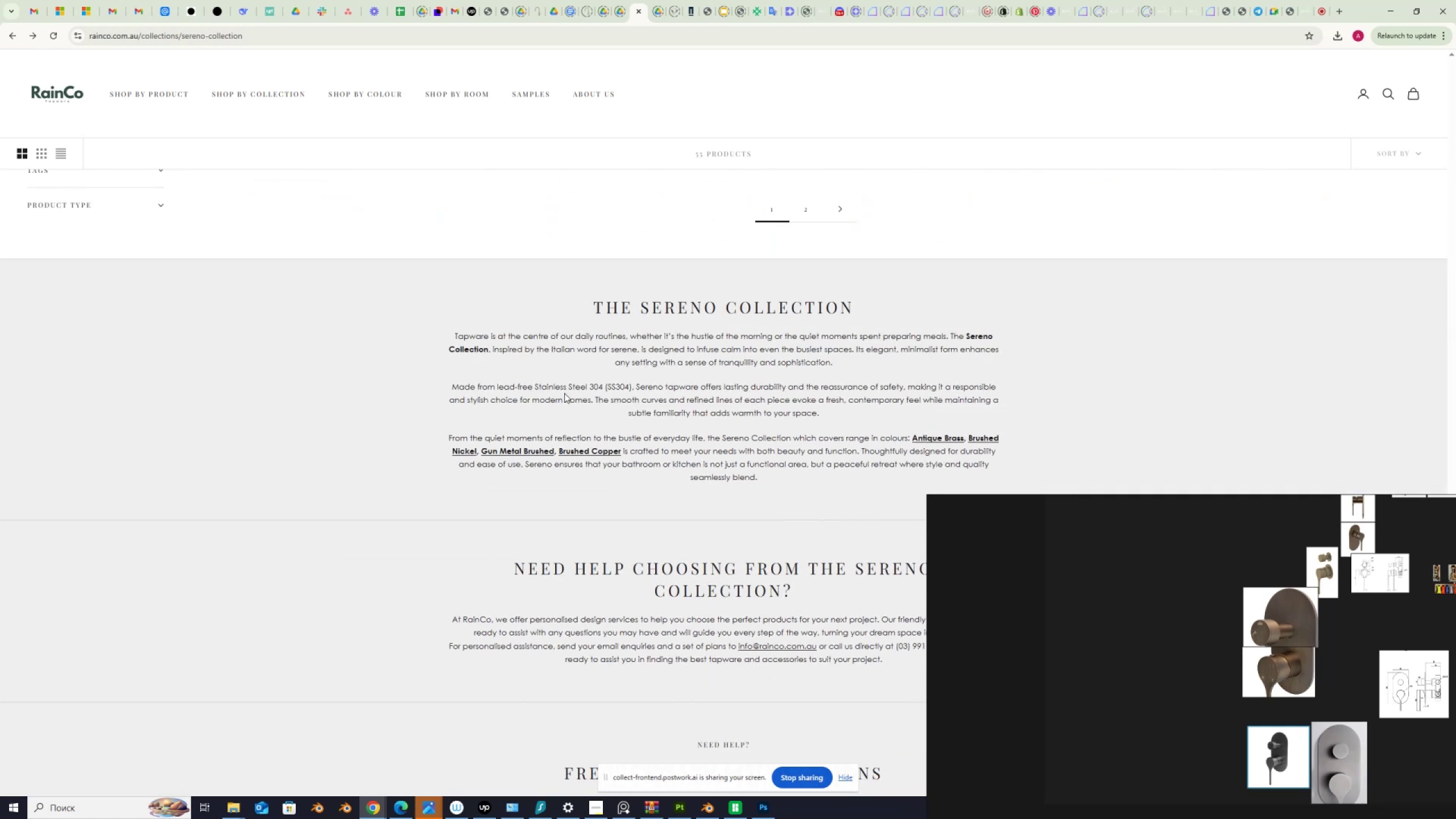 
scroll: coordinate [564, 393], scroll_direction: up, amount: 4.0
 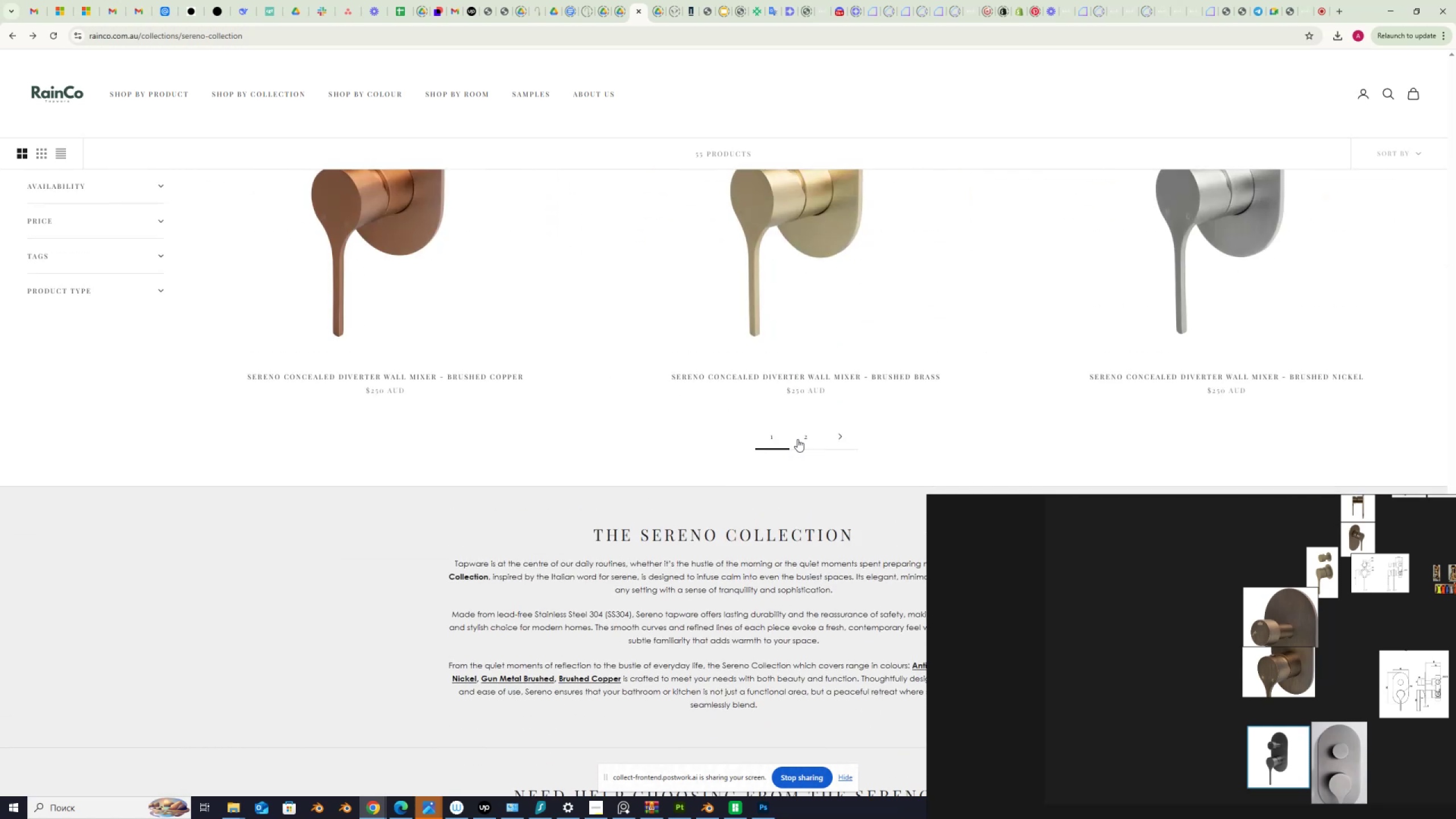 
left_click([801, 439])
 